 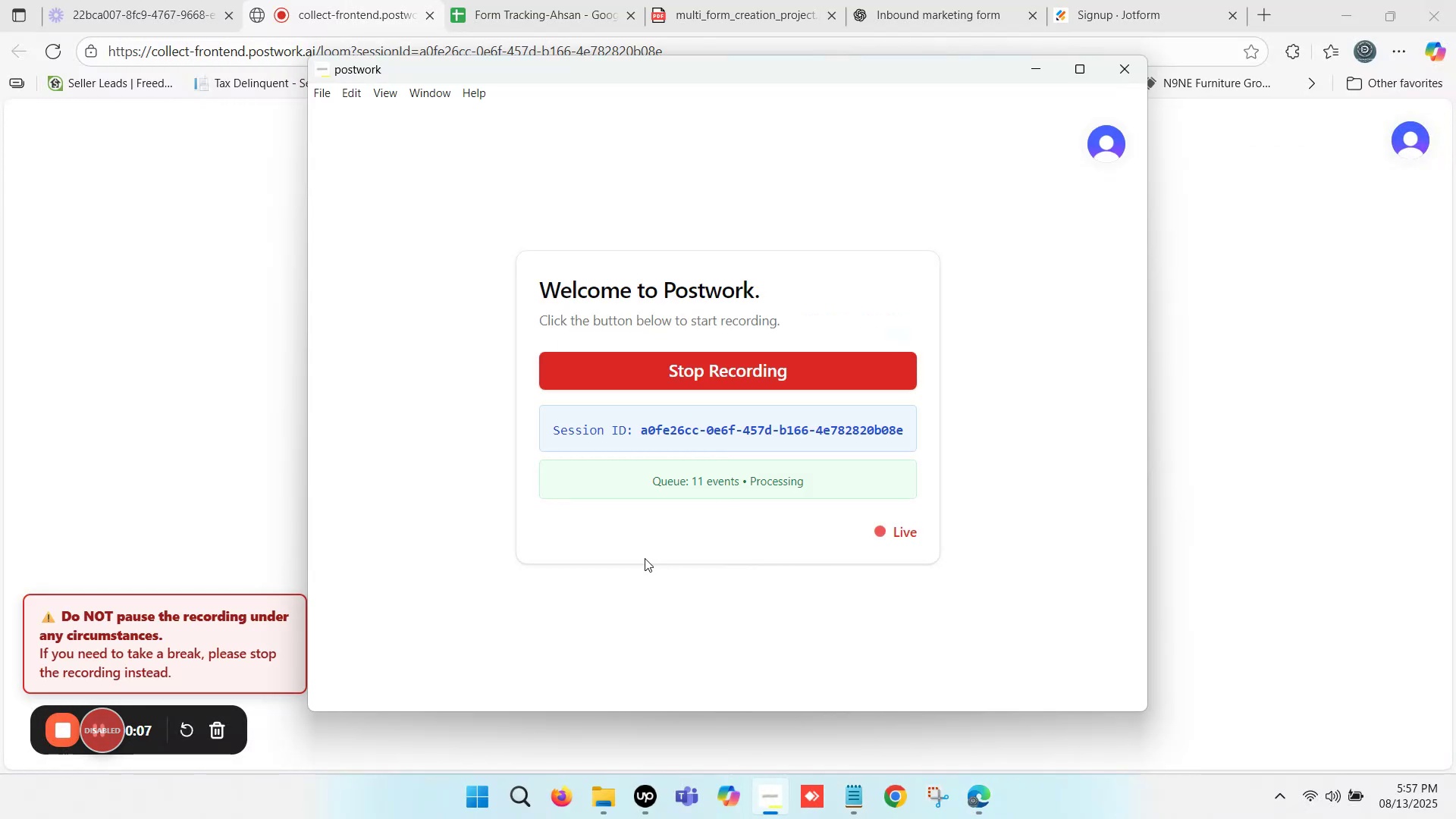 
left_click([1030, 62])
 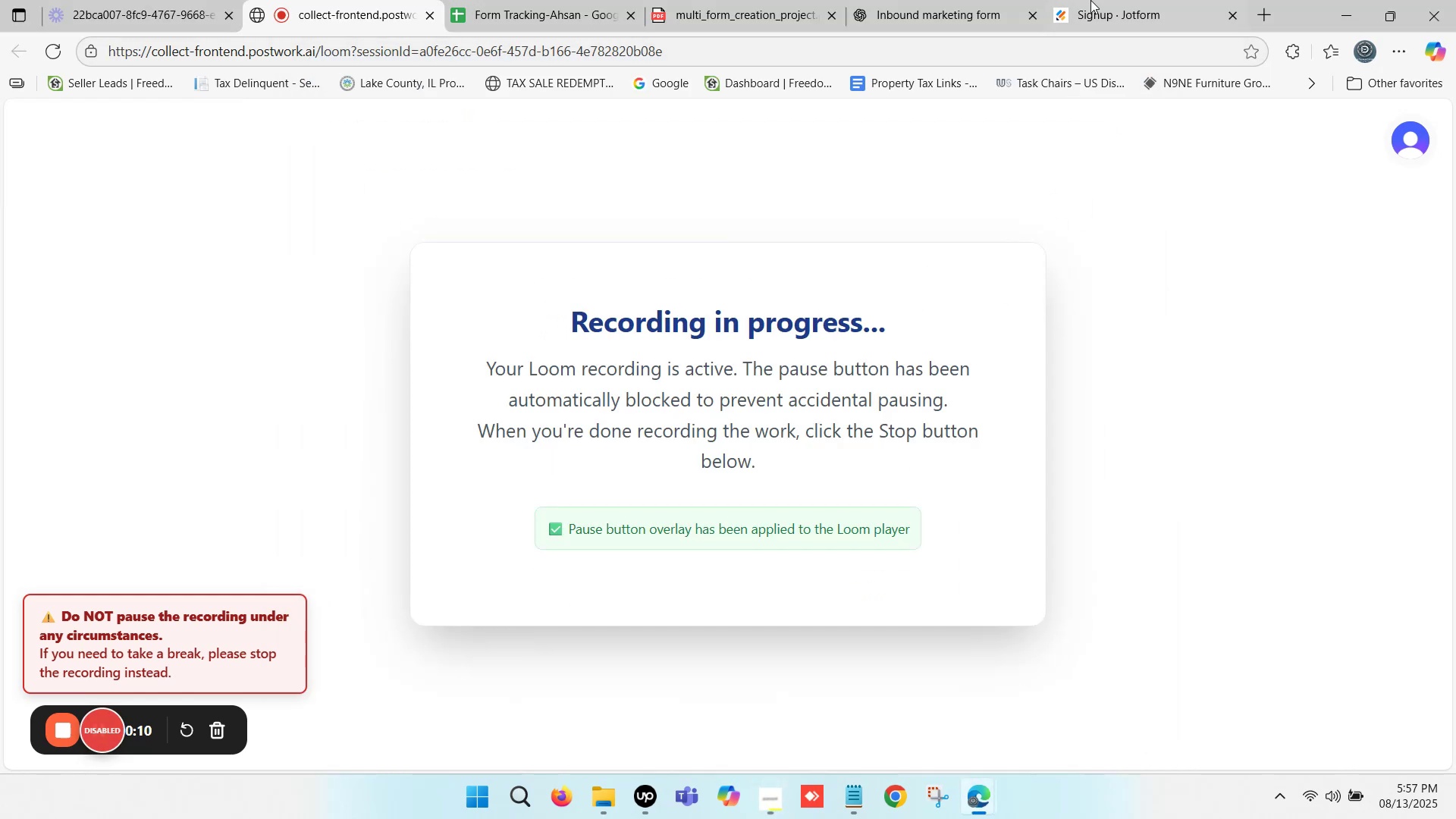 
left_click([1135, 0])
 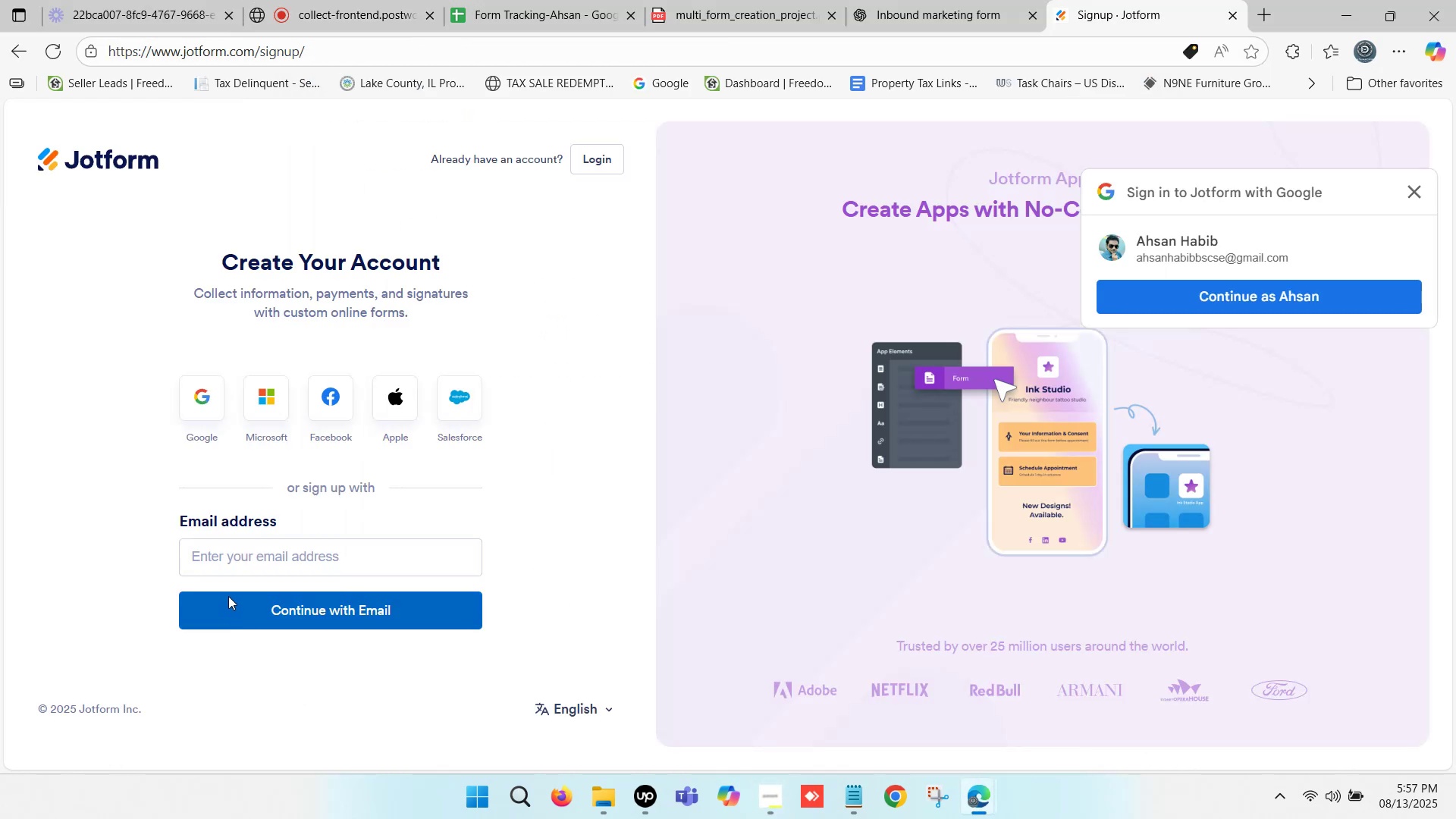 
left_click([236, 553])
 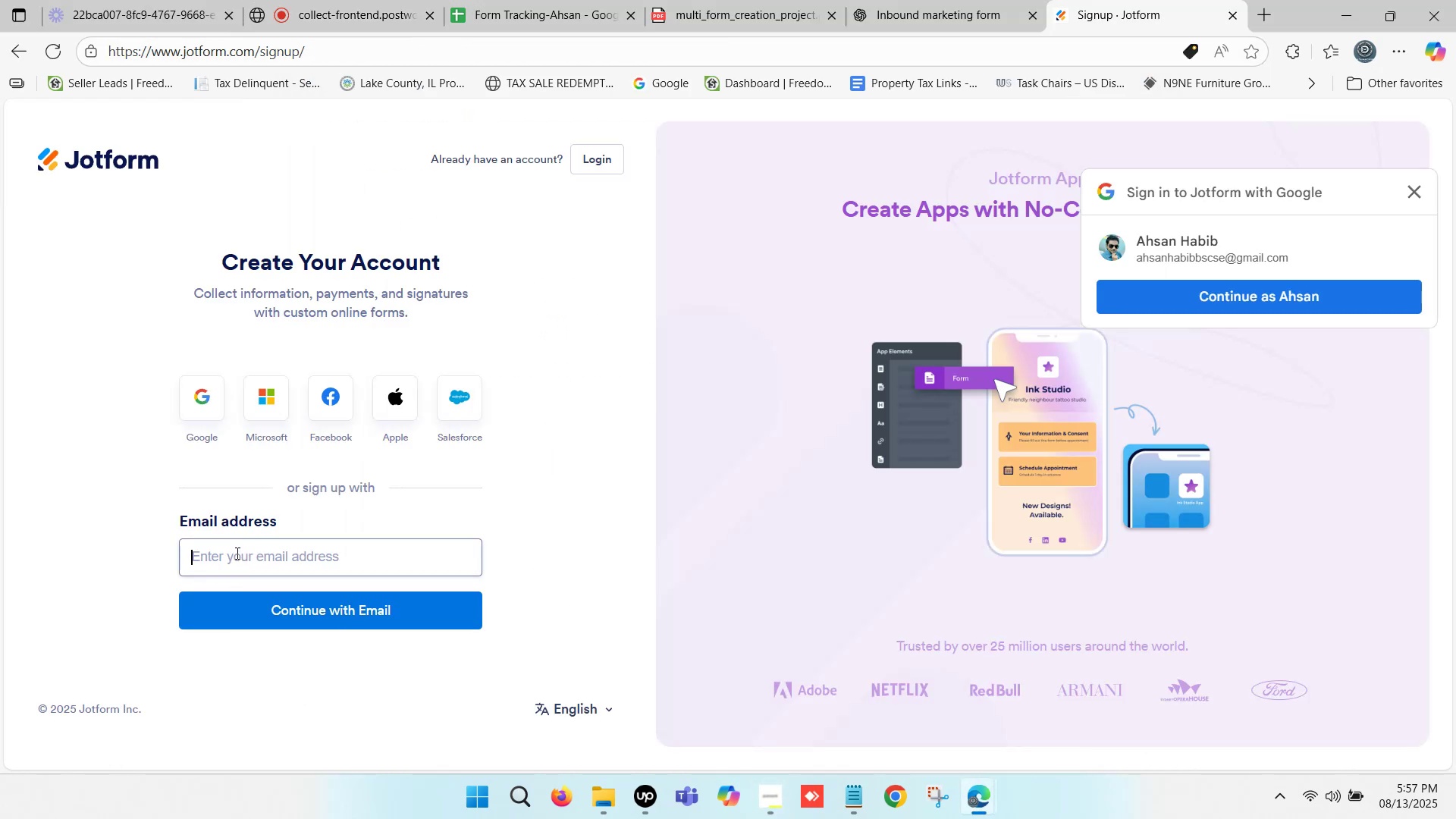 
key(Control+ControlLeft)
 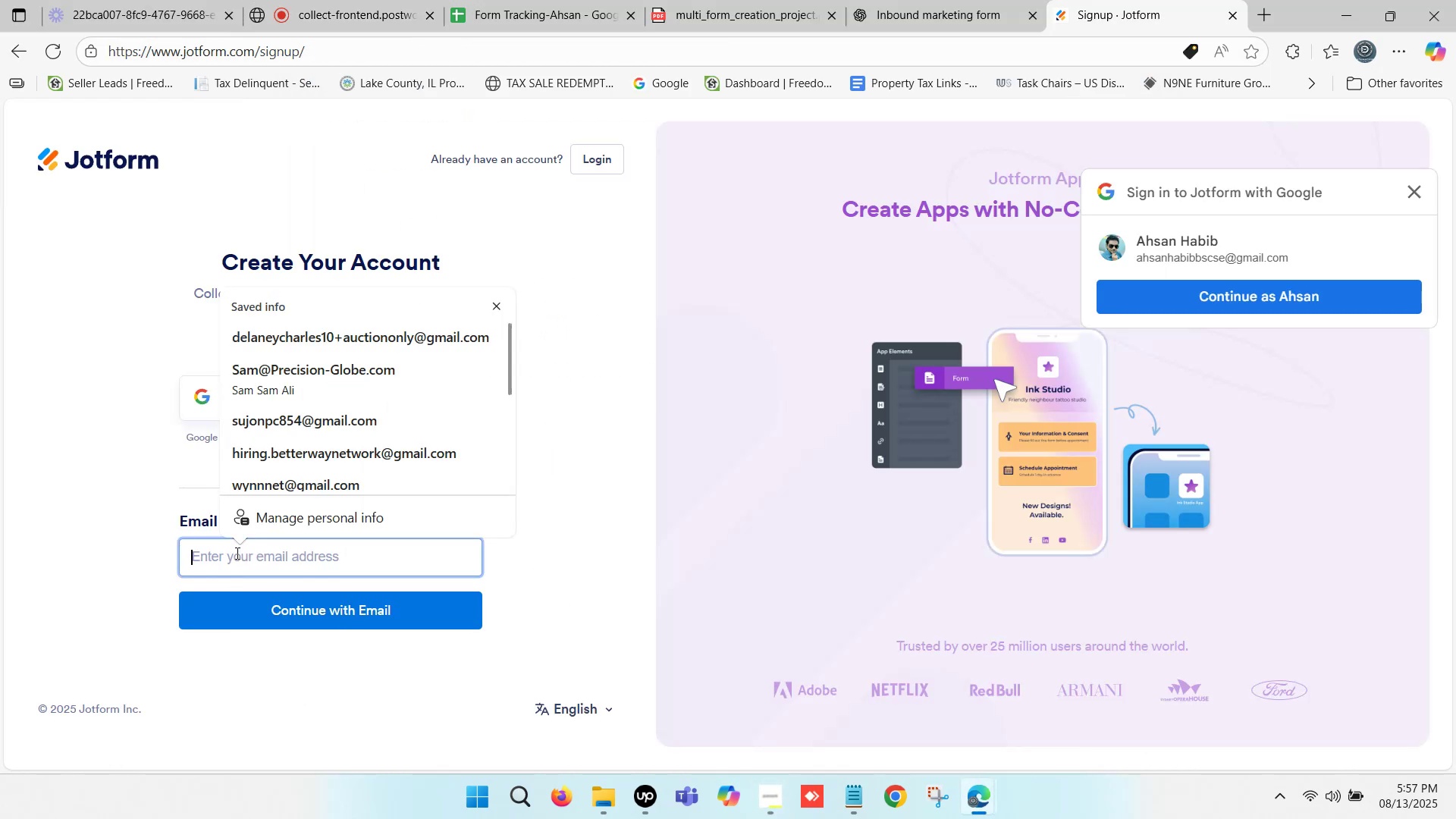 
key(Control+V)
 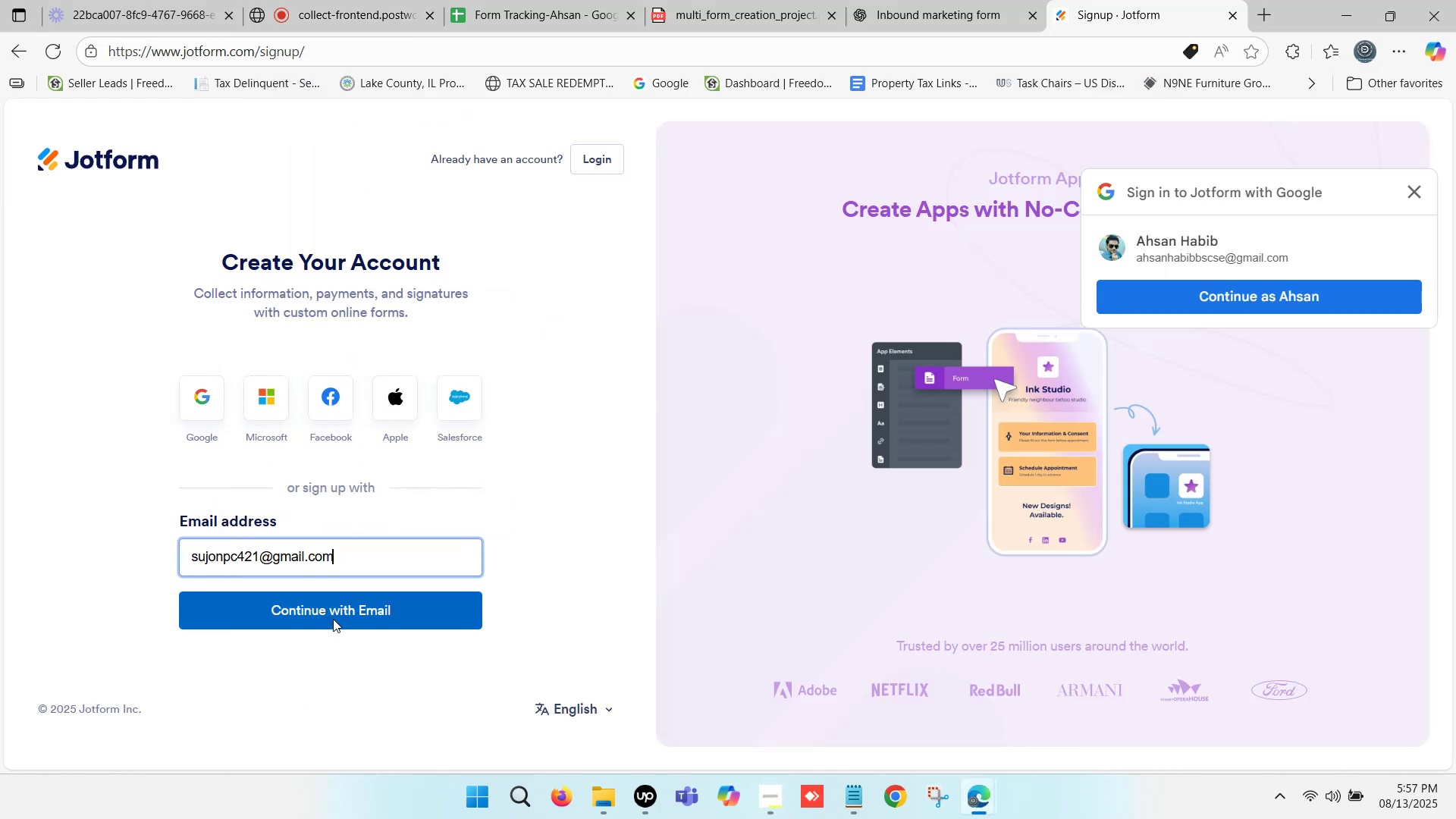 
left_click([331, 612])
 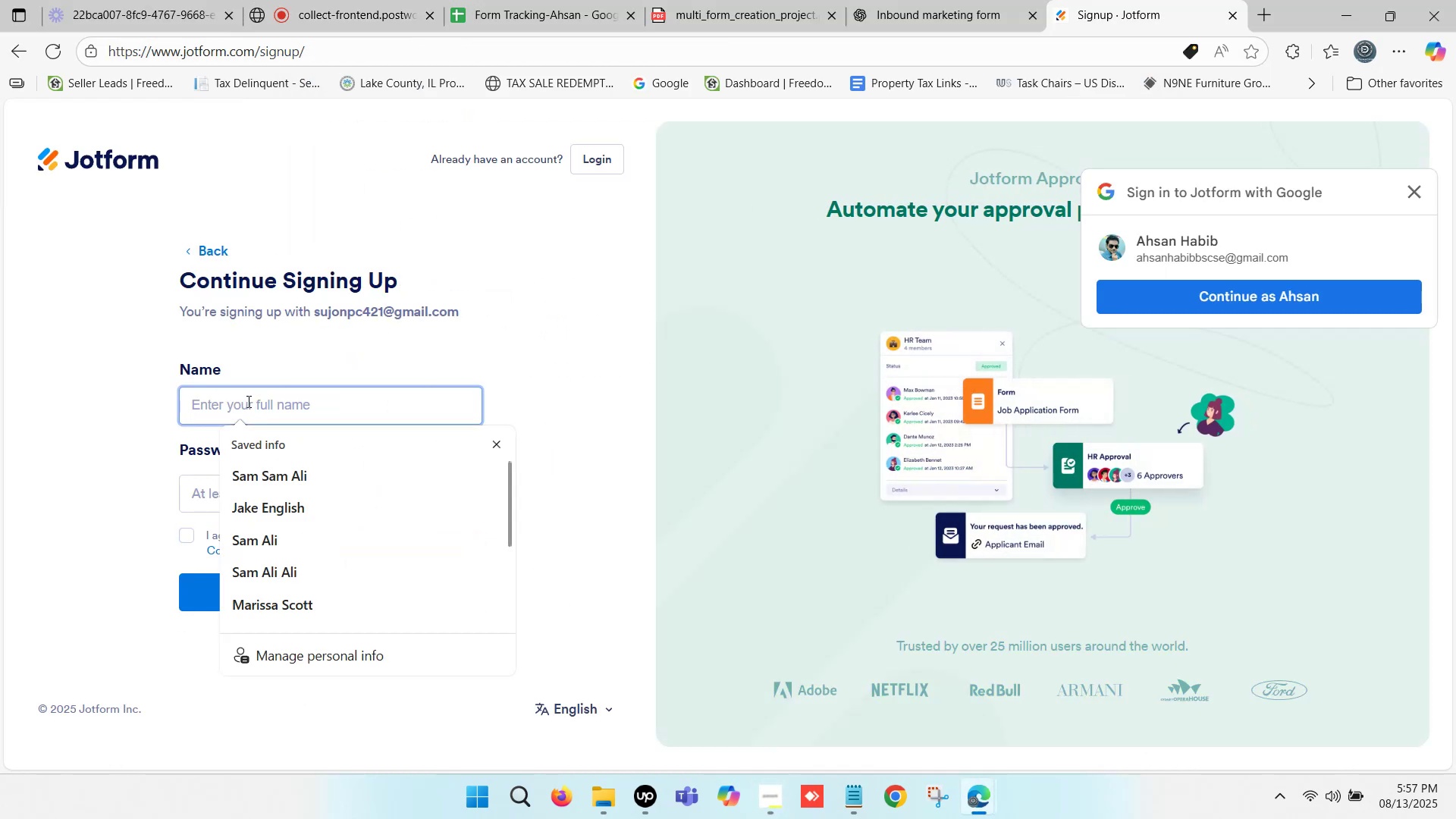 
wait(5.05)
 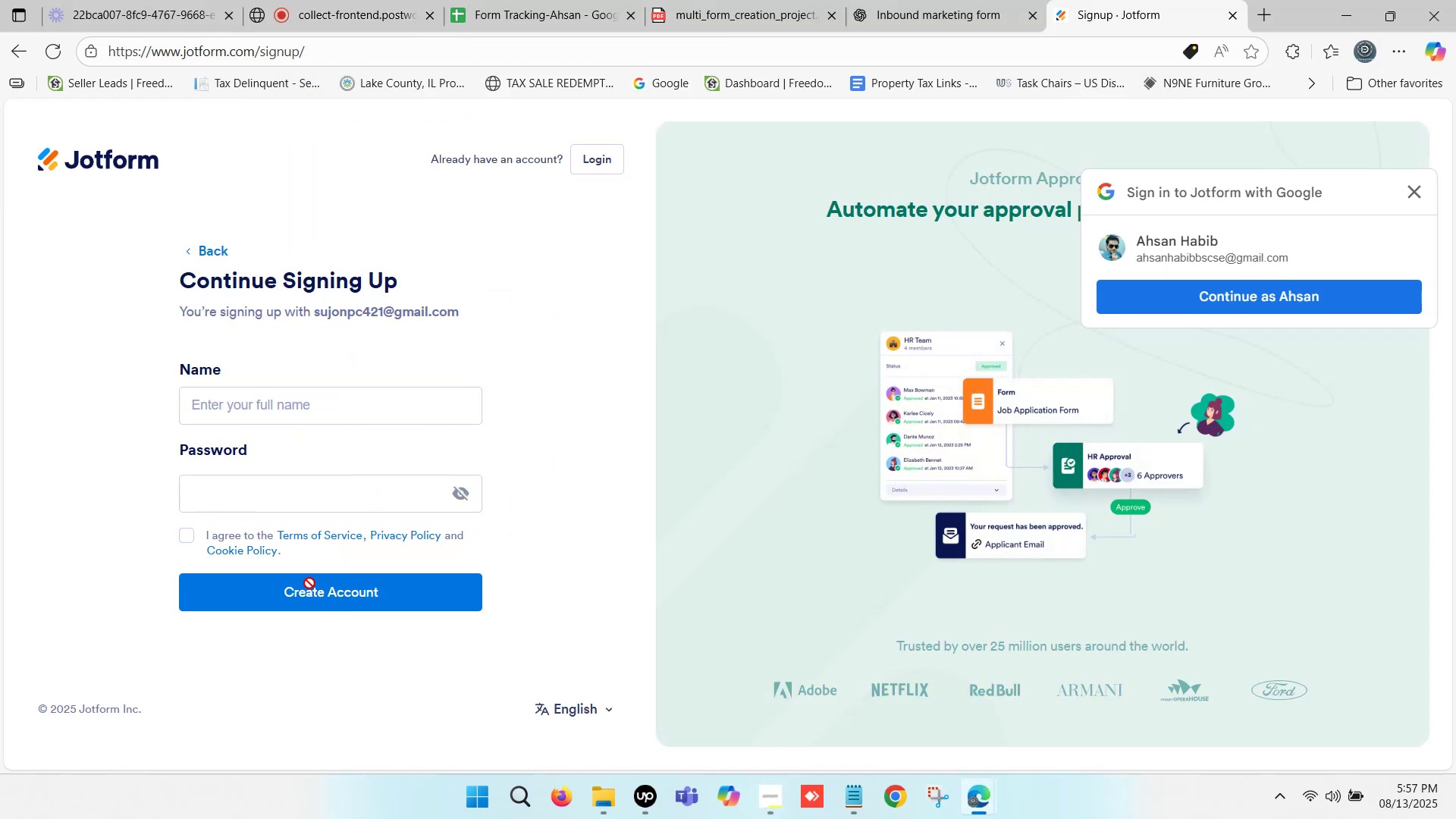 
type(Sujon Ahmed)
 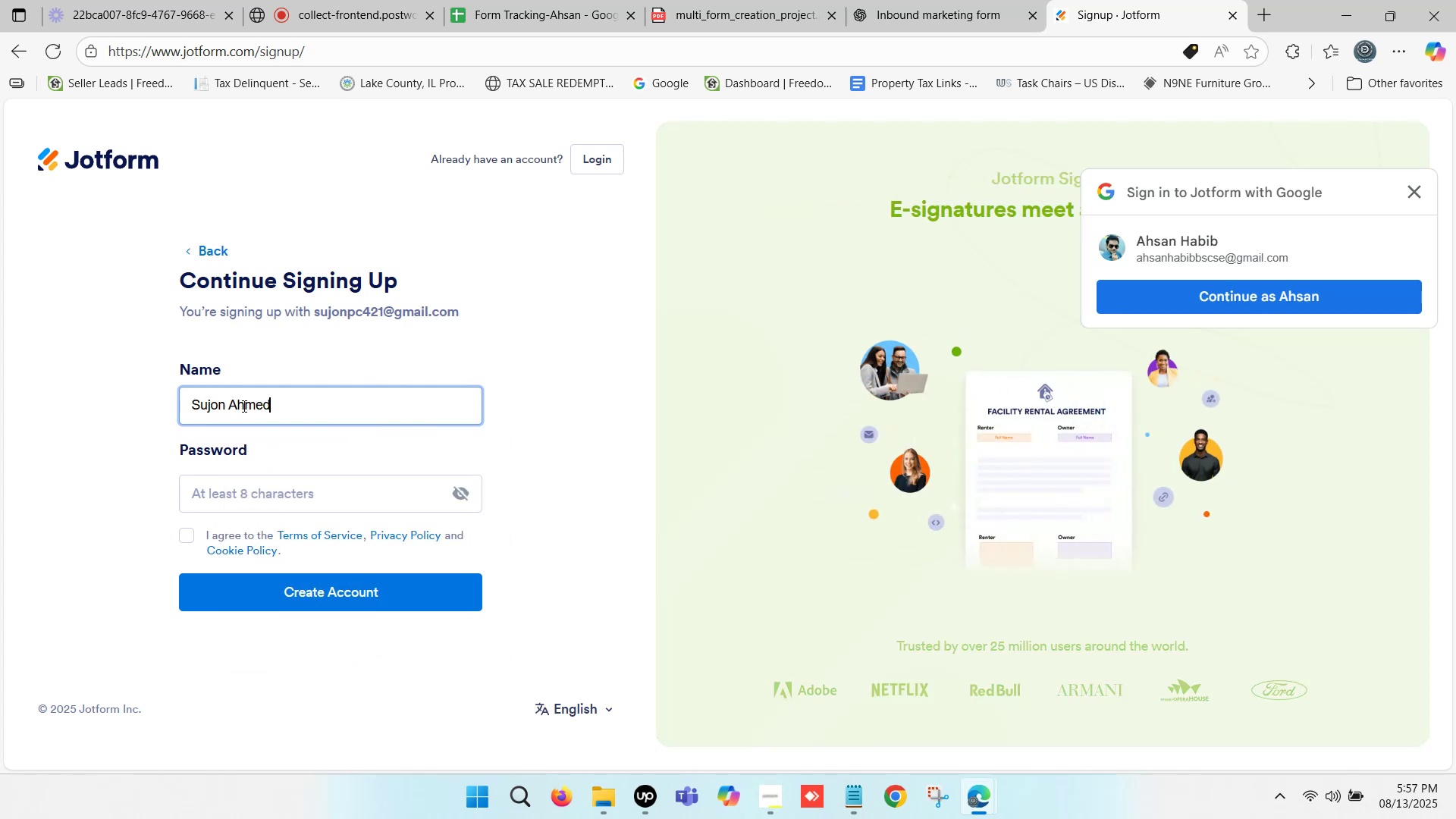 
left_click([224, 496])
 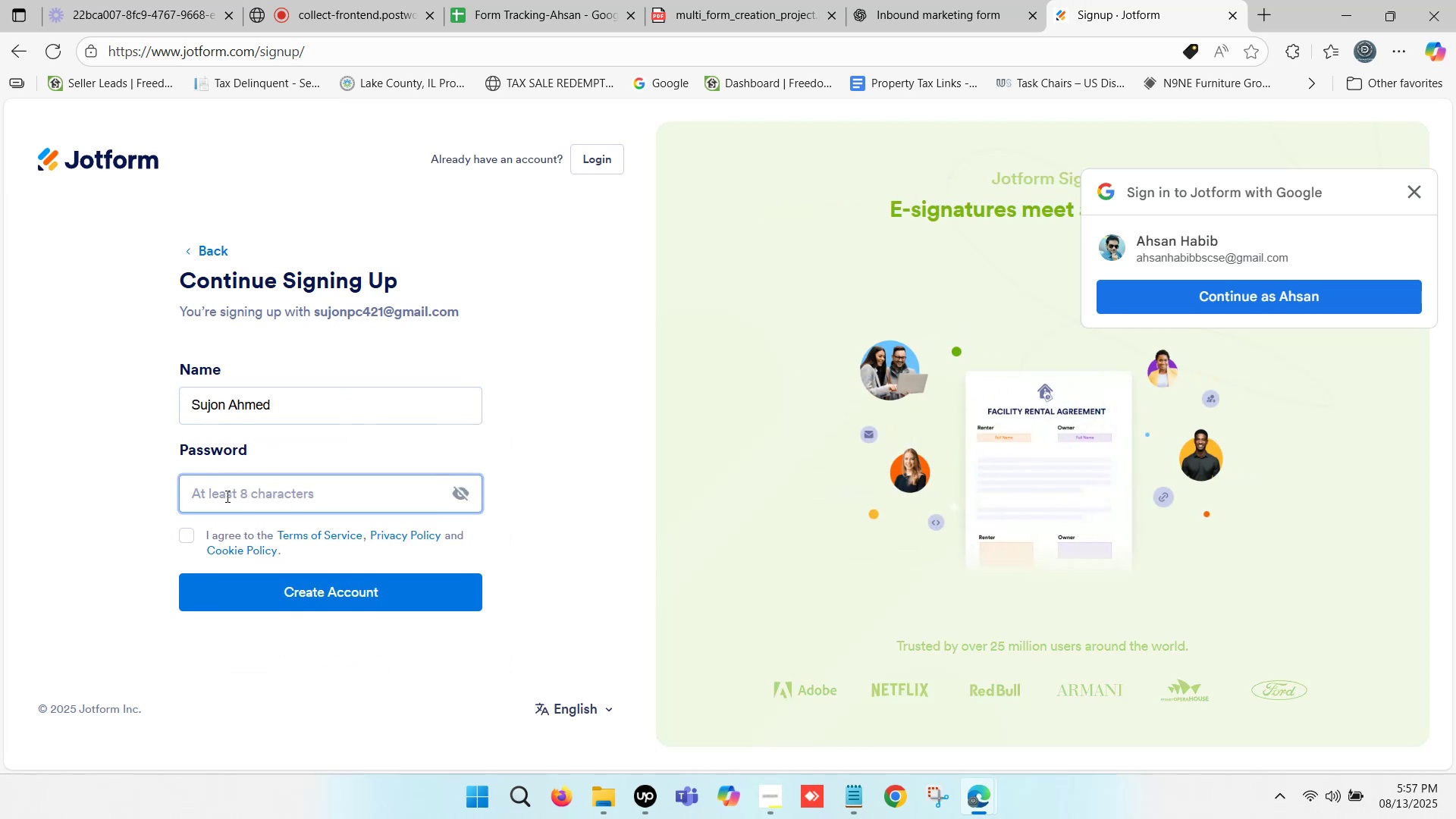 
hold_key(key=ShiftLeft, duration=0.96)
 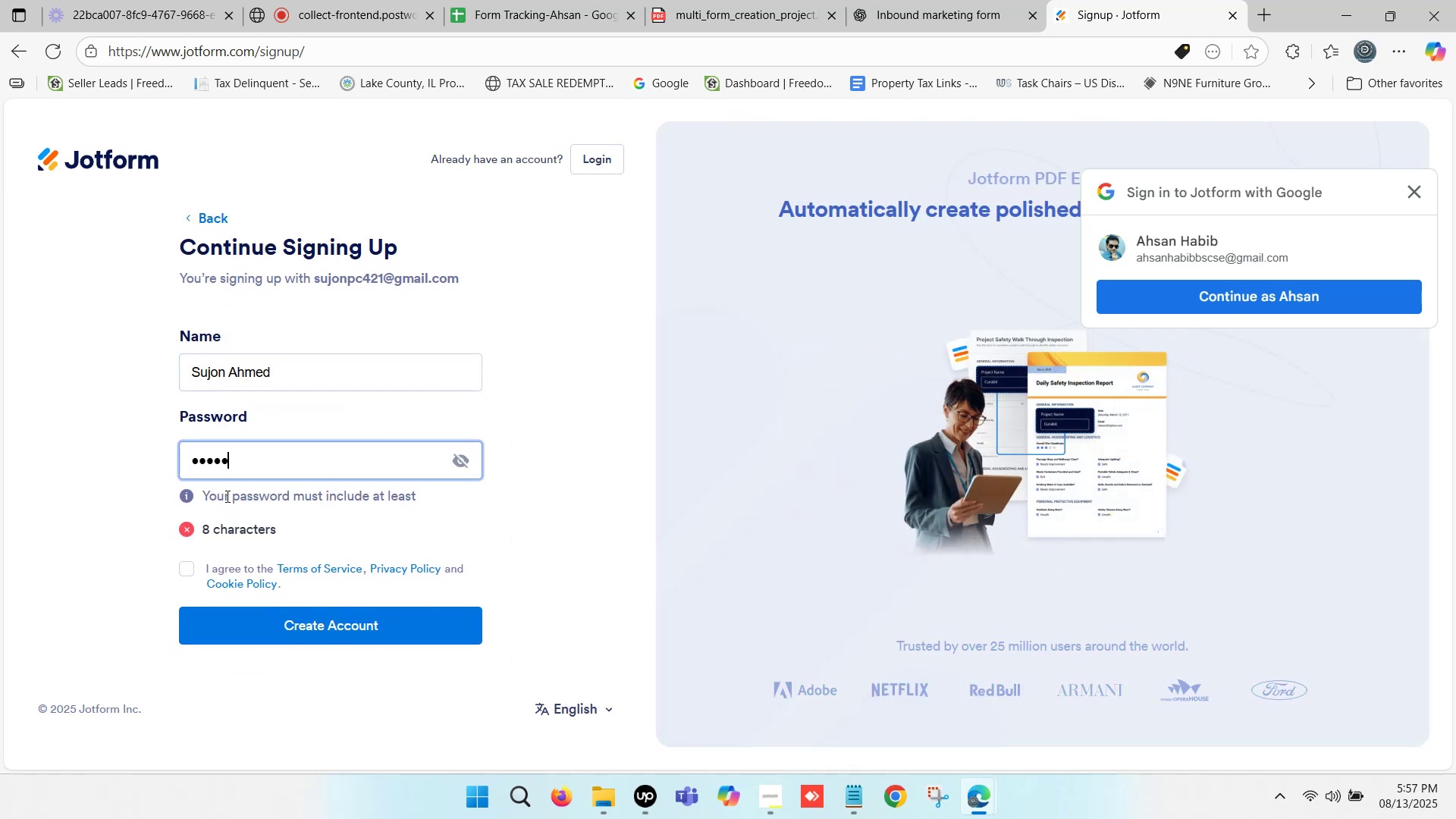 
hold_key(key=S, duration=0.74)
 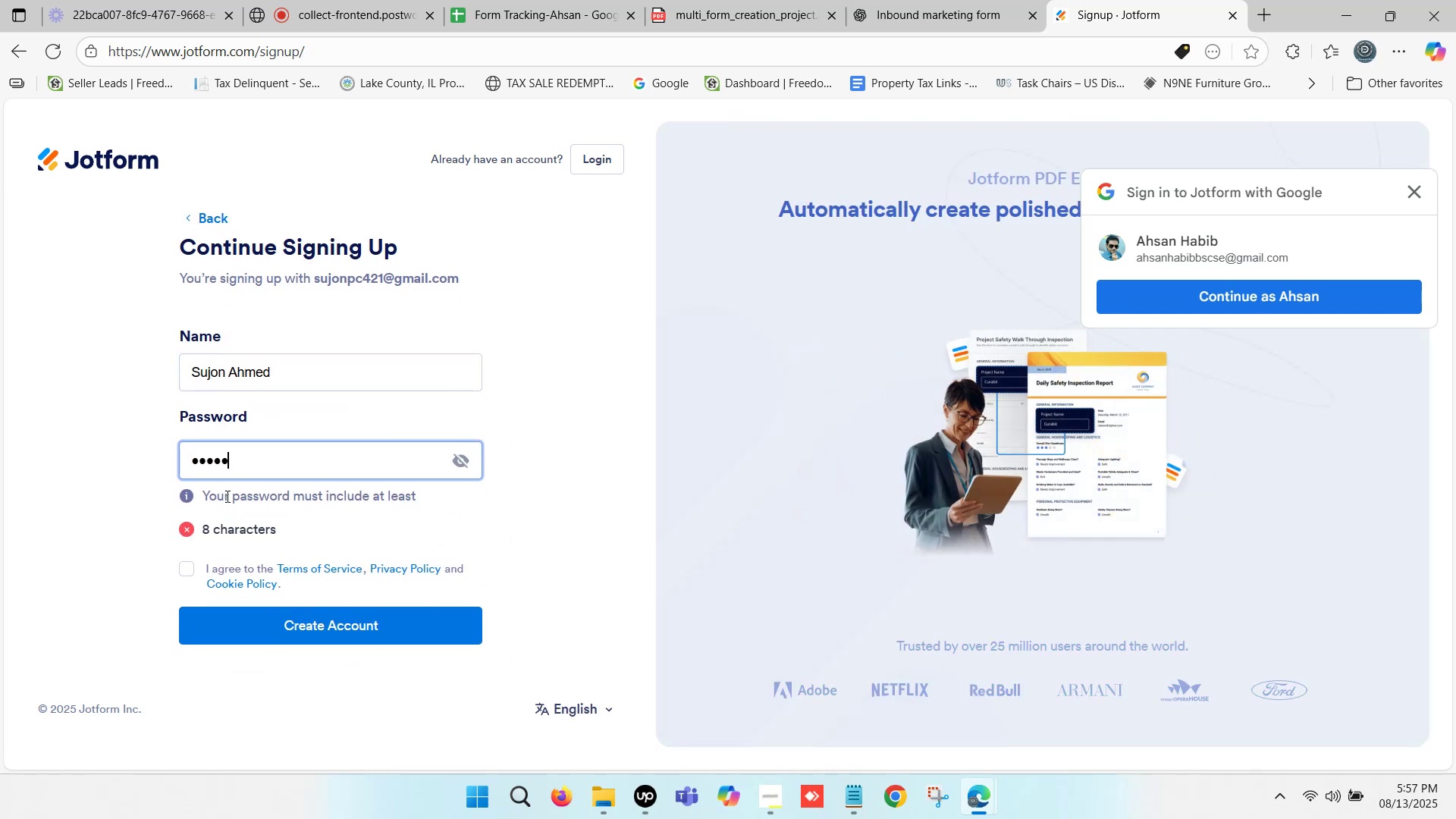 
type(uon1998)
 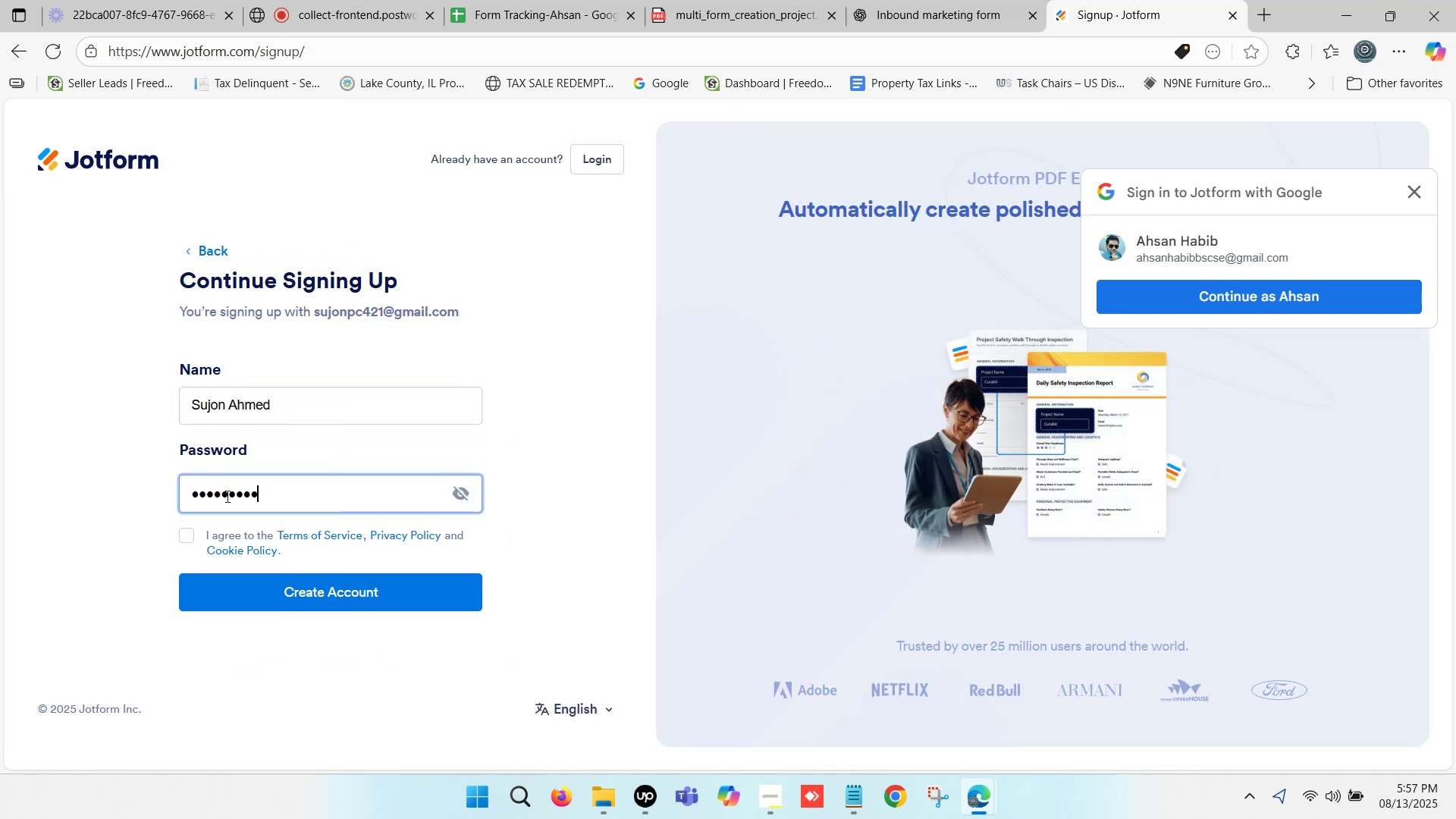 
left_click([189, 535])
 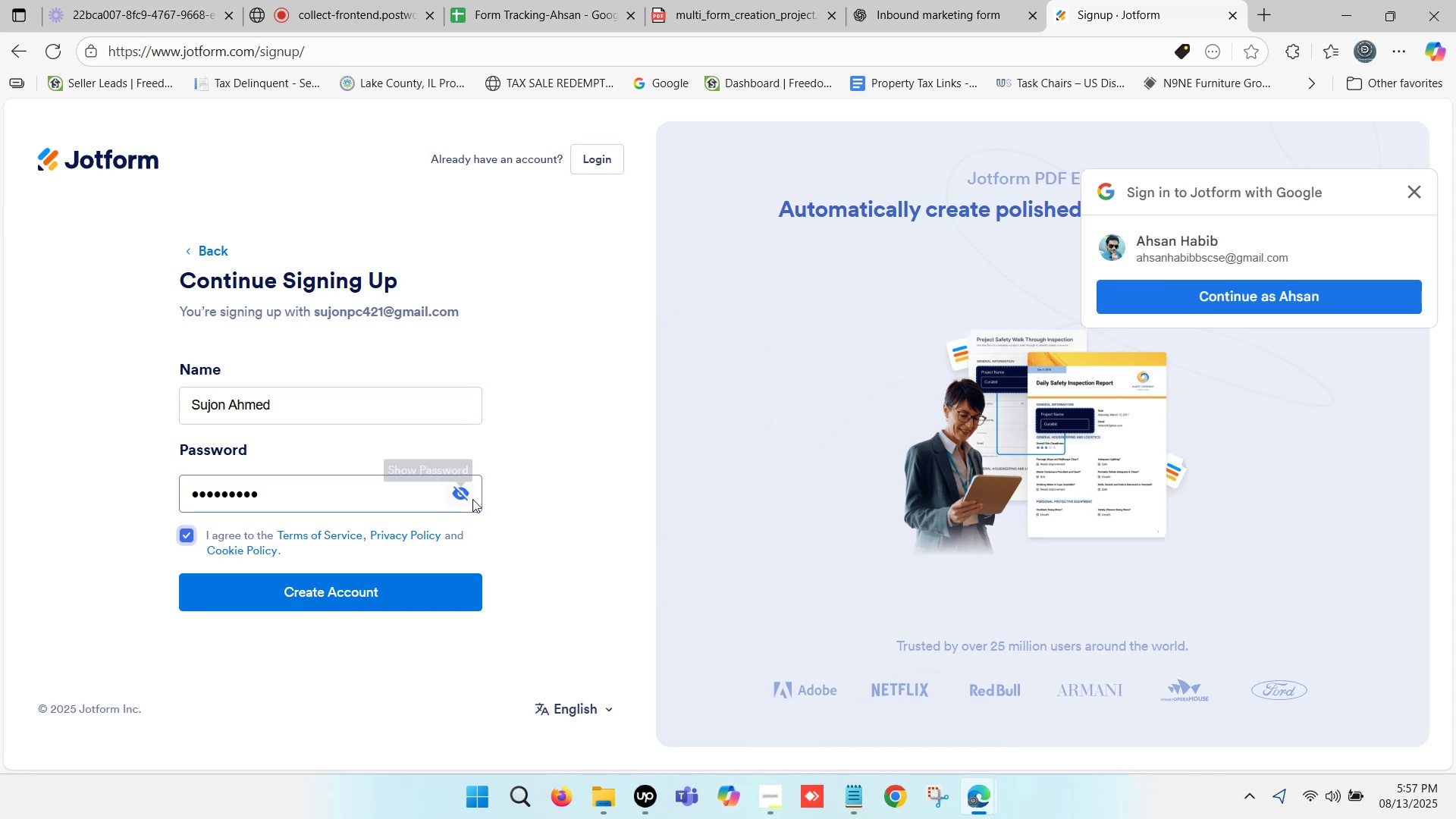 
left_click([464, 494])
 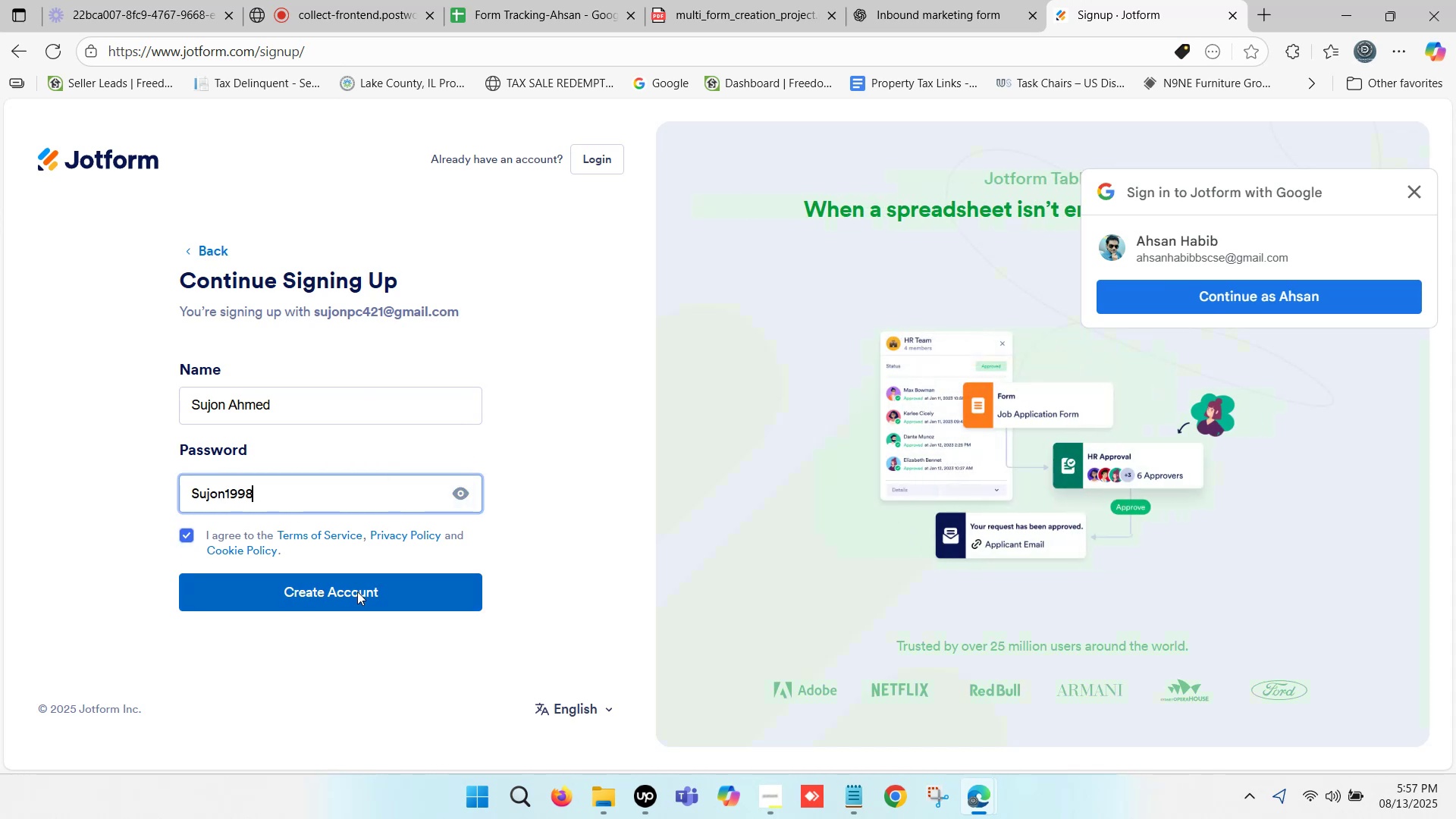 
left_click([357, 592])
 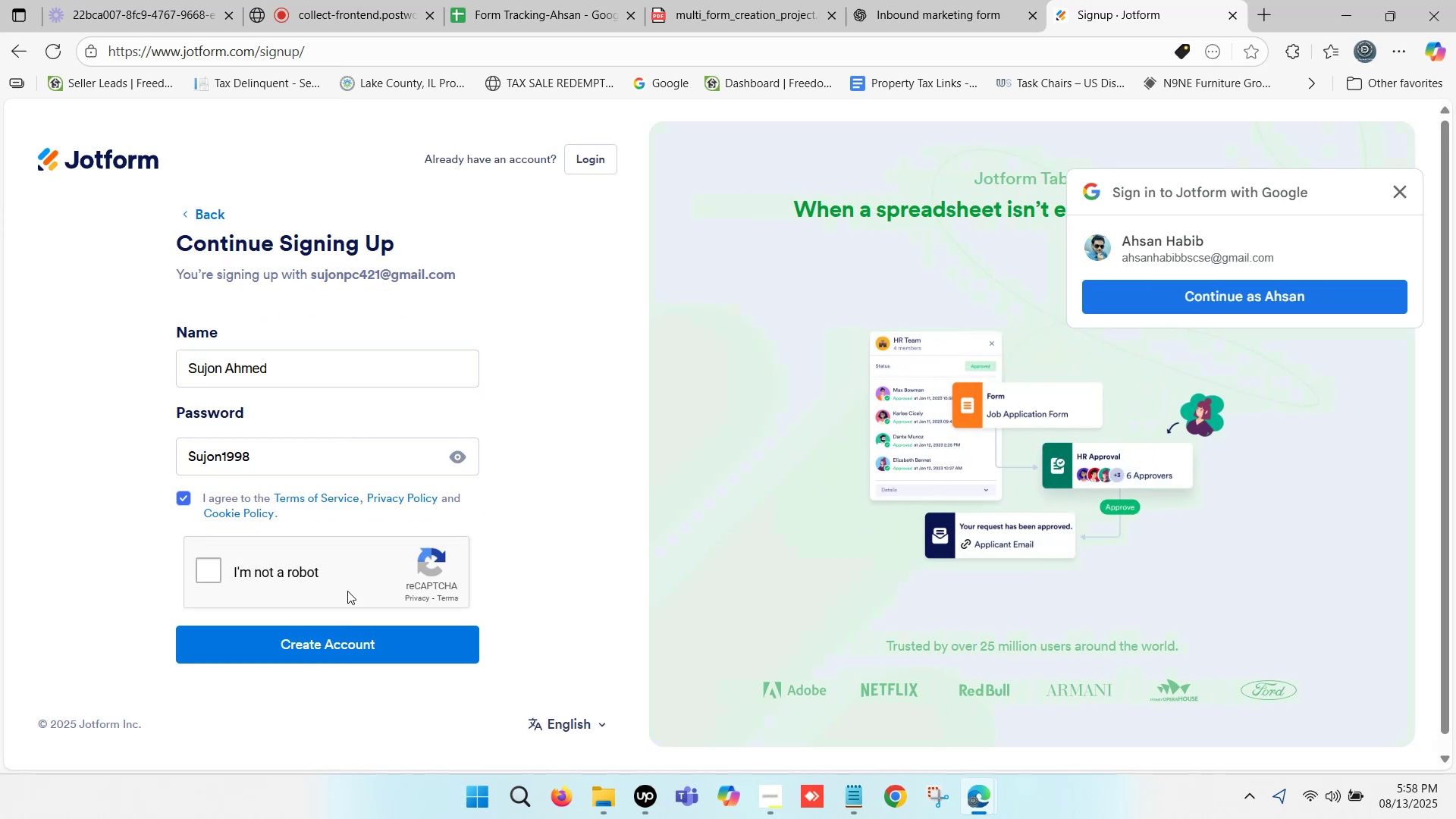 
left_click([210, 572])
 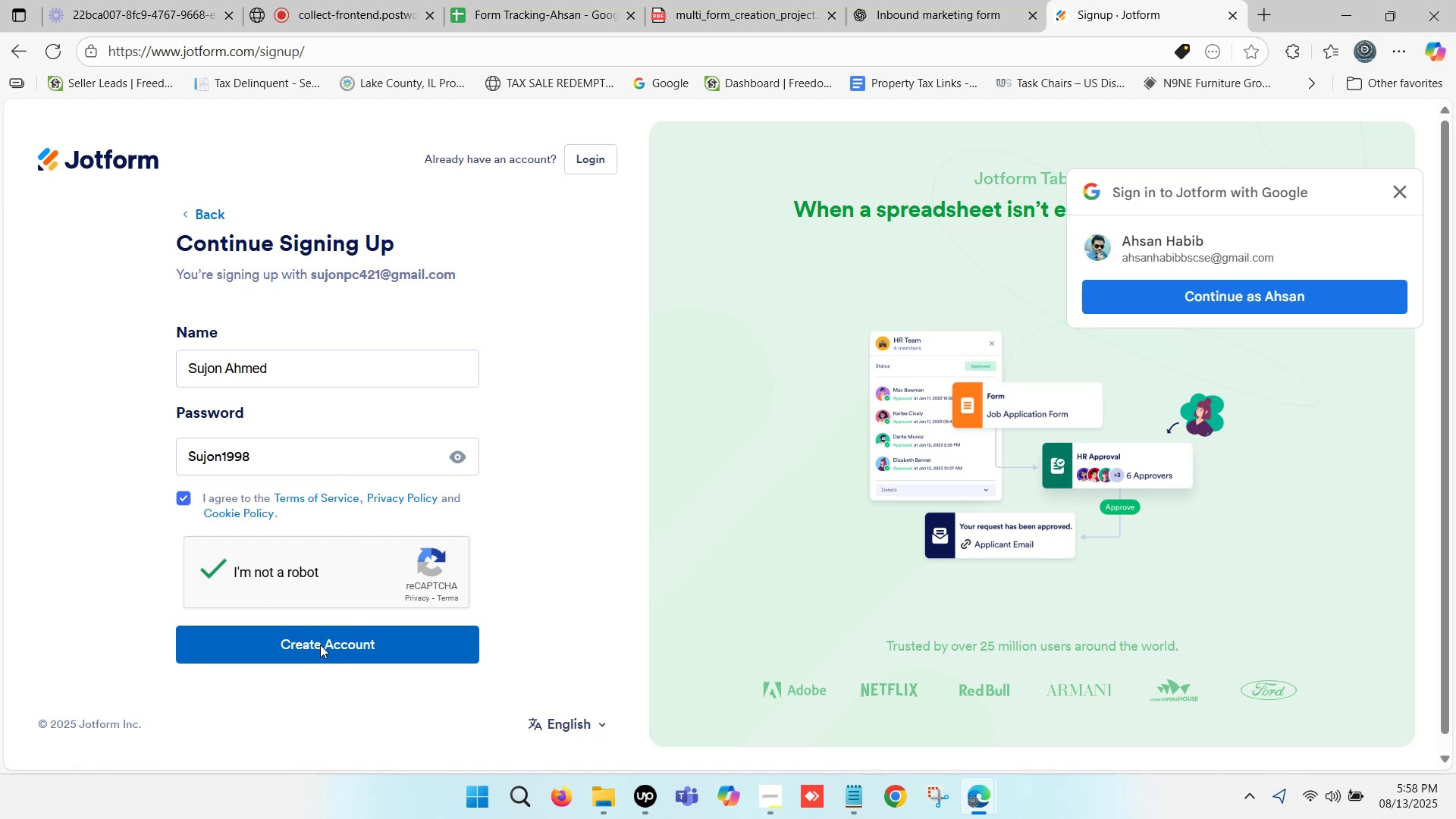 
left_click([320, 645])
 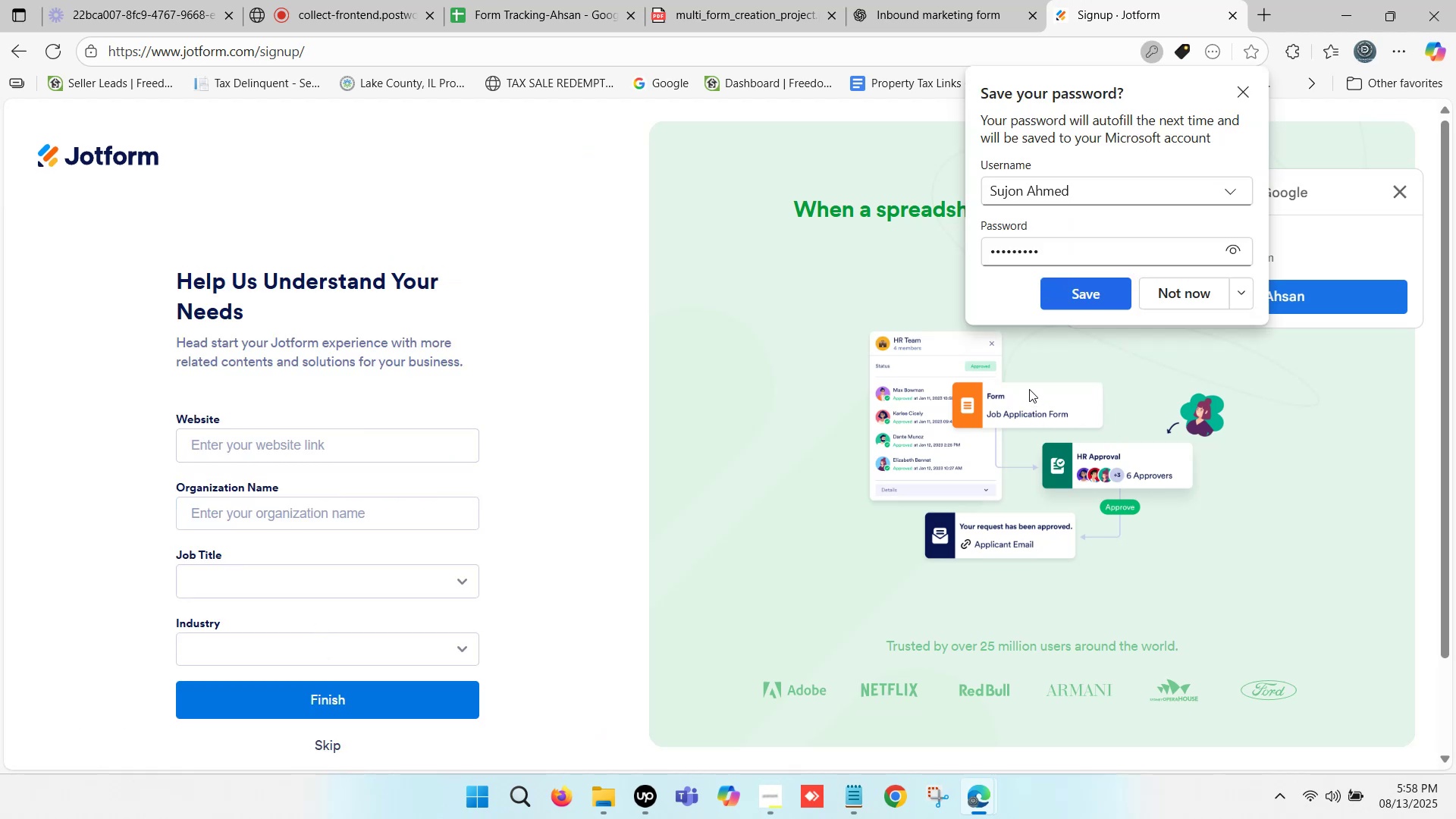 
wait(13.36)
 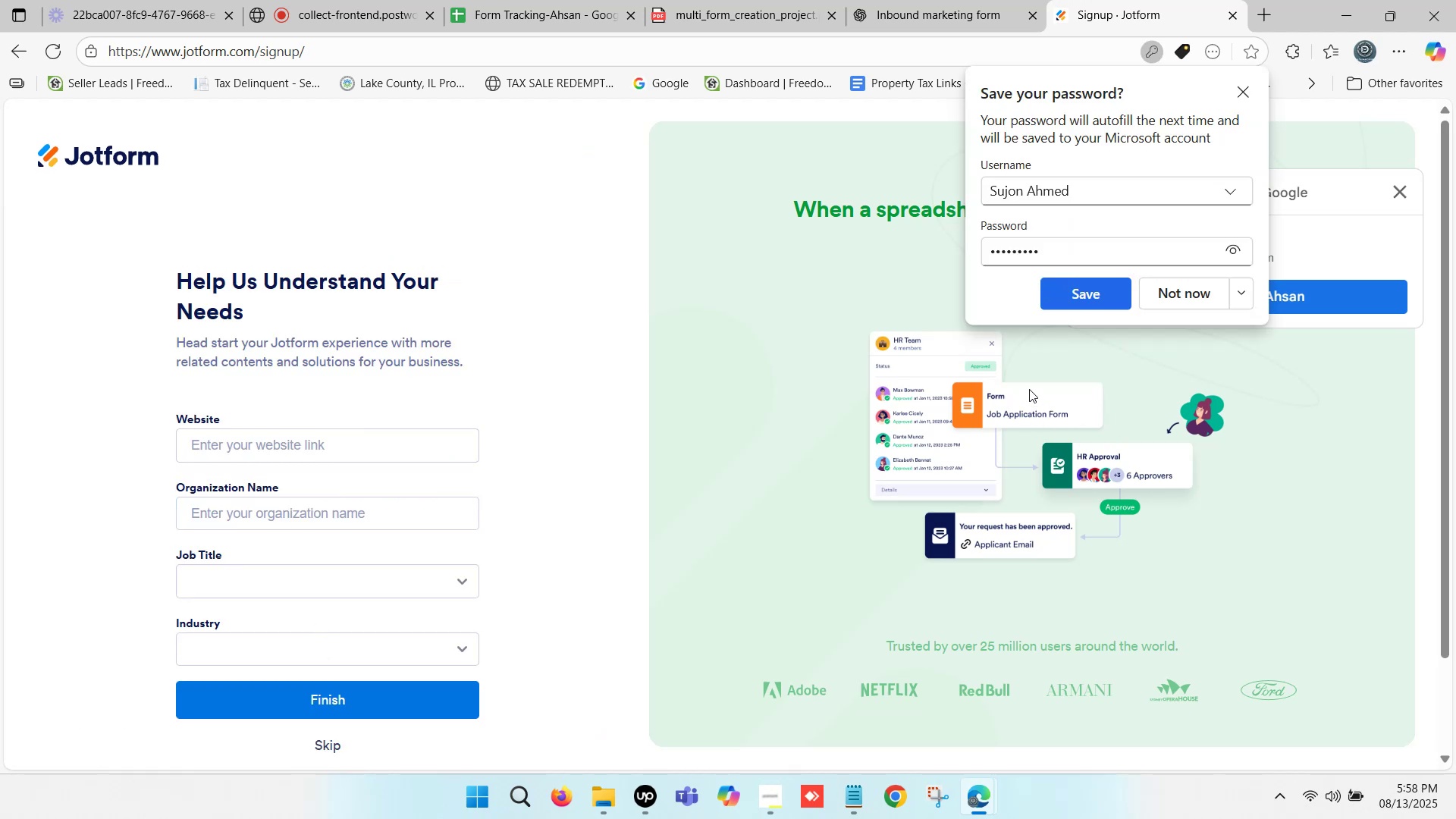 
left_click([1171, 288])
 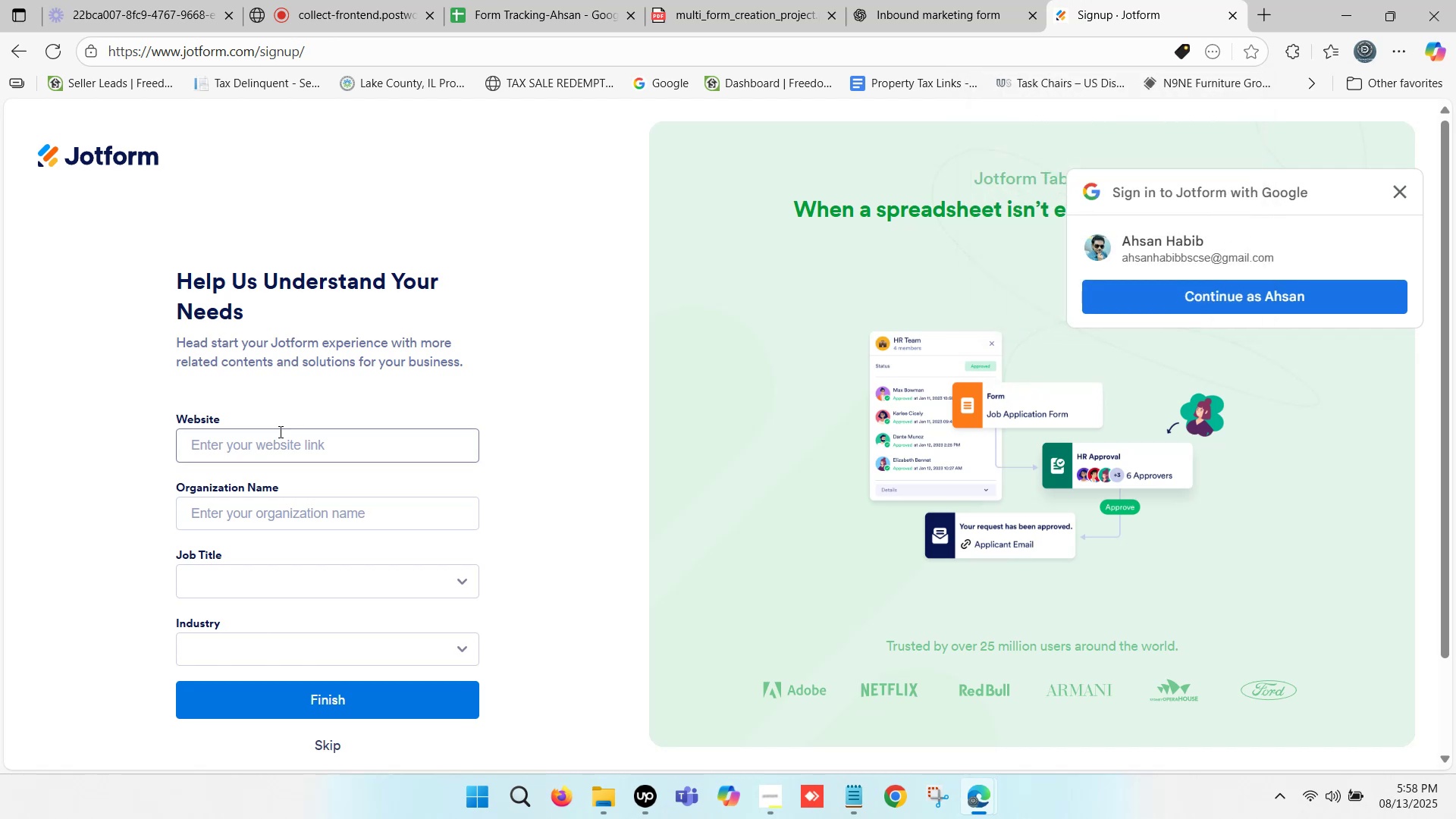 
left_click([272, 448])
 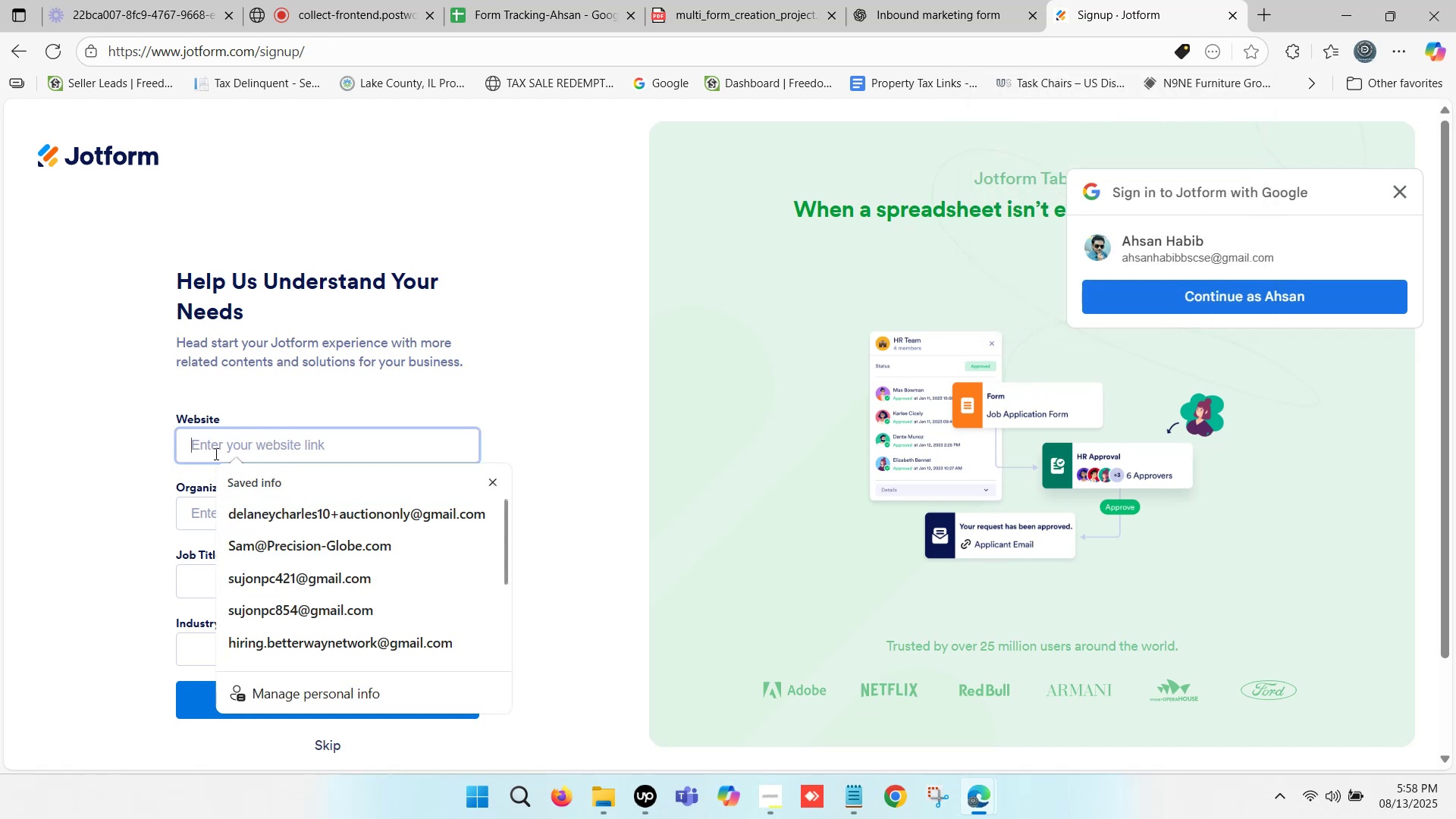 
left_click([134, 441])
 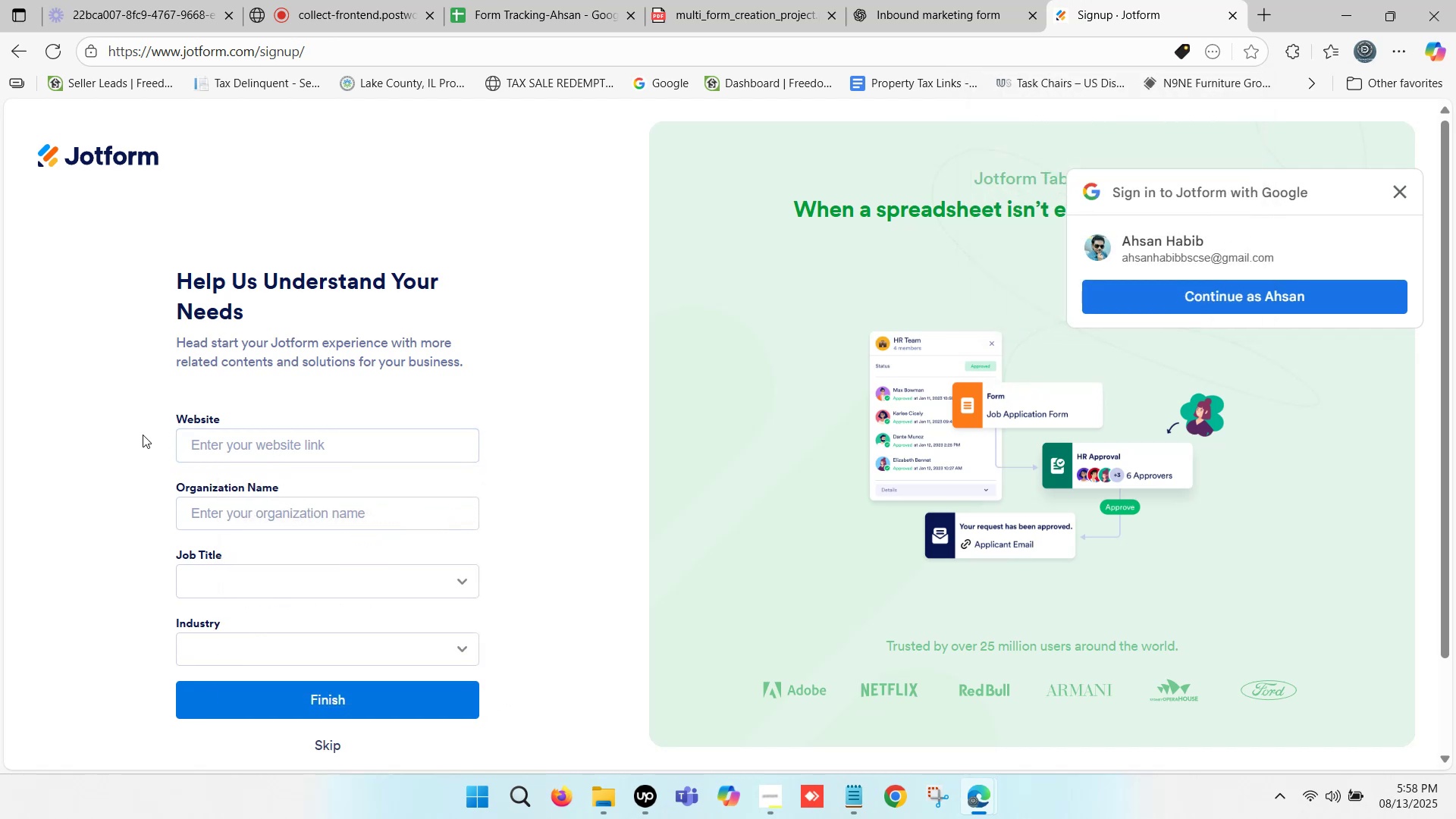 
scroll: coordinate [143, 435], scroll_direction: down, amount: 1.0
 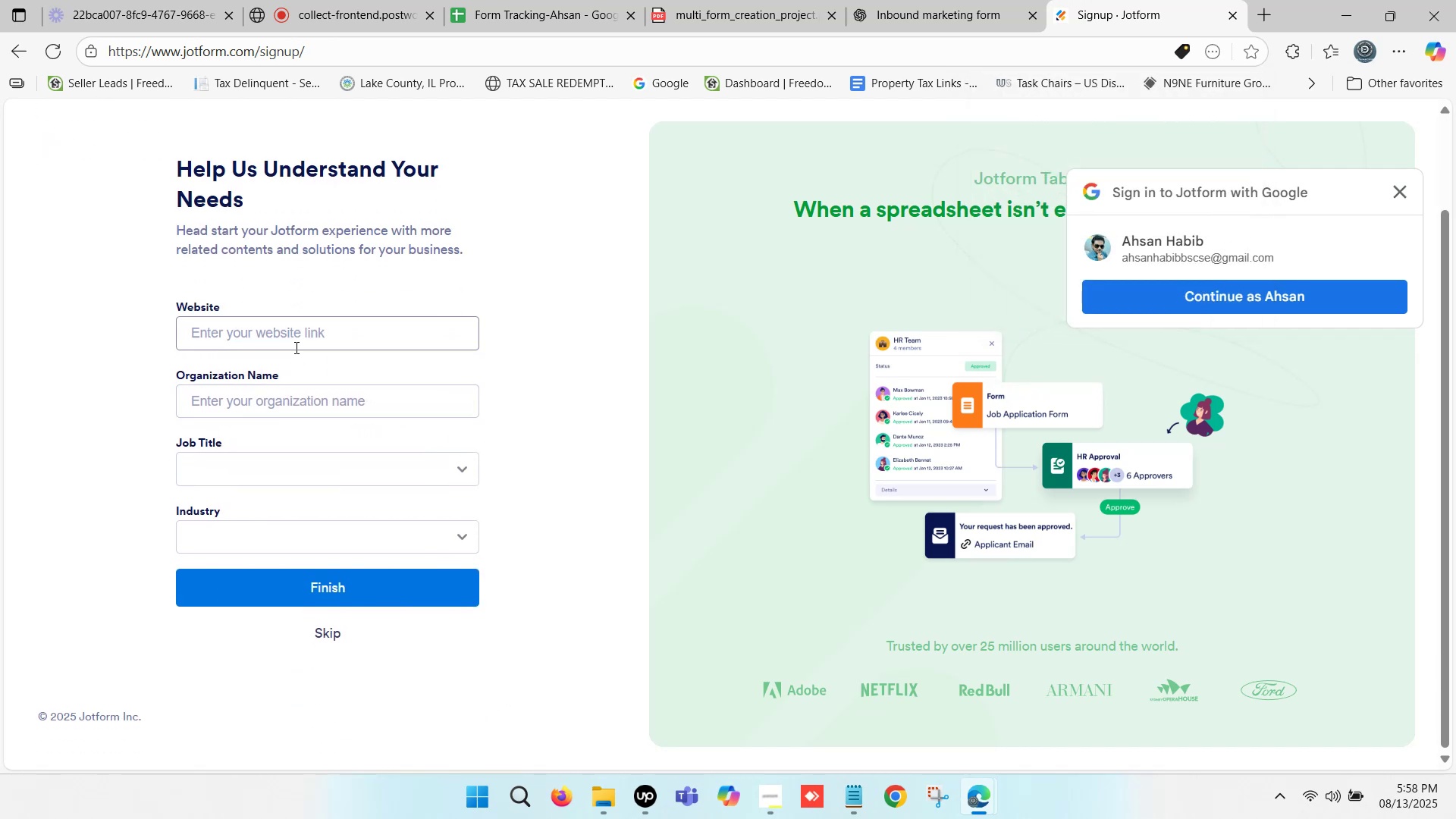 
left_click([300, 337])
 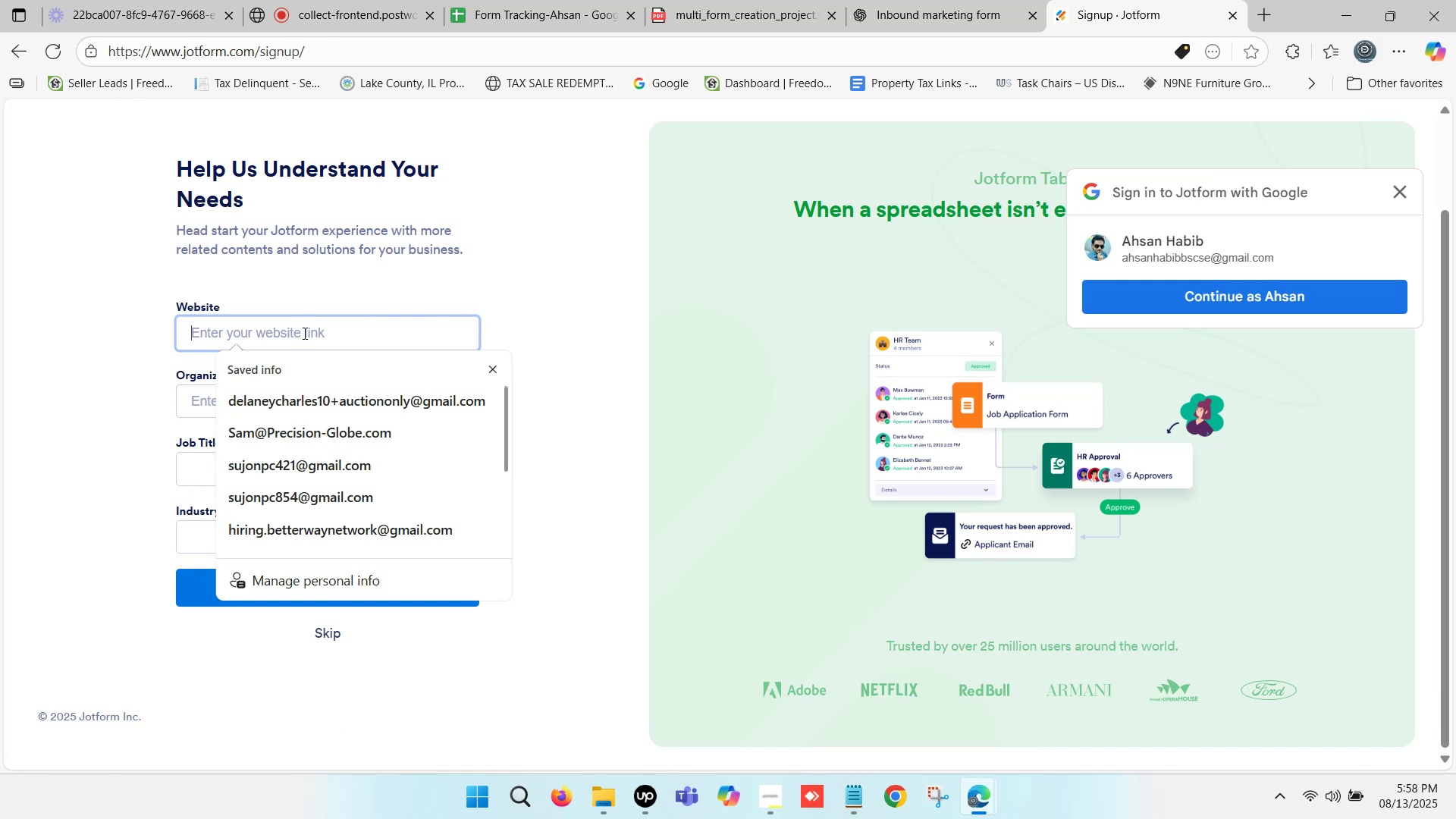 
wait(5.73)
 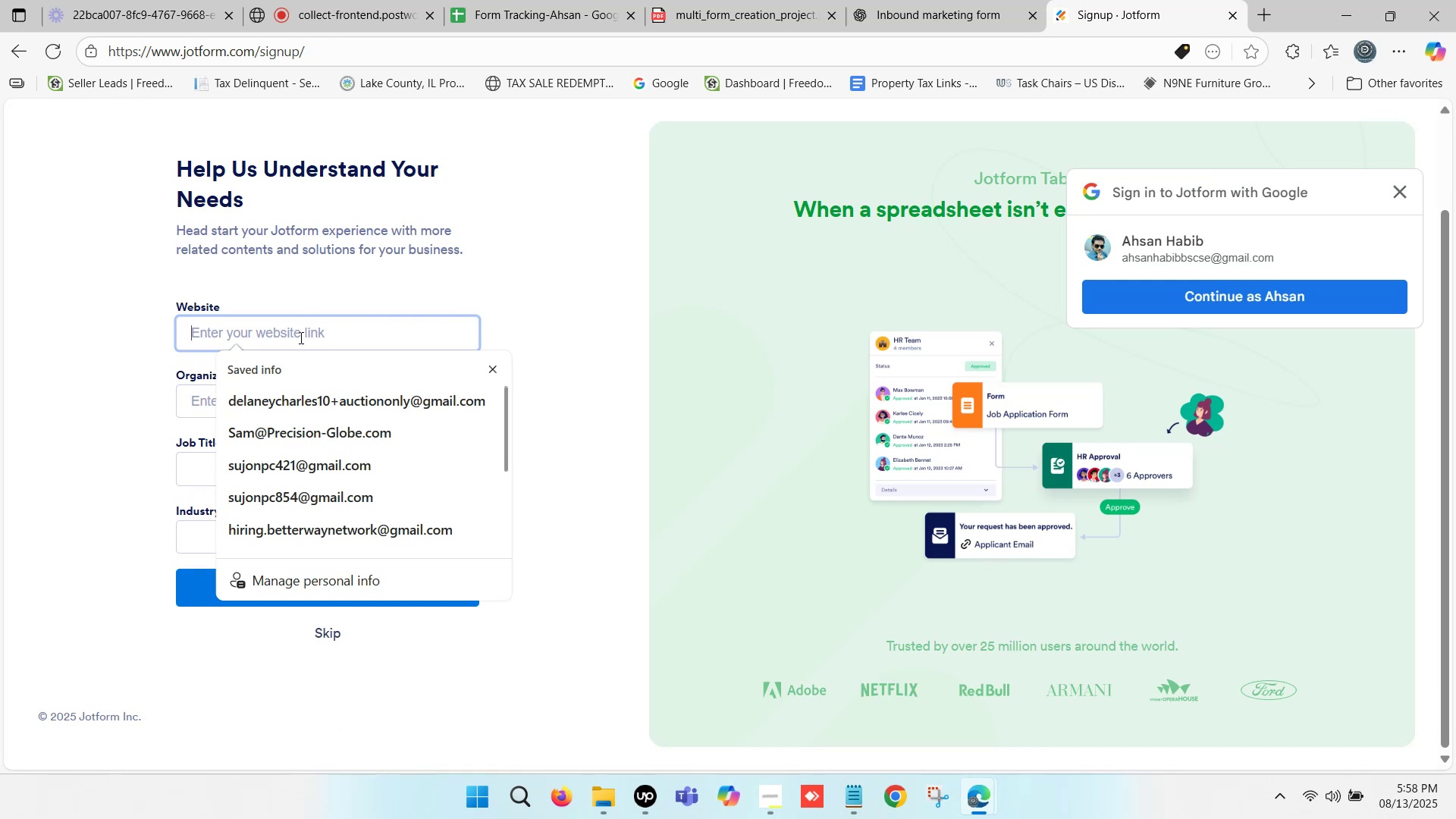 
type(data)
key(Backspace)
key(Backspace)
key(Backspace)
key(Backspace)
type(bds)
key(Backspace)
 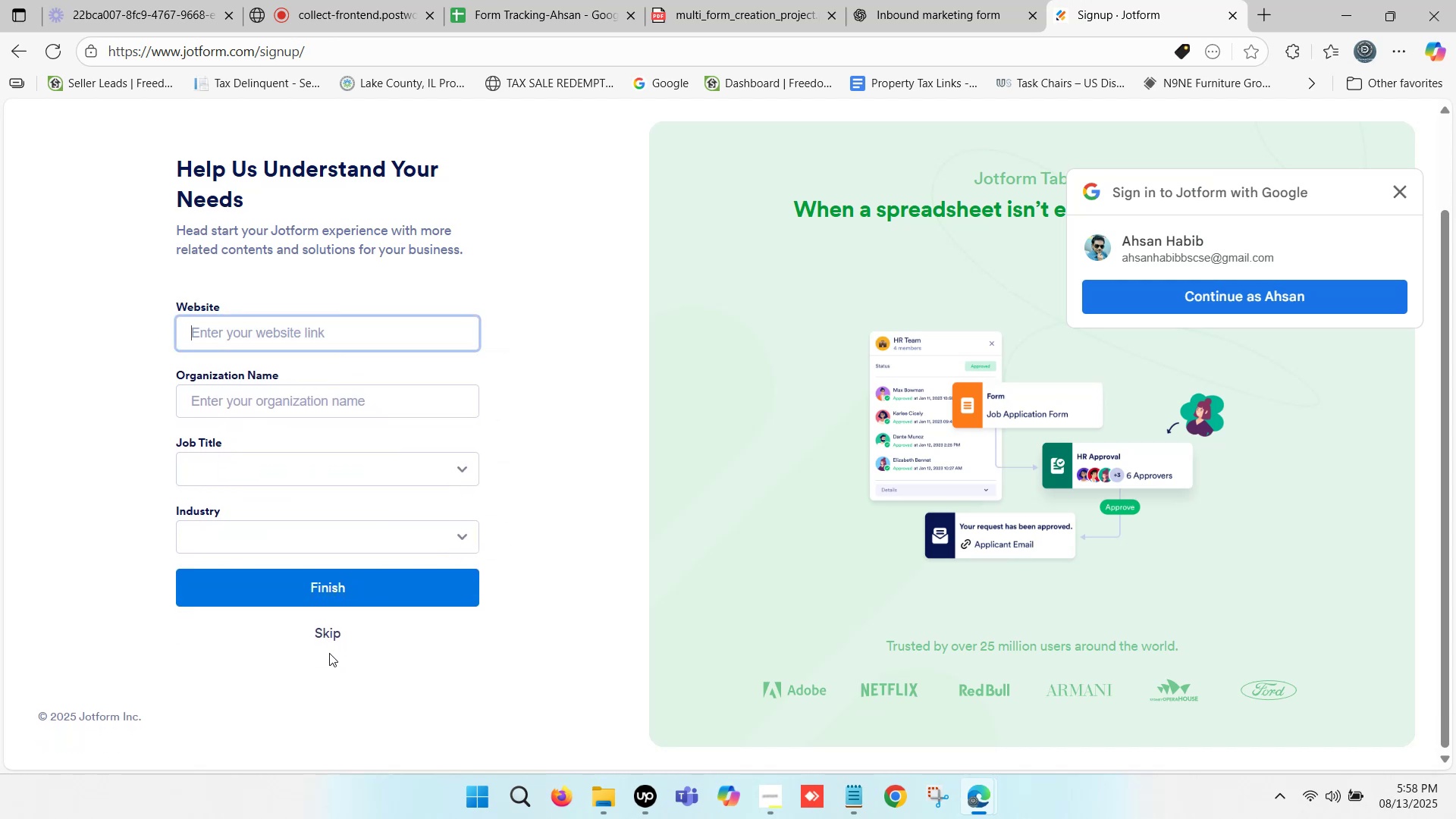 
left_click_drag(start_coordinate=[278, 340], to_coordinate=[77, 339])
 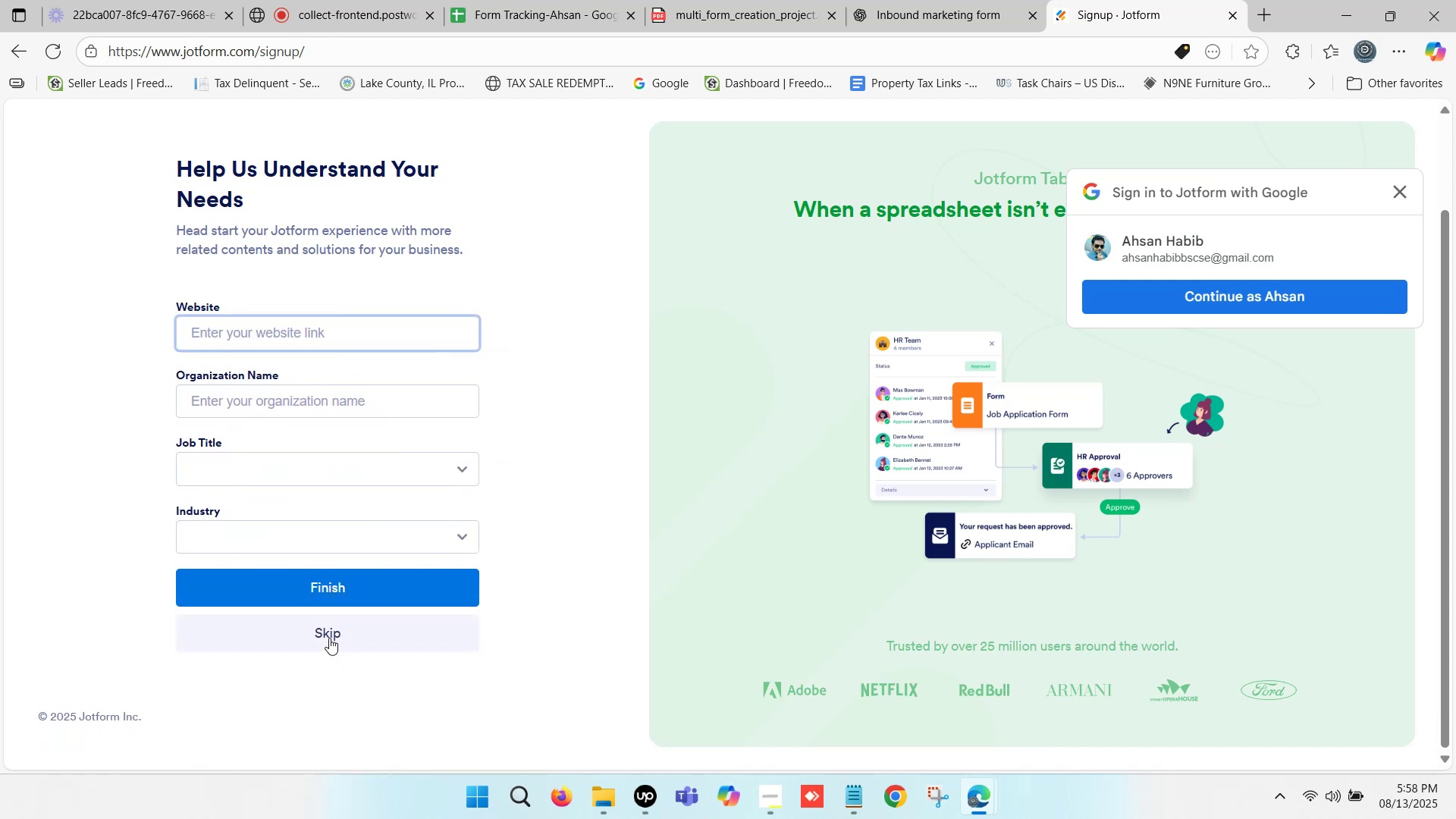 
left_click([327, 632])
 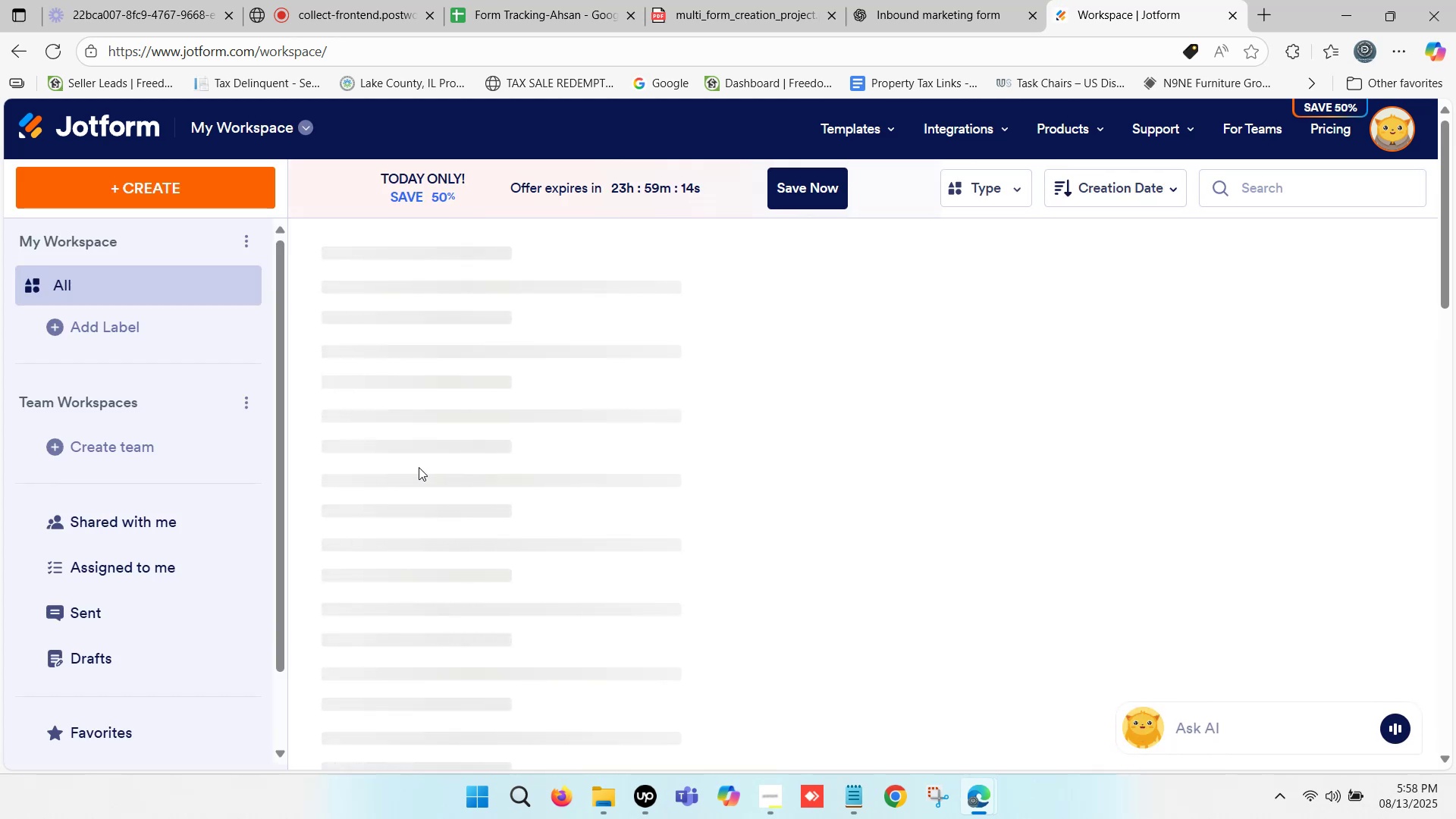 
wait(17.59)
 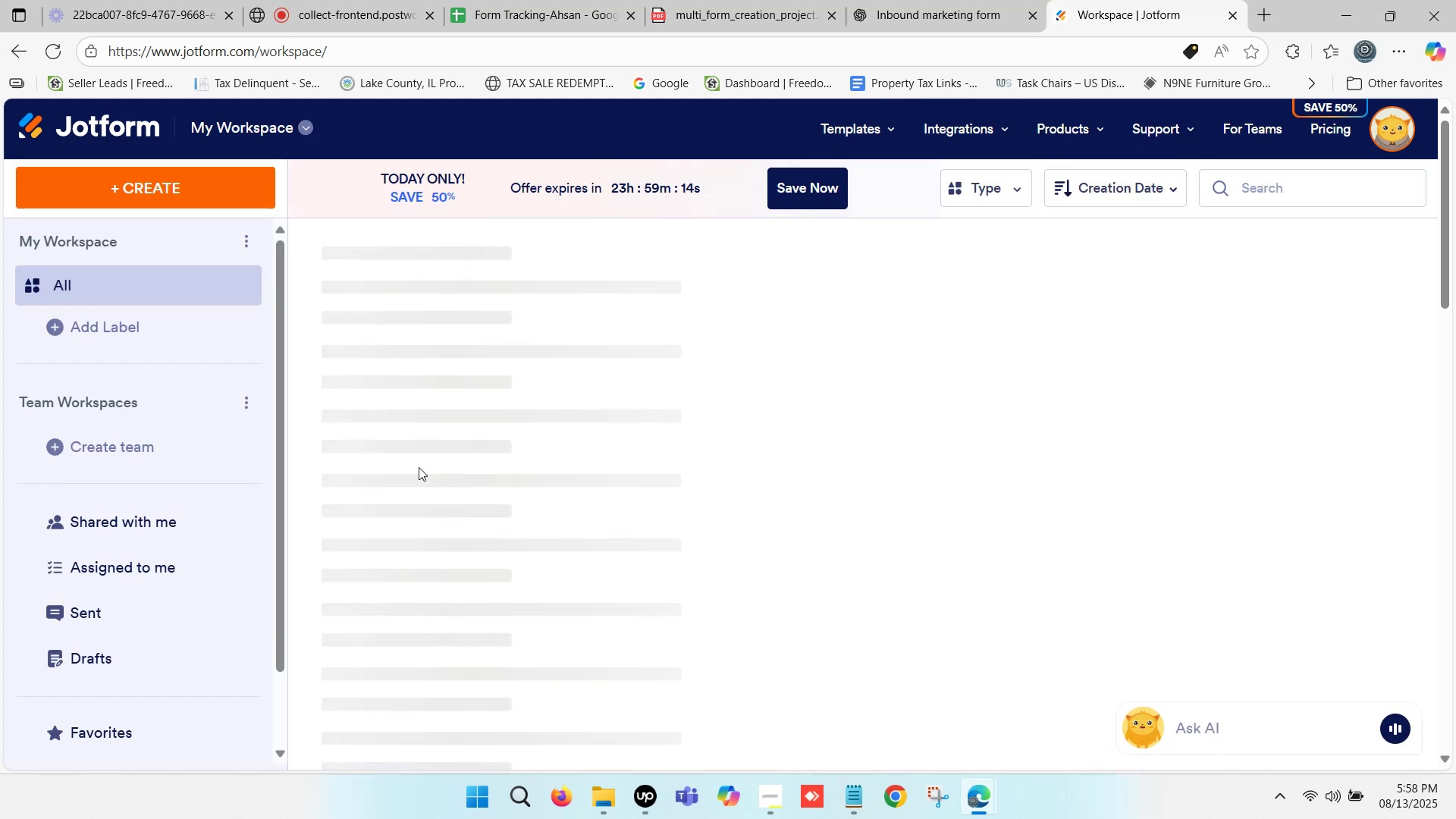 
scroll: coordinate [553, 372], scroll_direction: down, amount: 2.0
 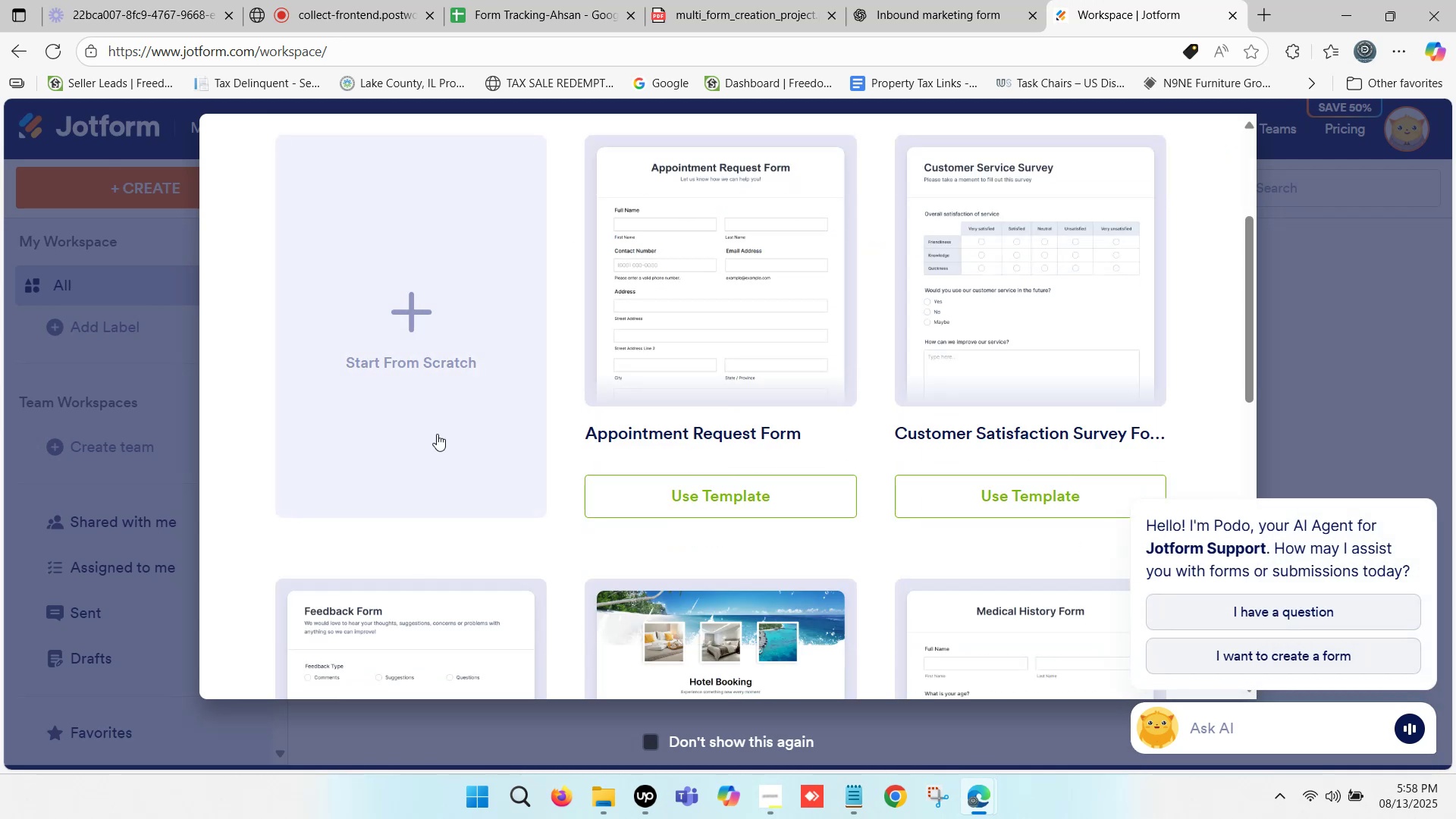 
left_click([431, 348])
 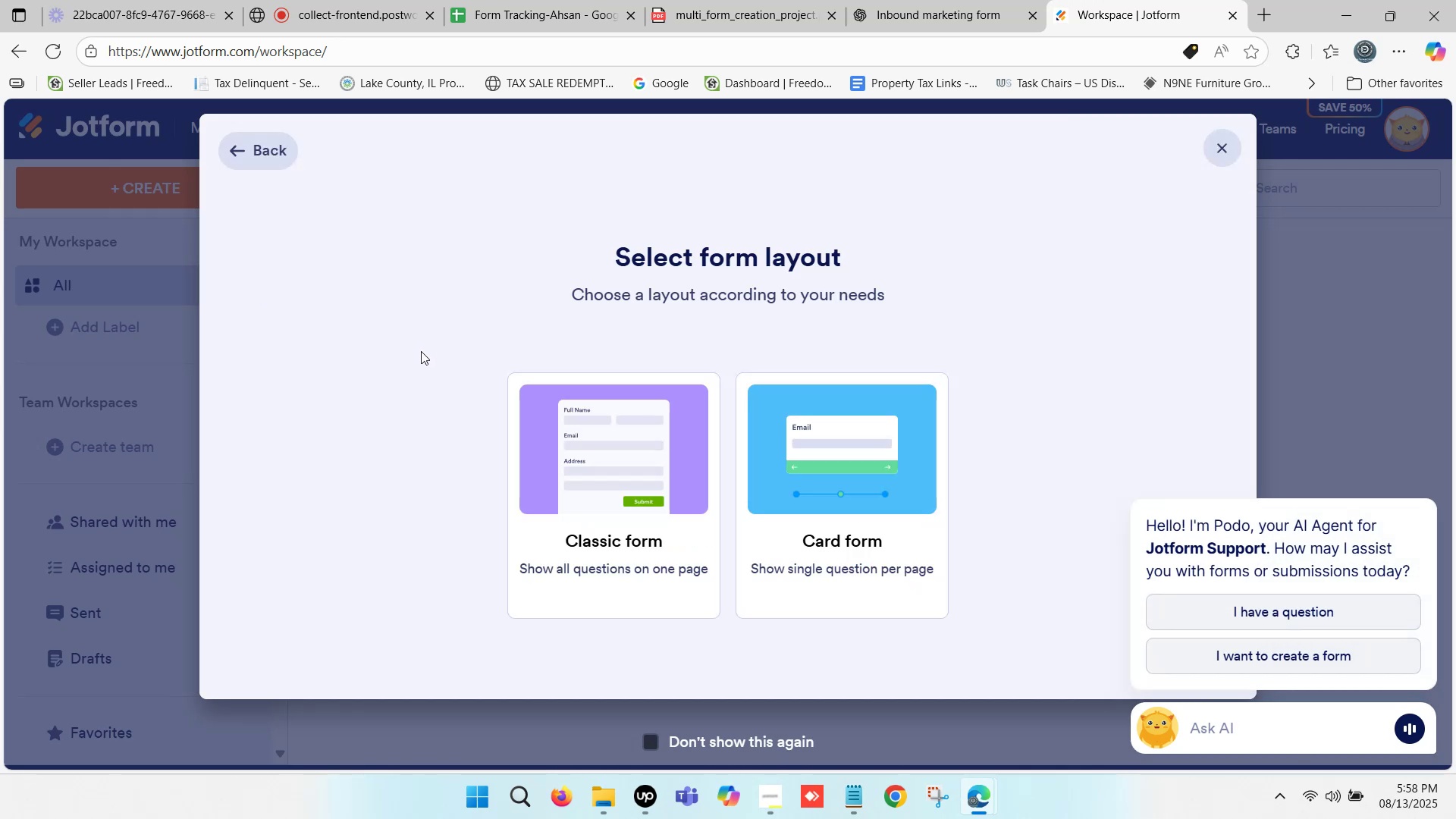 
scroll: coordinate [598, 371], scroll_direction: down, amount: 1.0
 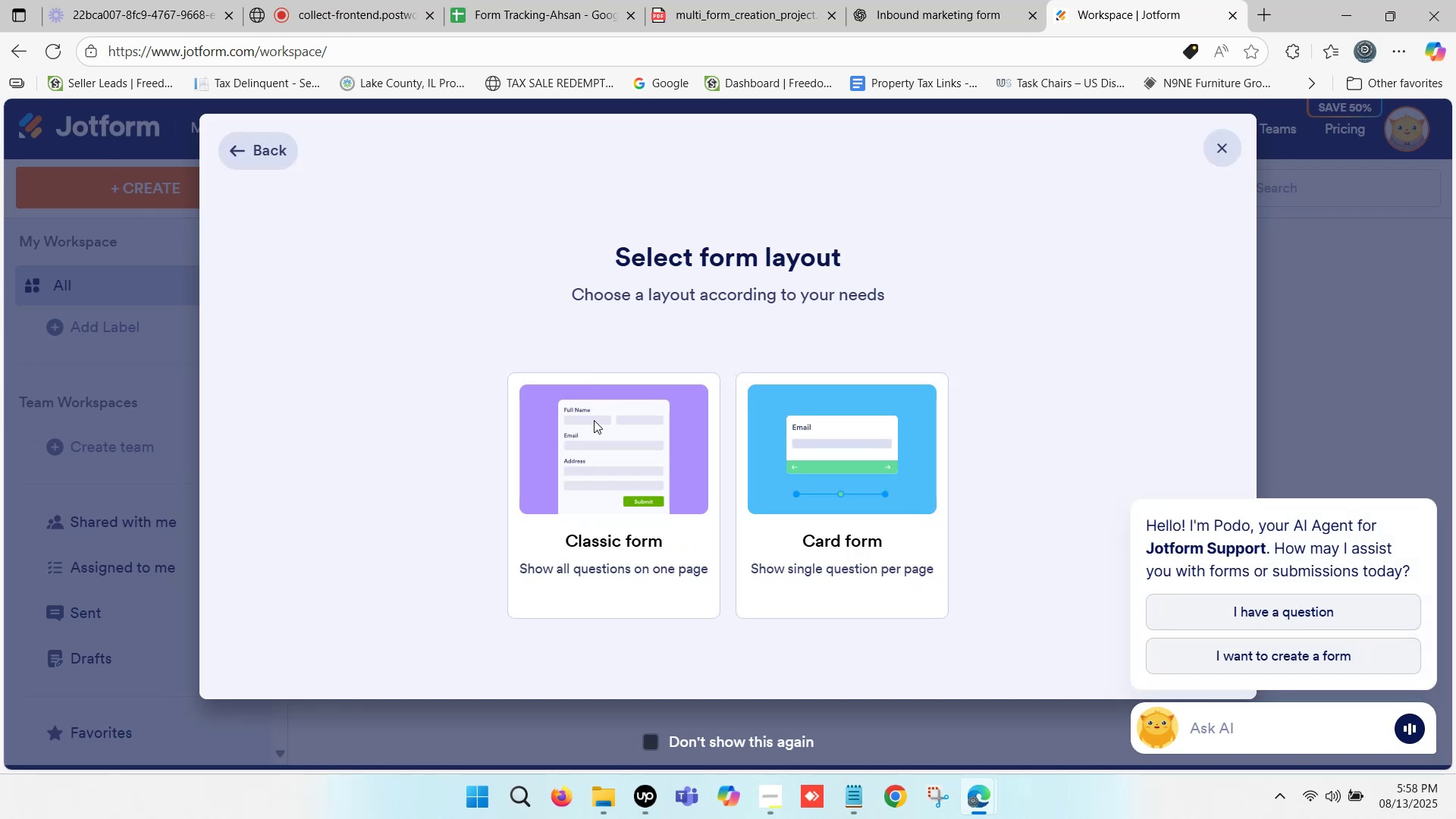 
left_click([593, 426])
 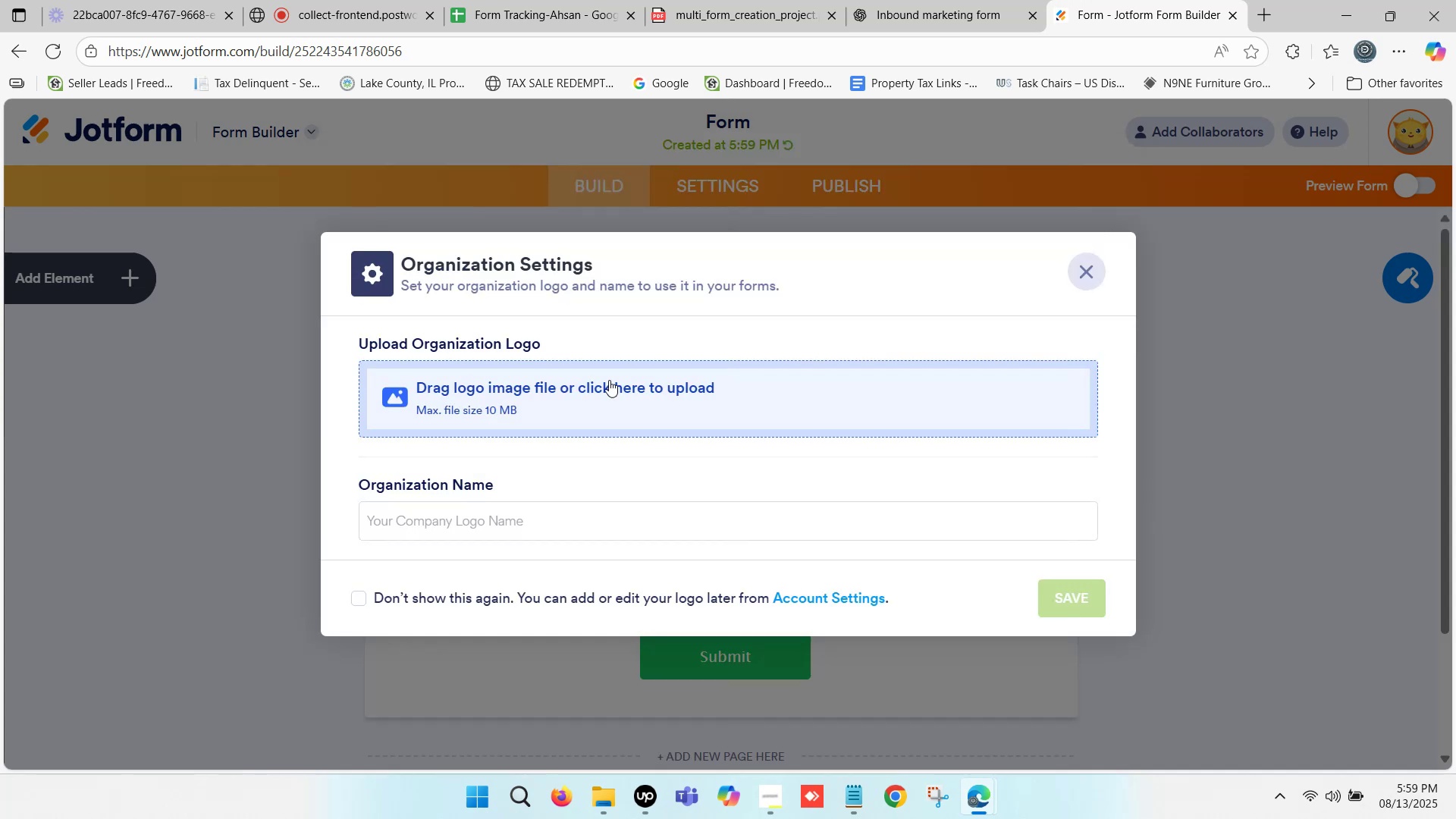 
wait(7.89)
 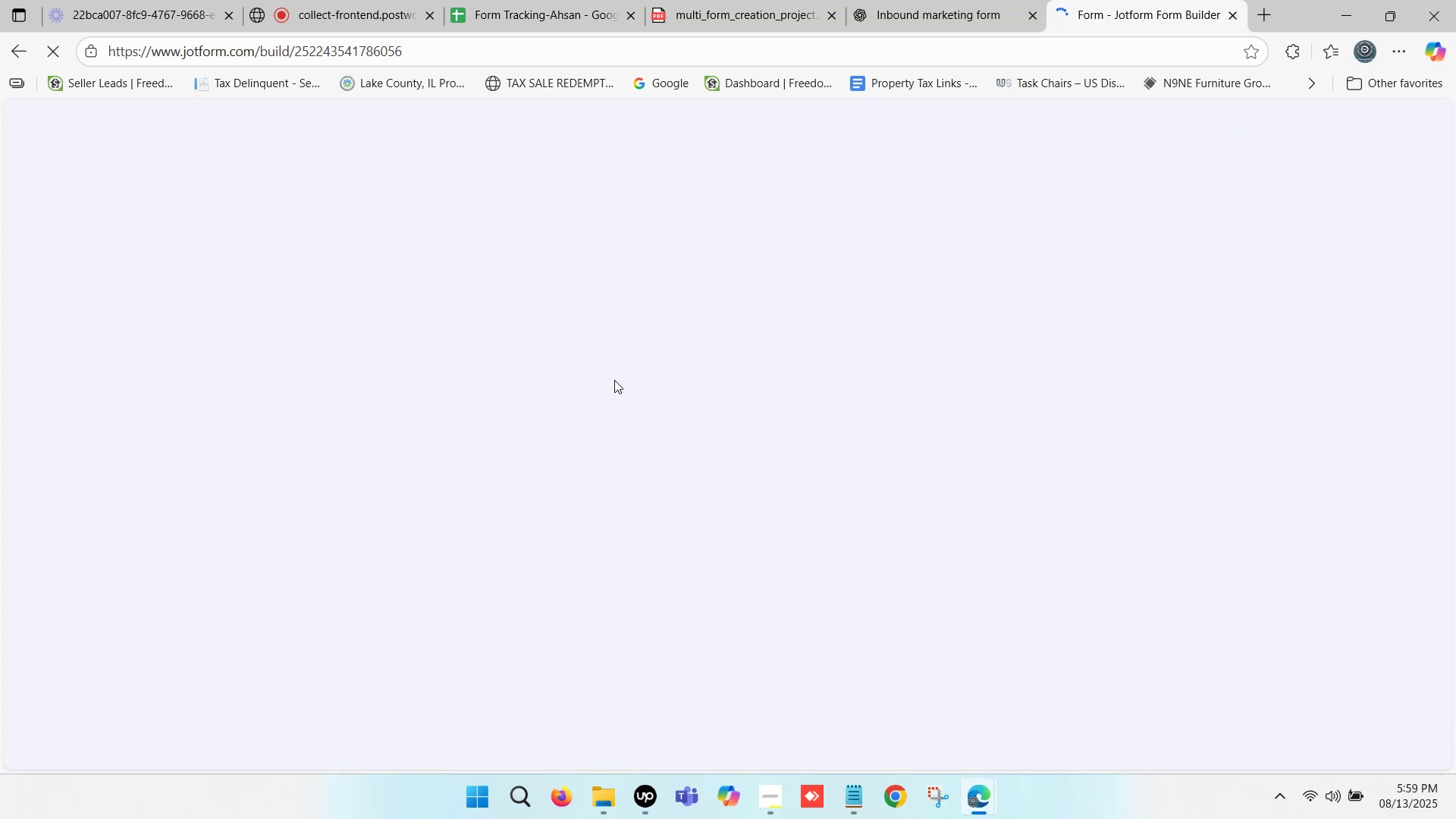 
left_click([83, 275])
 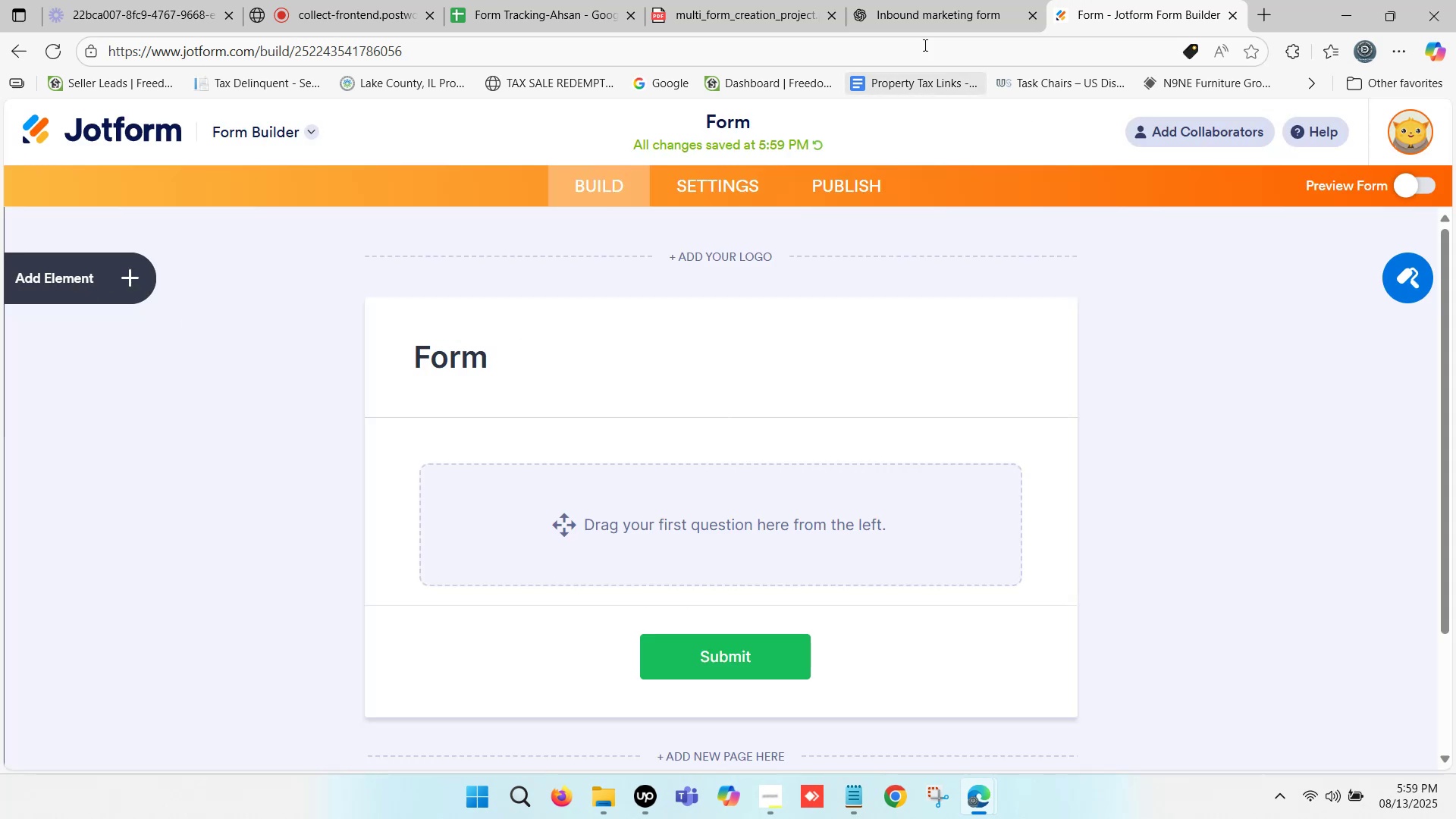 
left_click([917, 15])
 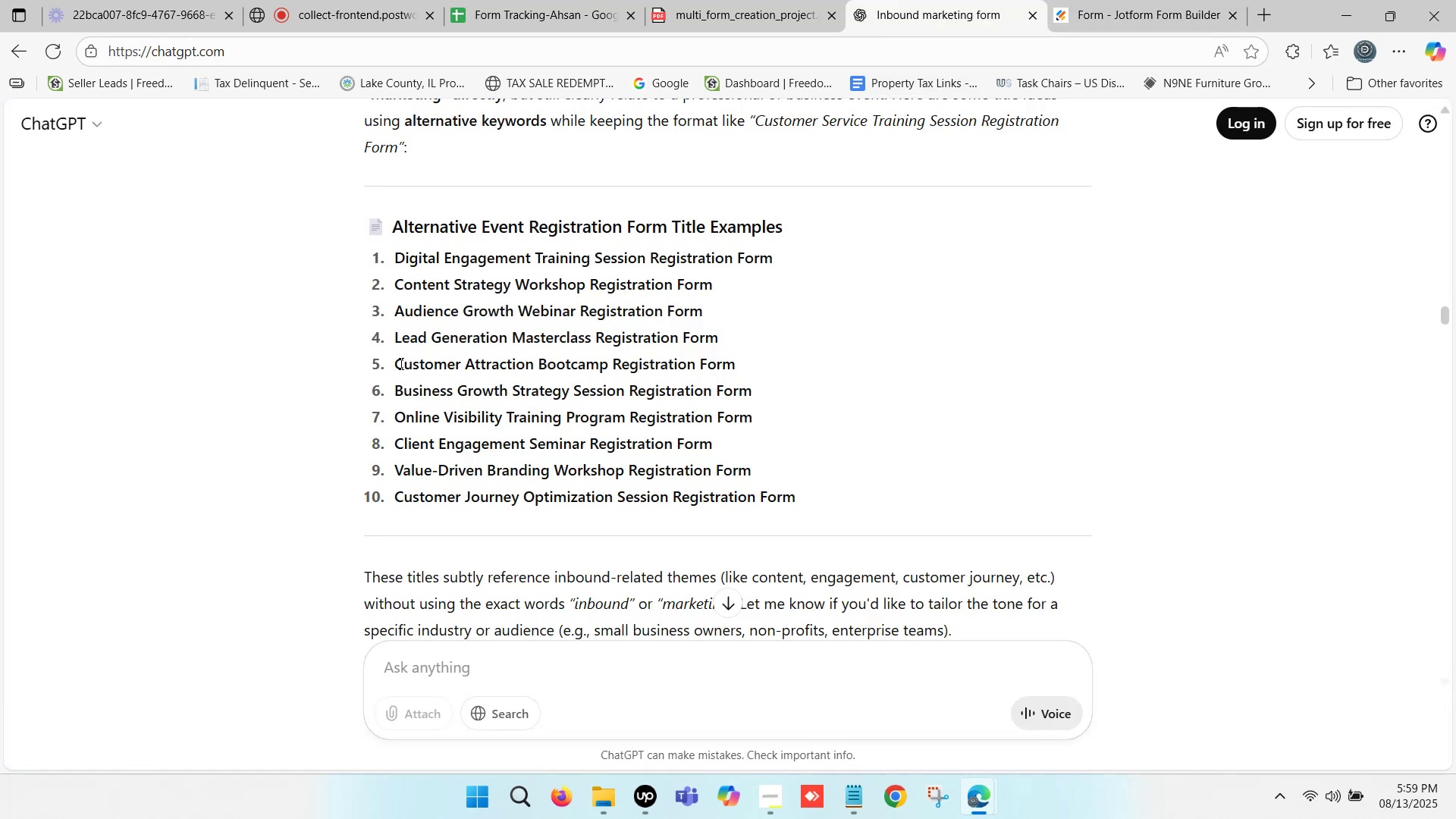 
left_click_drag(start_coordinate=[395, 341], to_coordinate=[718, 335])
 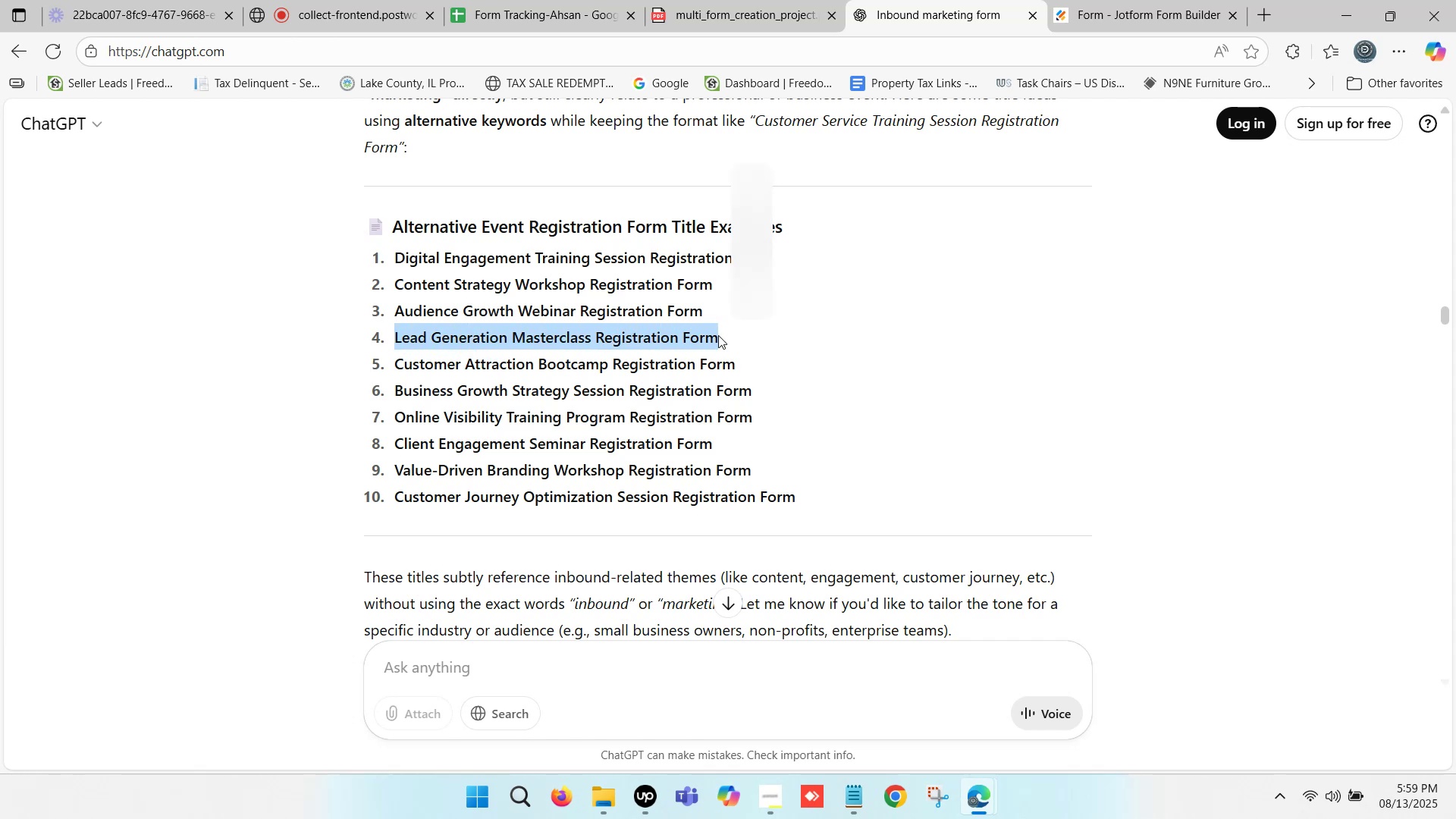 
key(Control+C)
 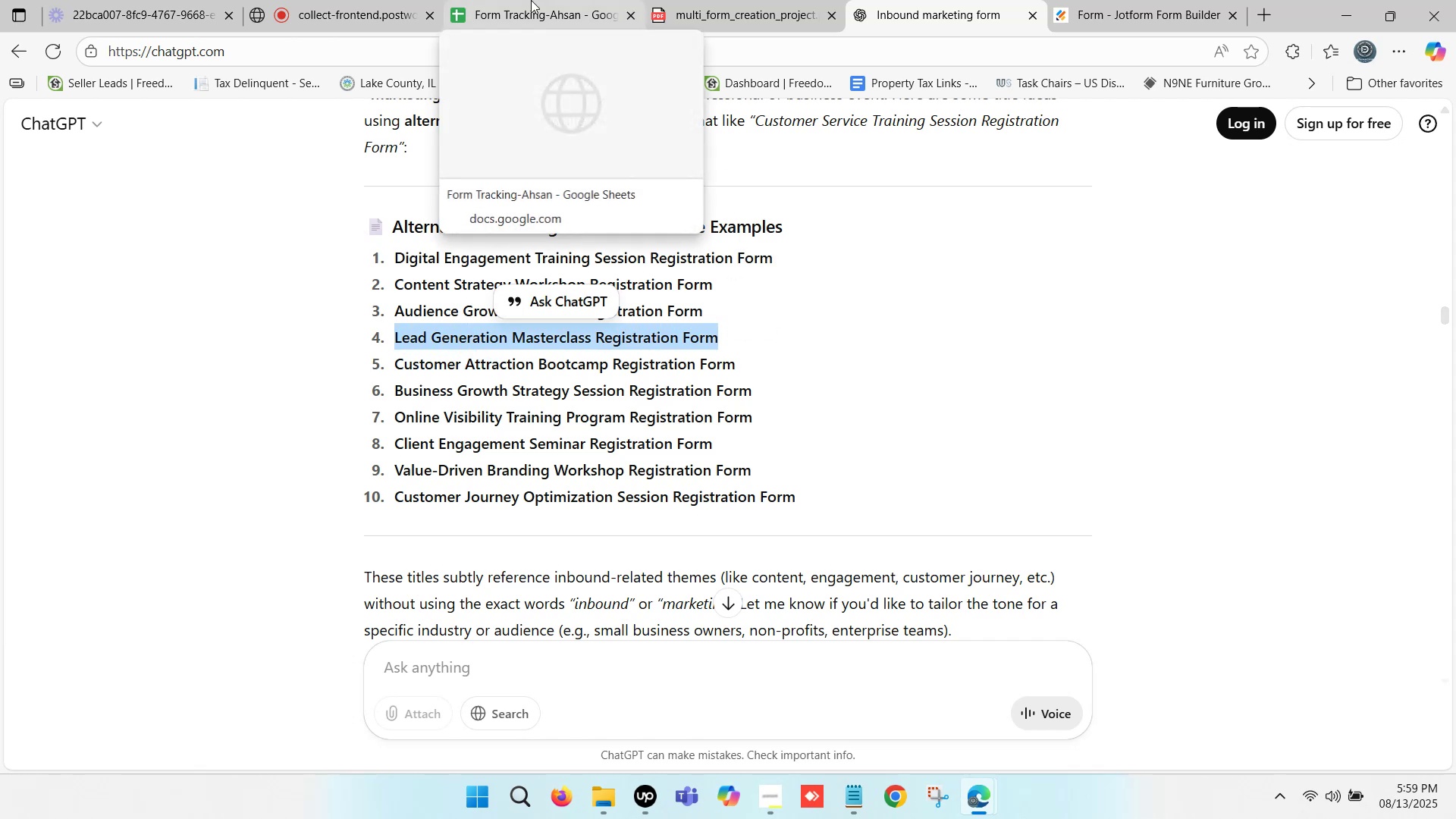 
left_click([531, 0])
 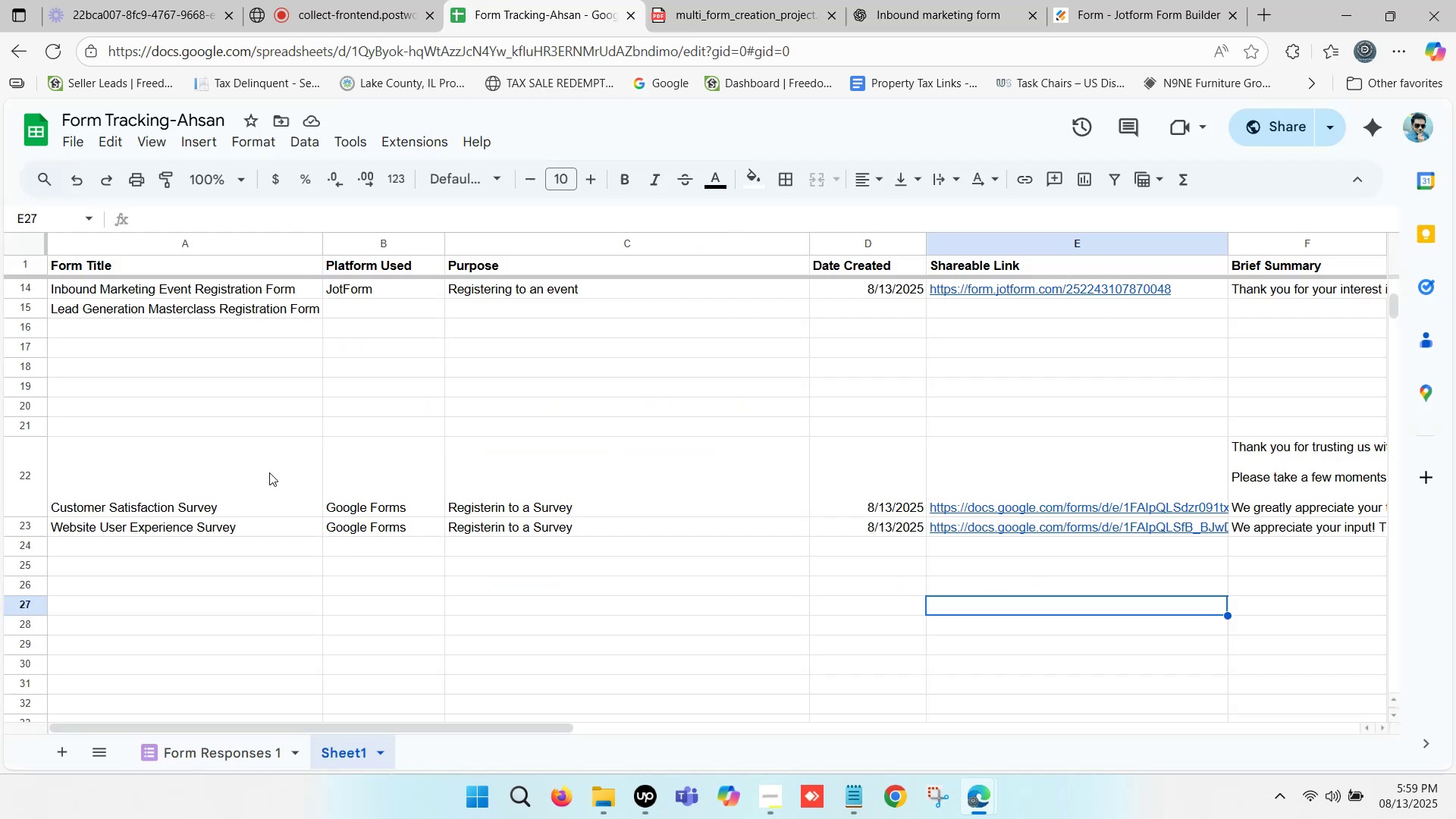 
scroll: coordinate [265, 472], scroll_direction: up, amount: 2.0
 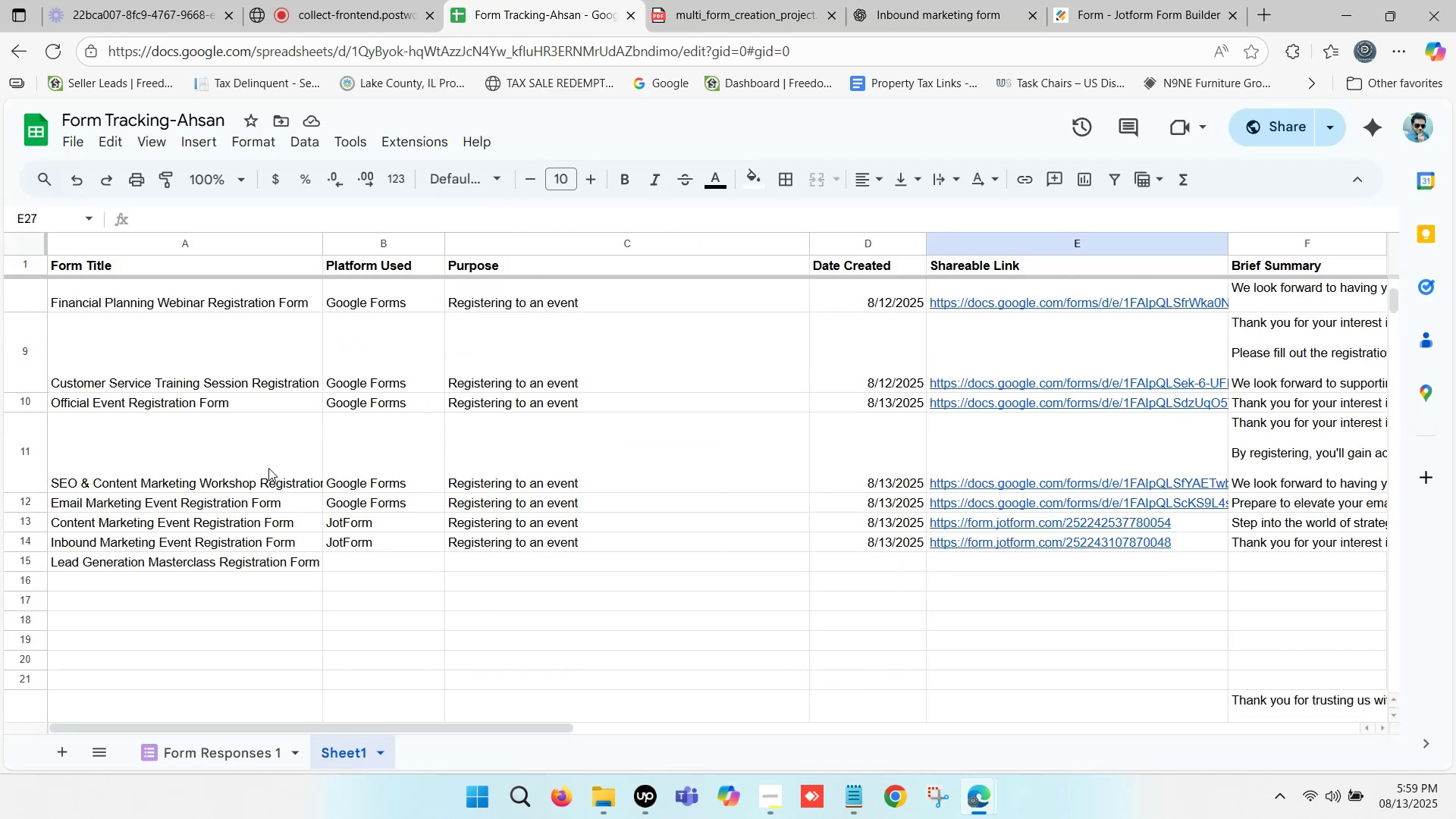 
scroll: coordinate [270, 466], scroll_direction: down, amount: 1.0
 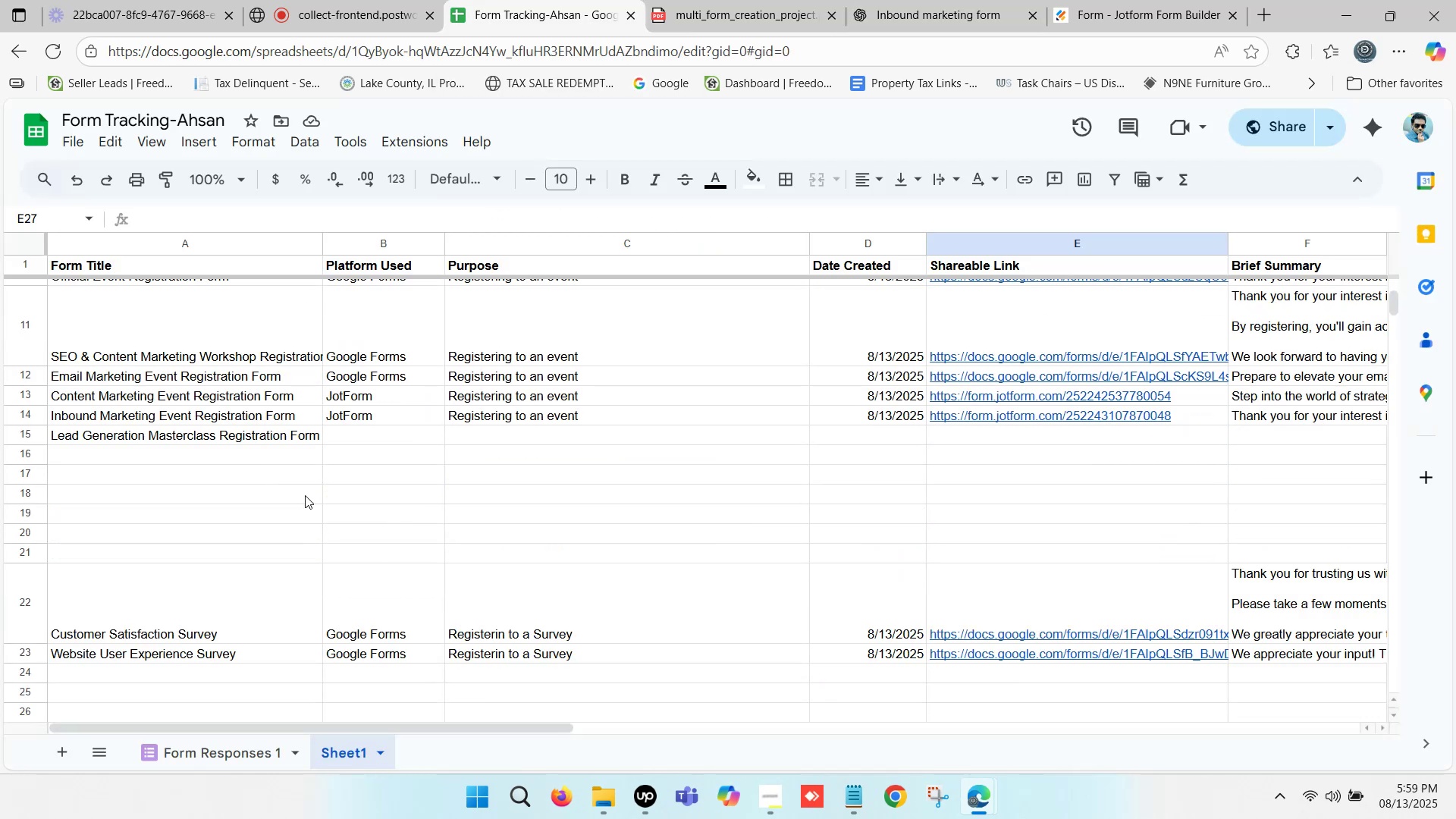 
left_click([330, 497])
 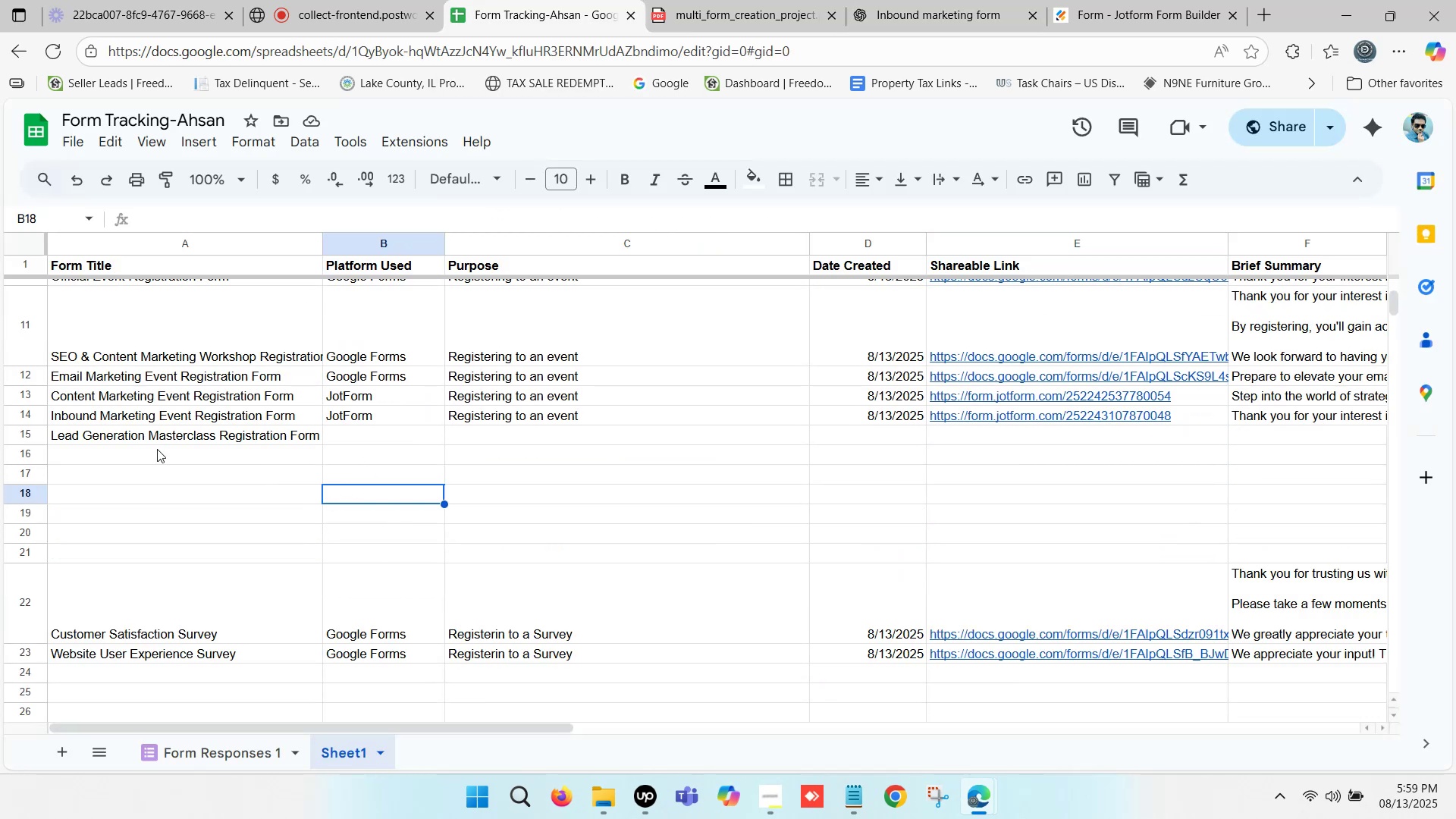 
left_click([155, 447])
 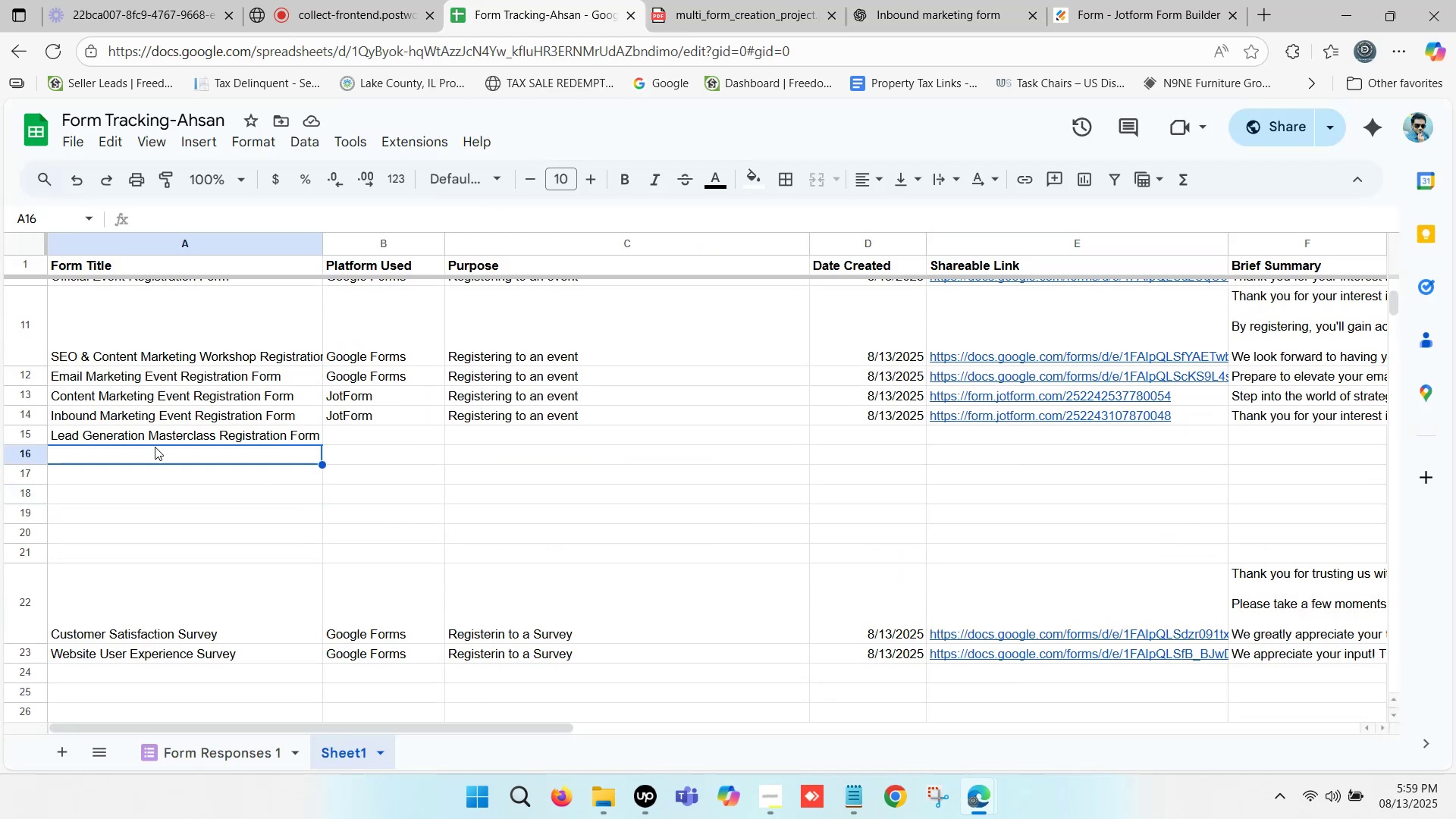 
key(Control+F)
 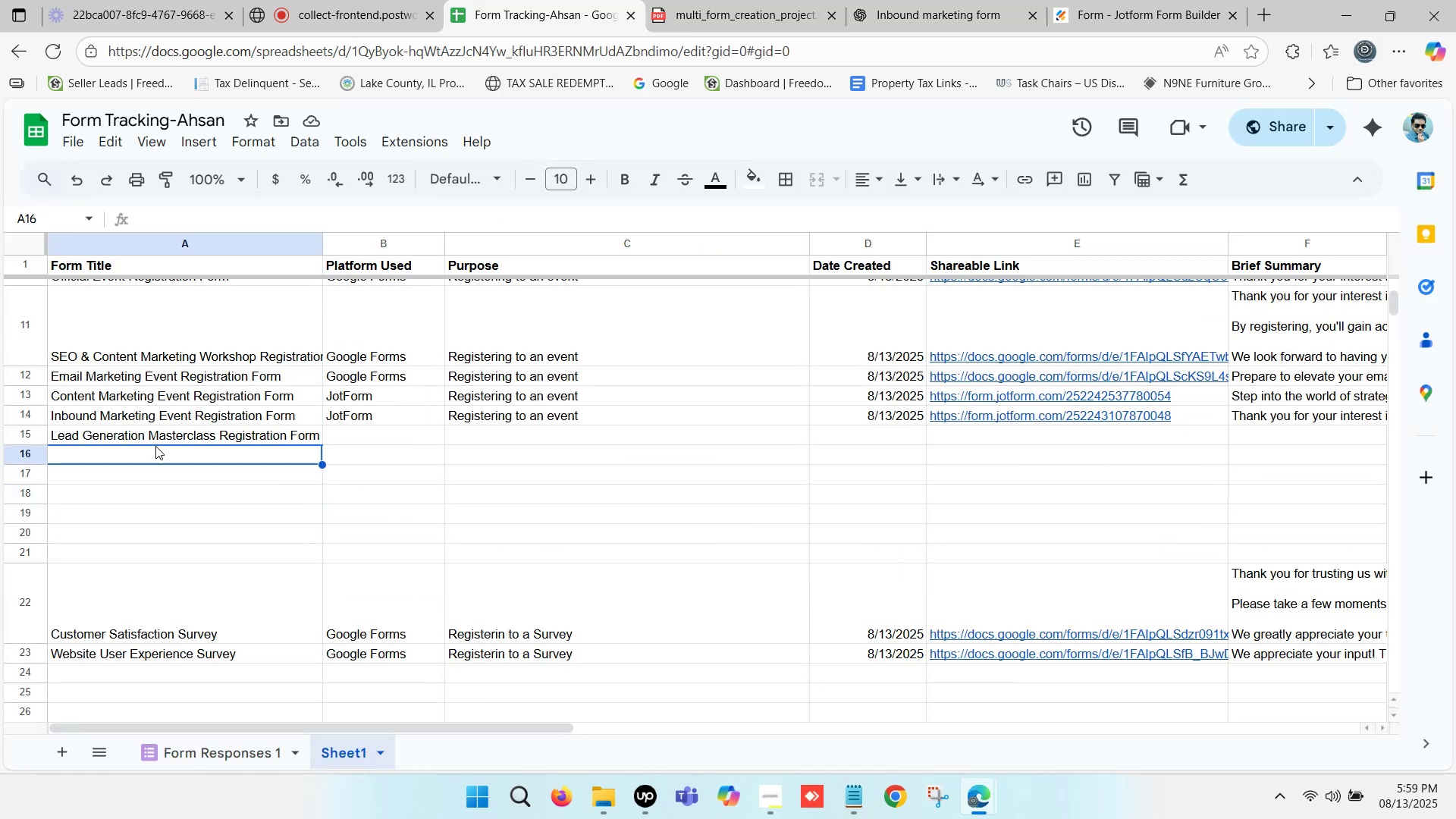 
key(Control+V)
 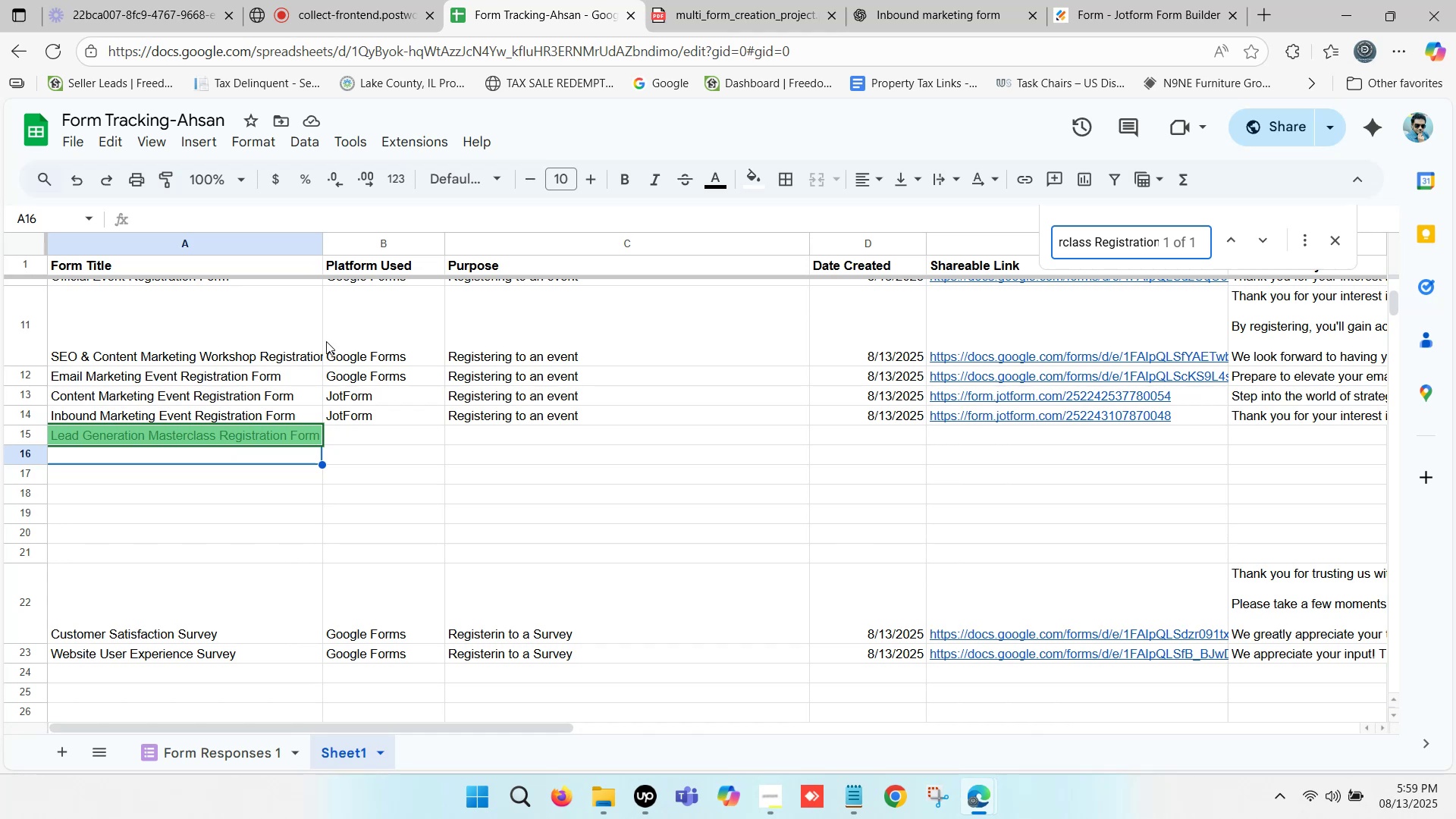 
left_click([918, 0])
 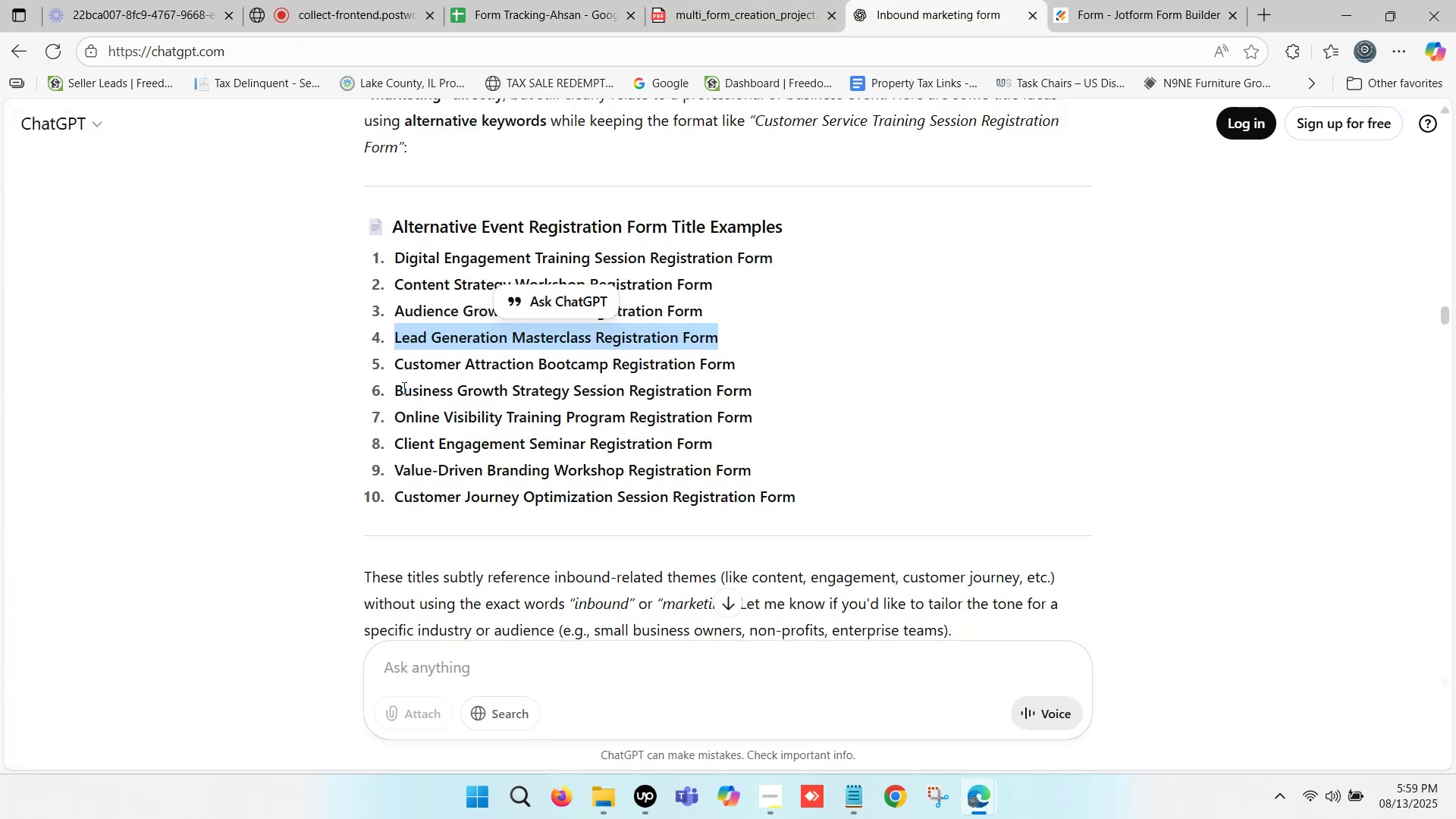 
left_click_drag(start_coordinate=[400, 388], to_coordinate=[710, 397])
 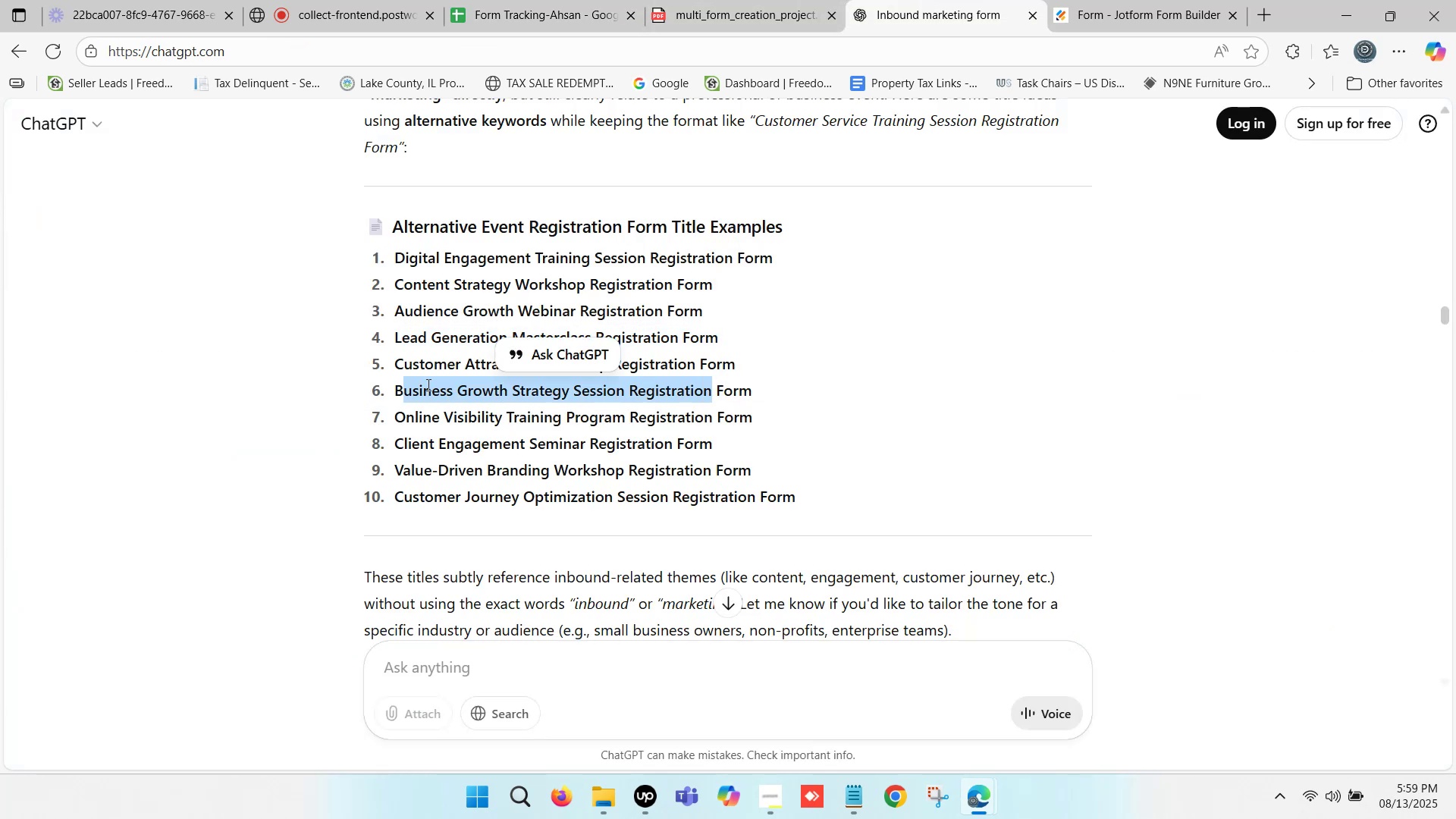 
left_click([400, 381])
 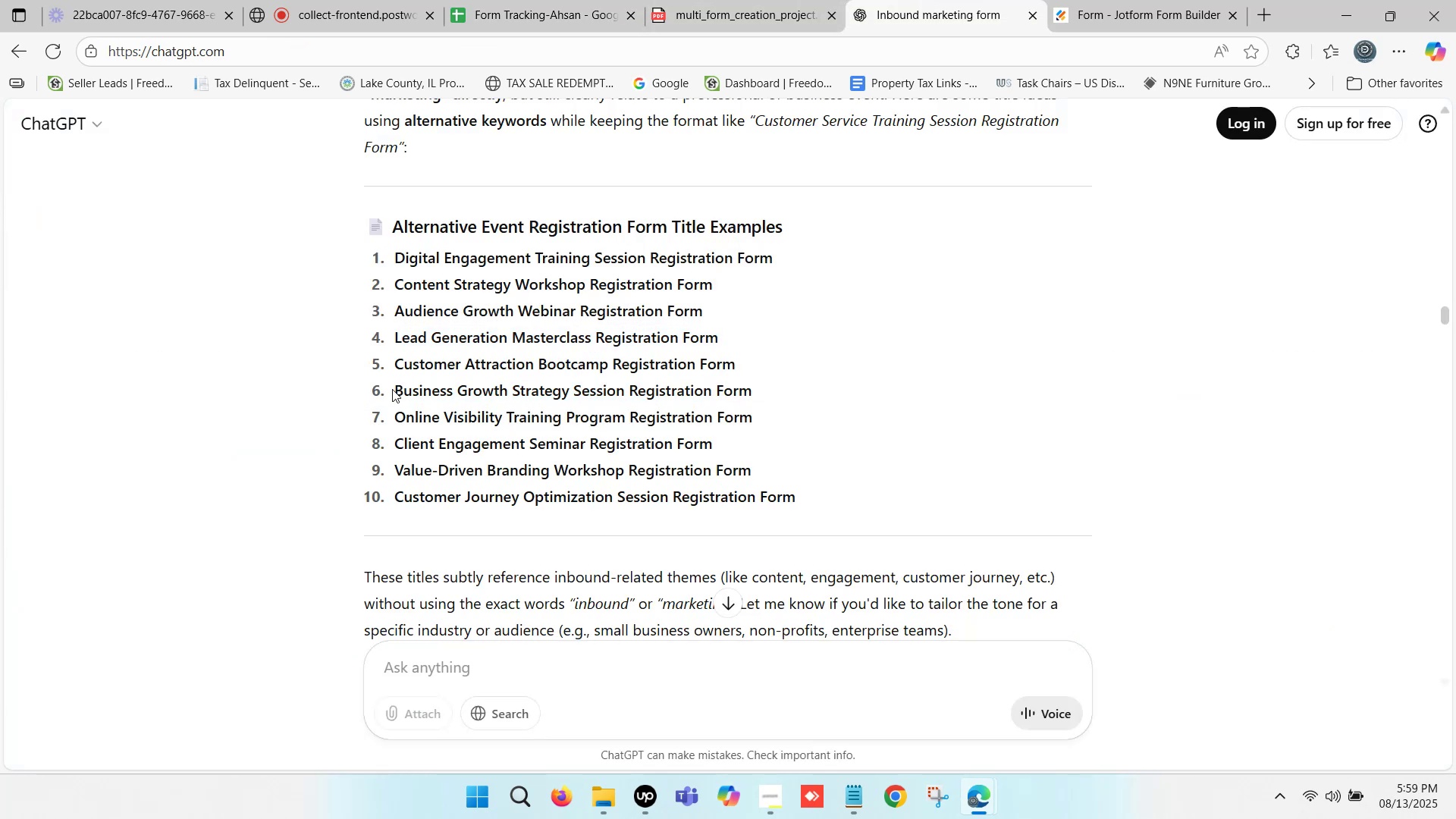 
left_click_drag(start_coordinate=[392, 389], to_coordinate=[745, 389])
 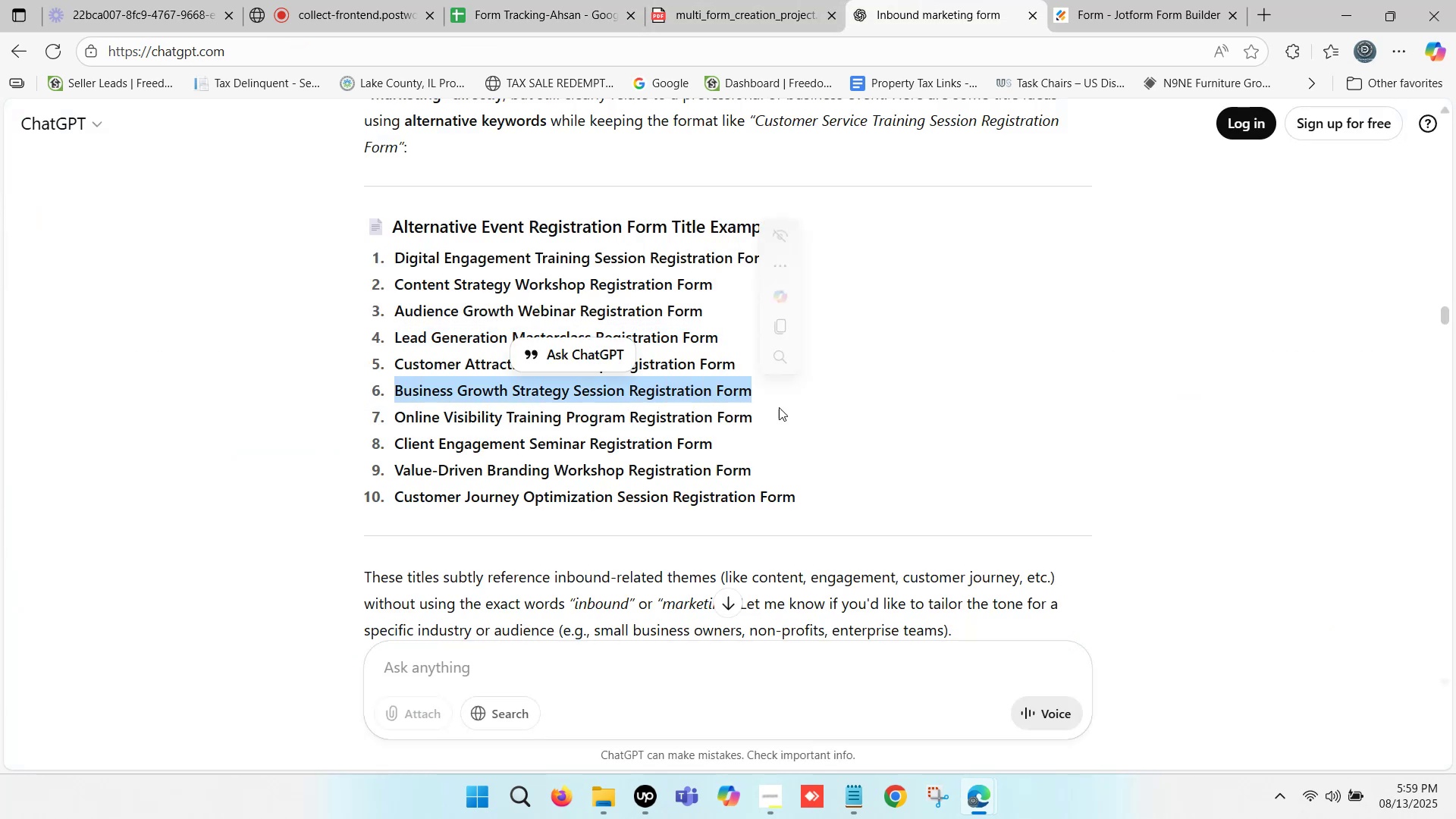 
key(Control+C)
 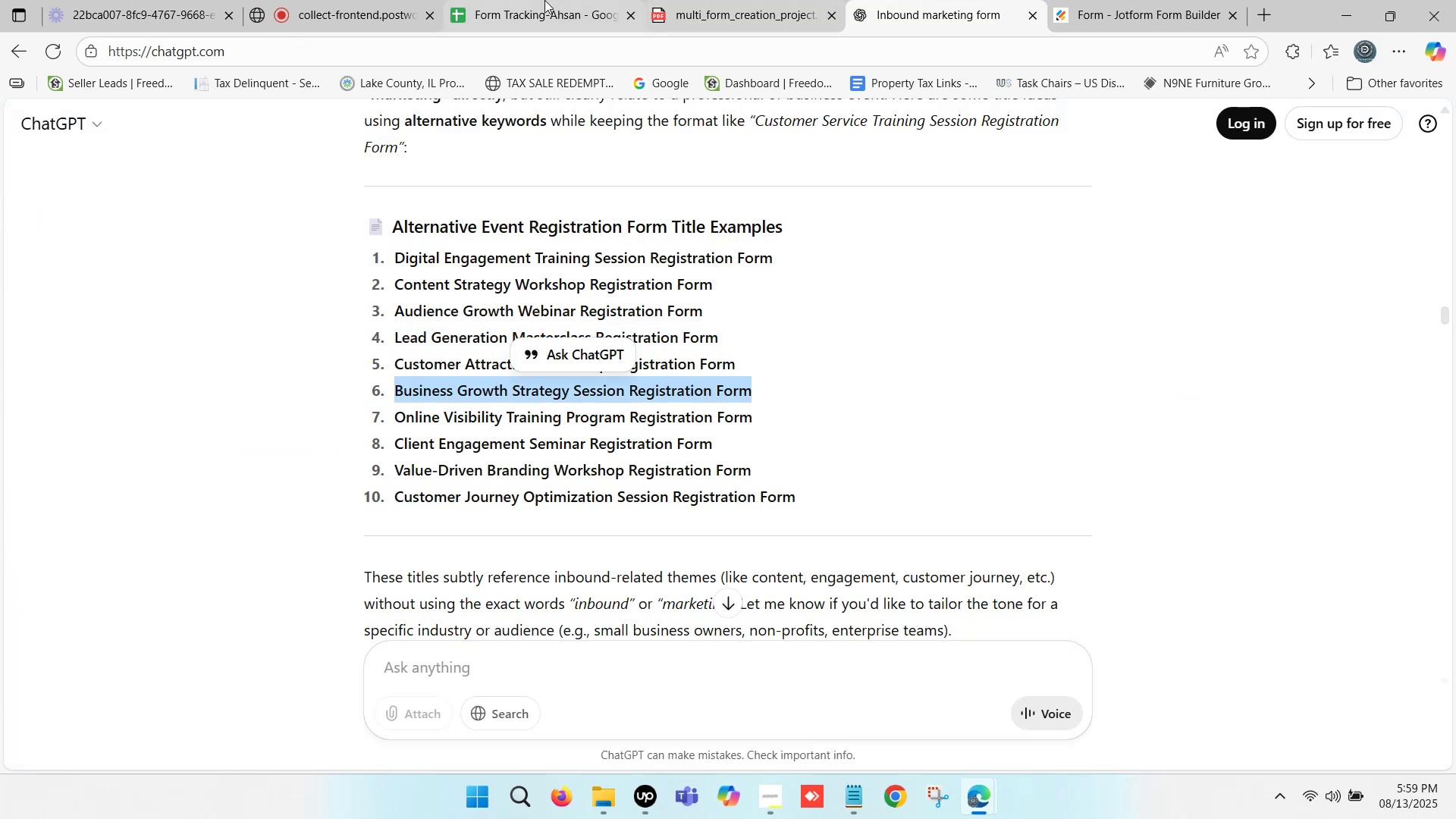 
left_click([544, 0])
 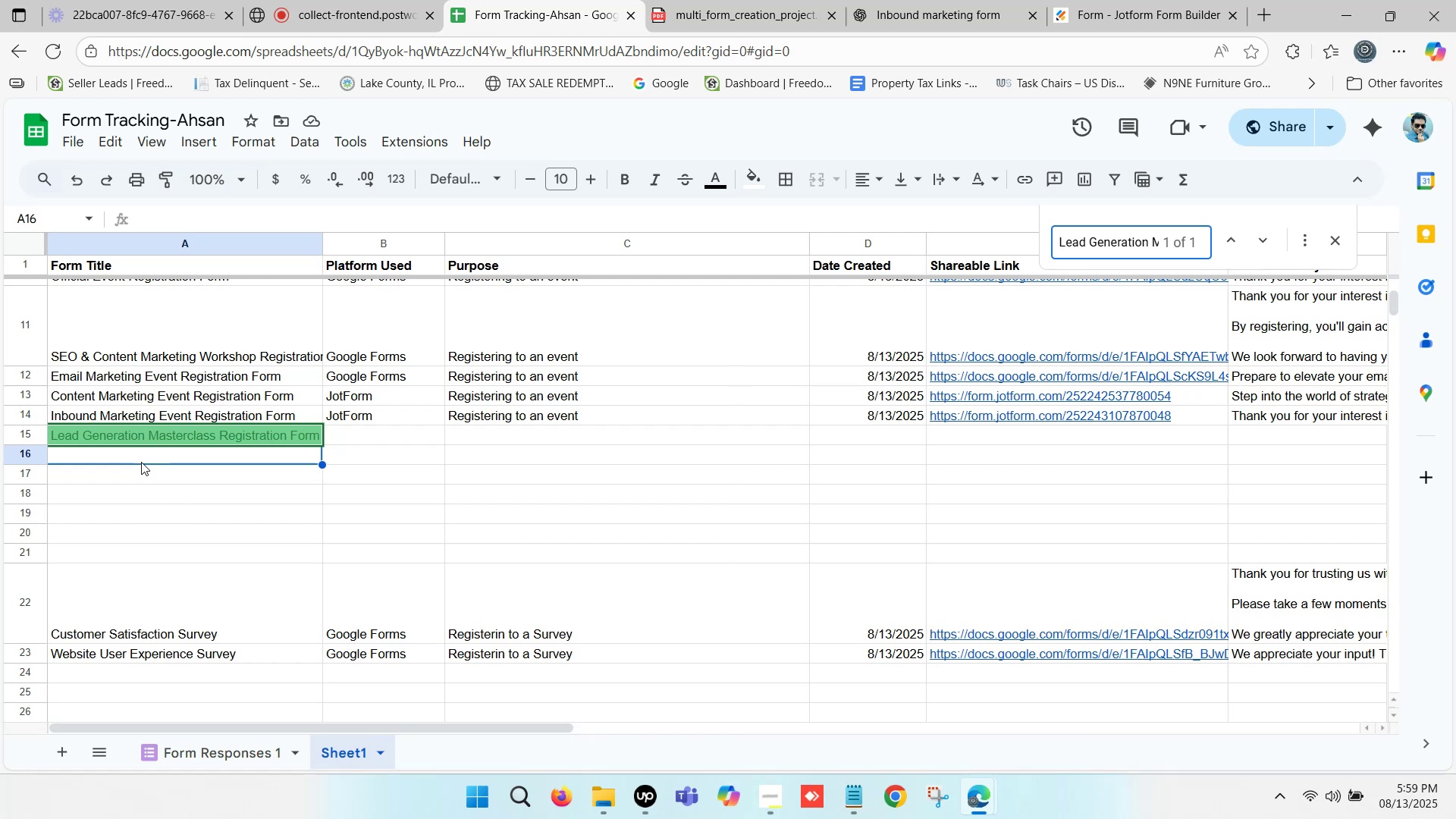 
double_click([142, 458])
 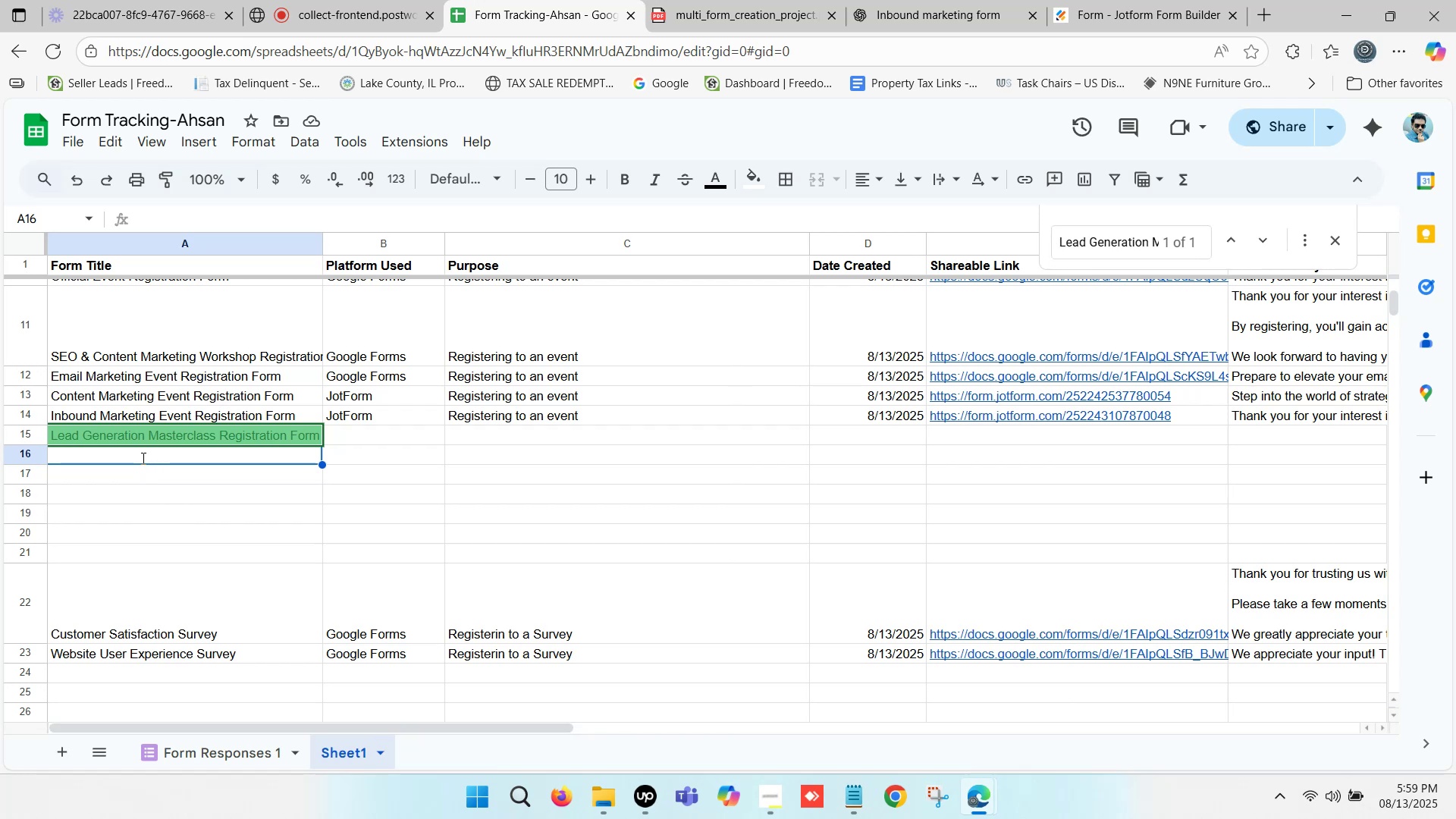 
key(Control+V)
 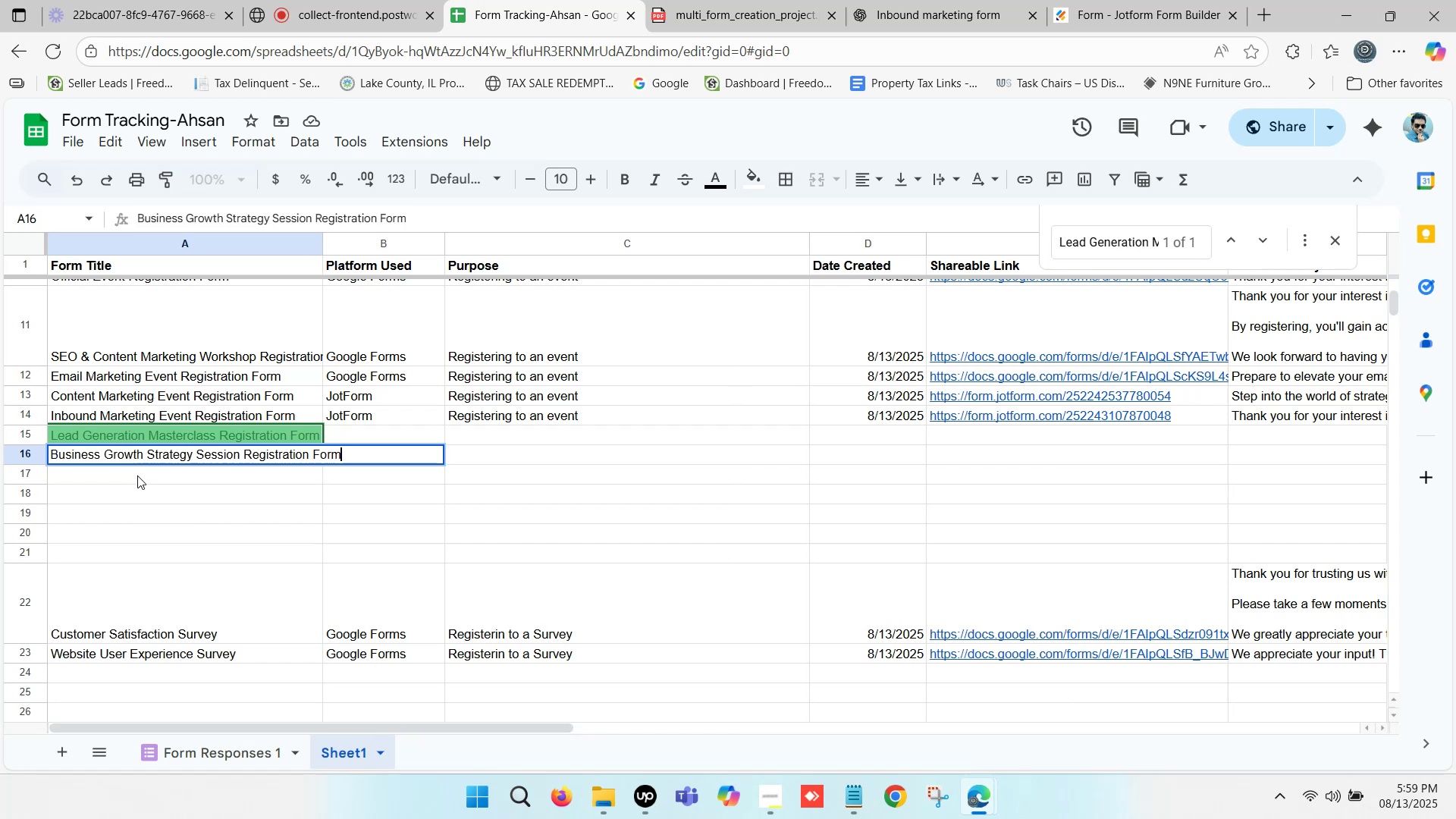 
left_click([137, 472])
 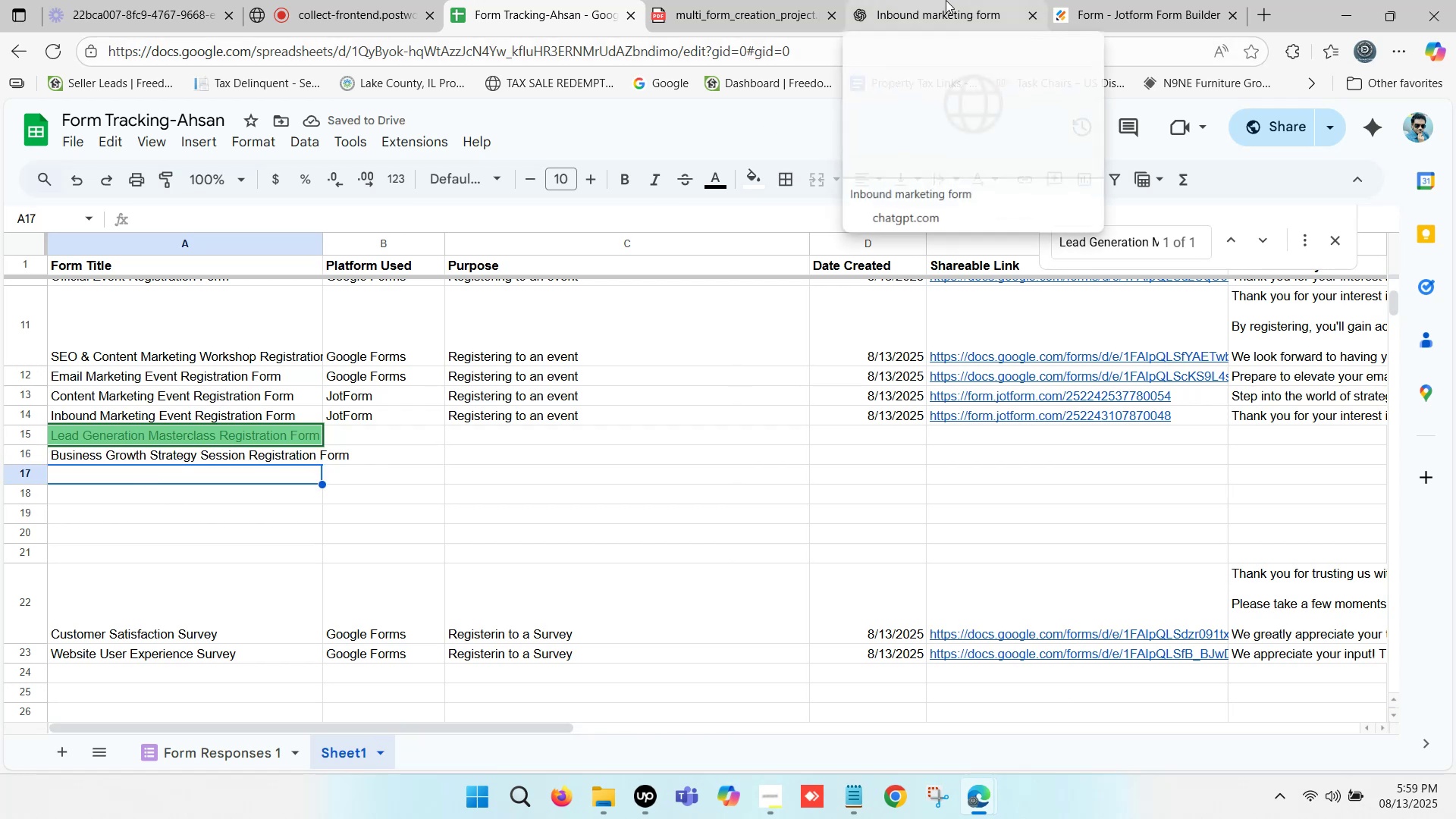 
left_click([946, 0])
 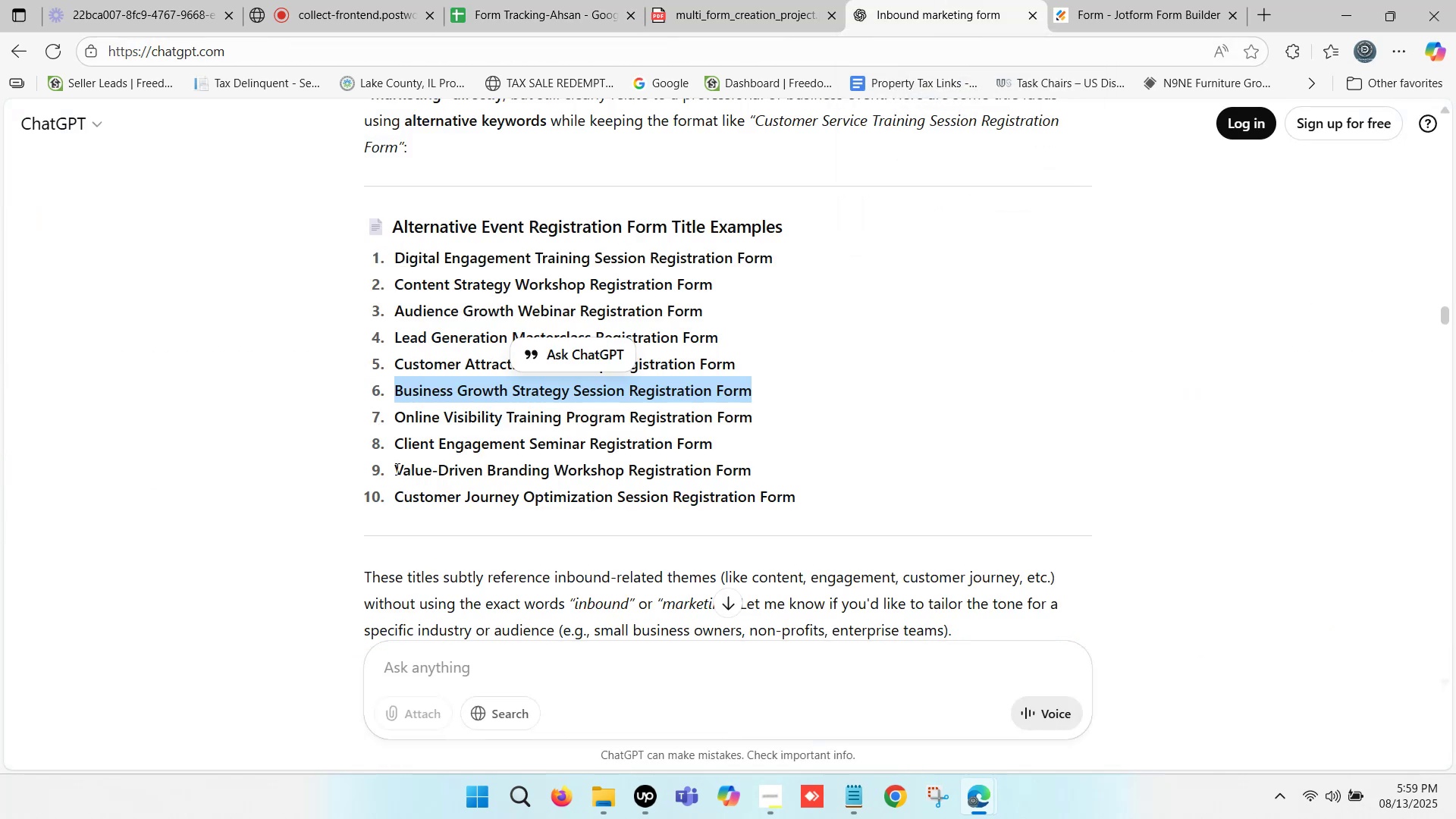 
wait(6.44)
 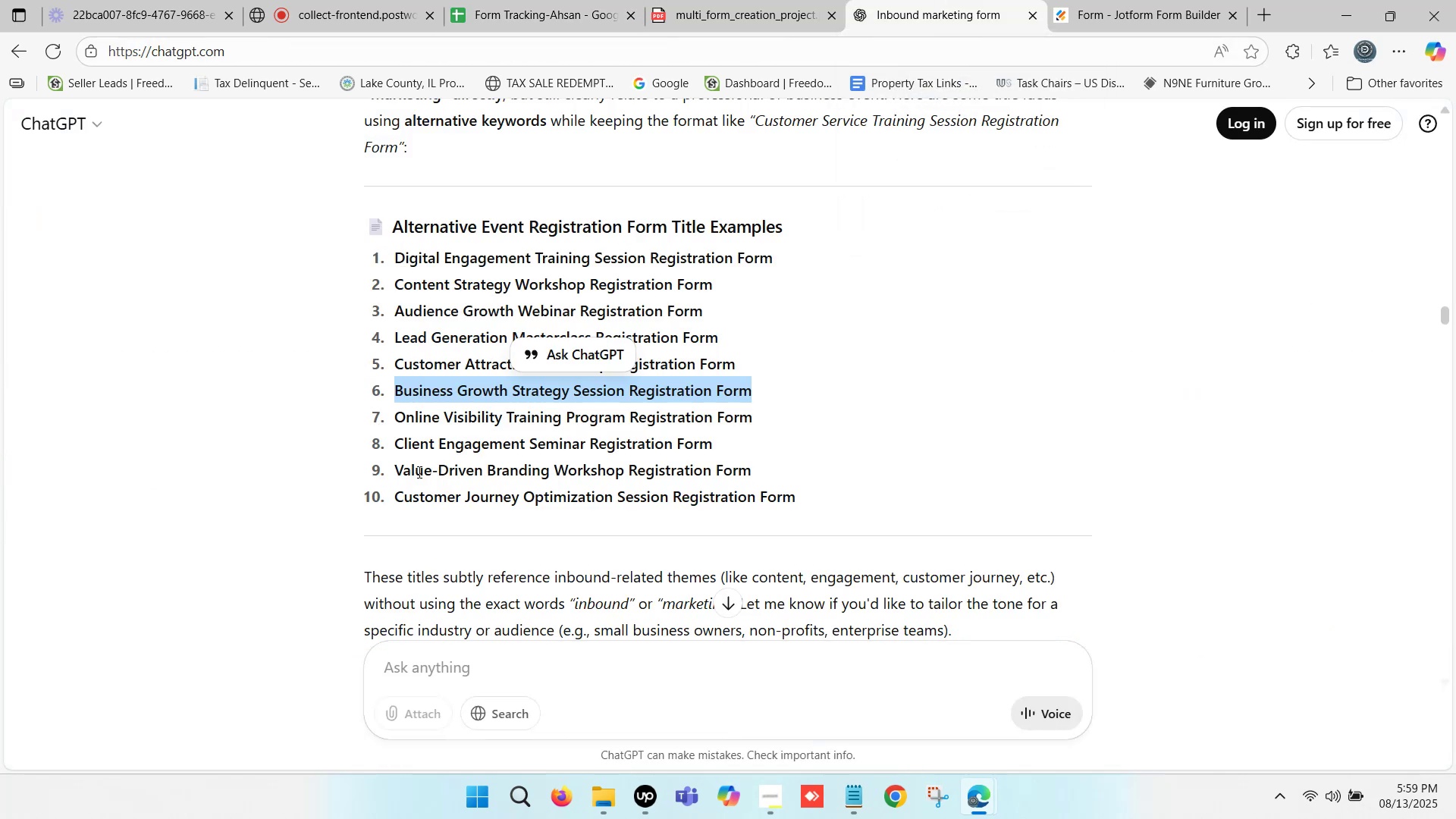 
left_click_drag(start_coordinate=[396, 469], to_coordinate=[750, 468])
 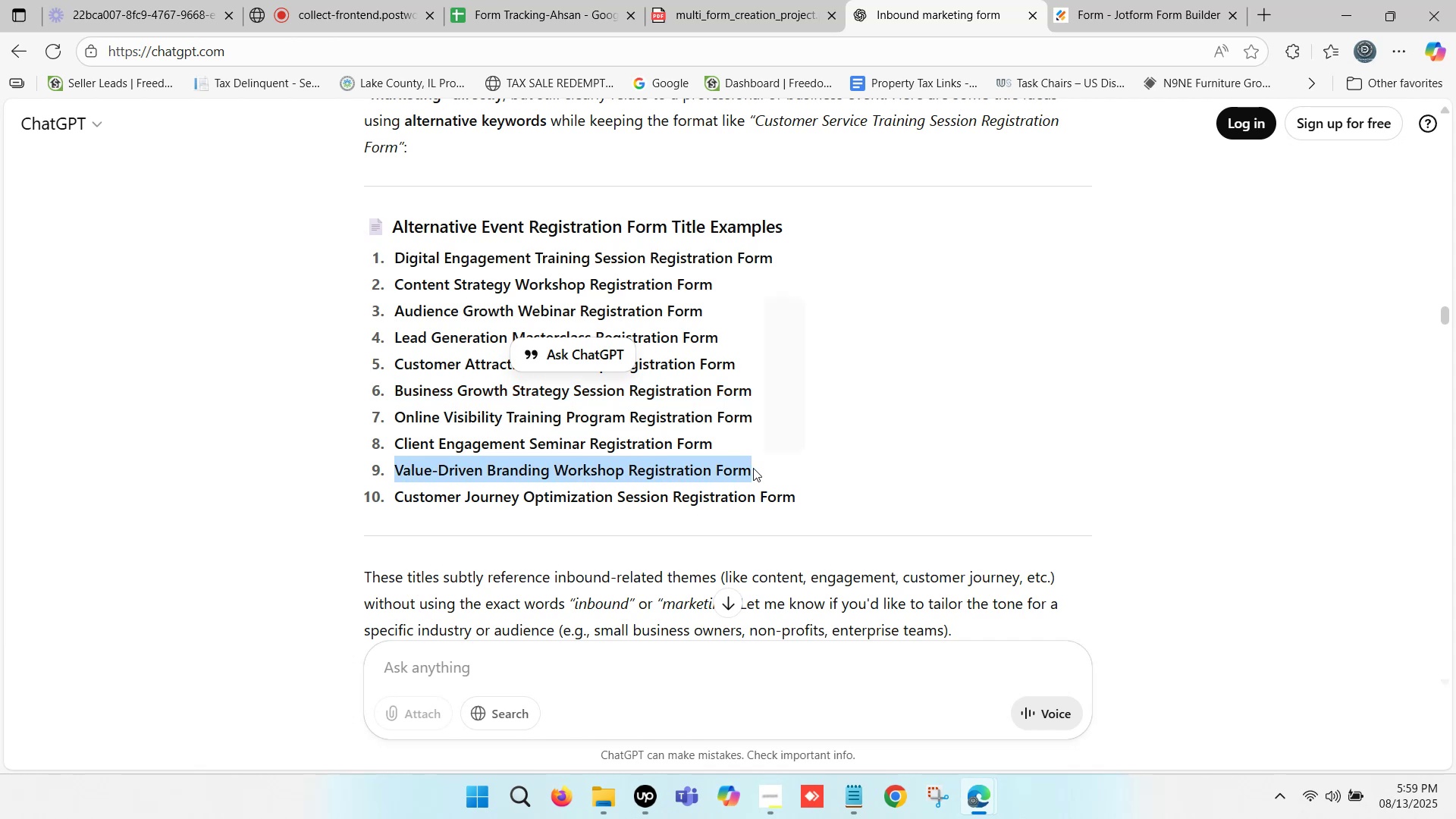 
key(Control+C)
 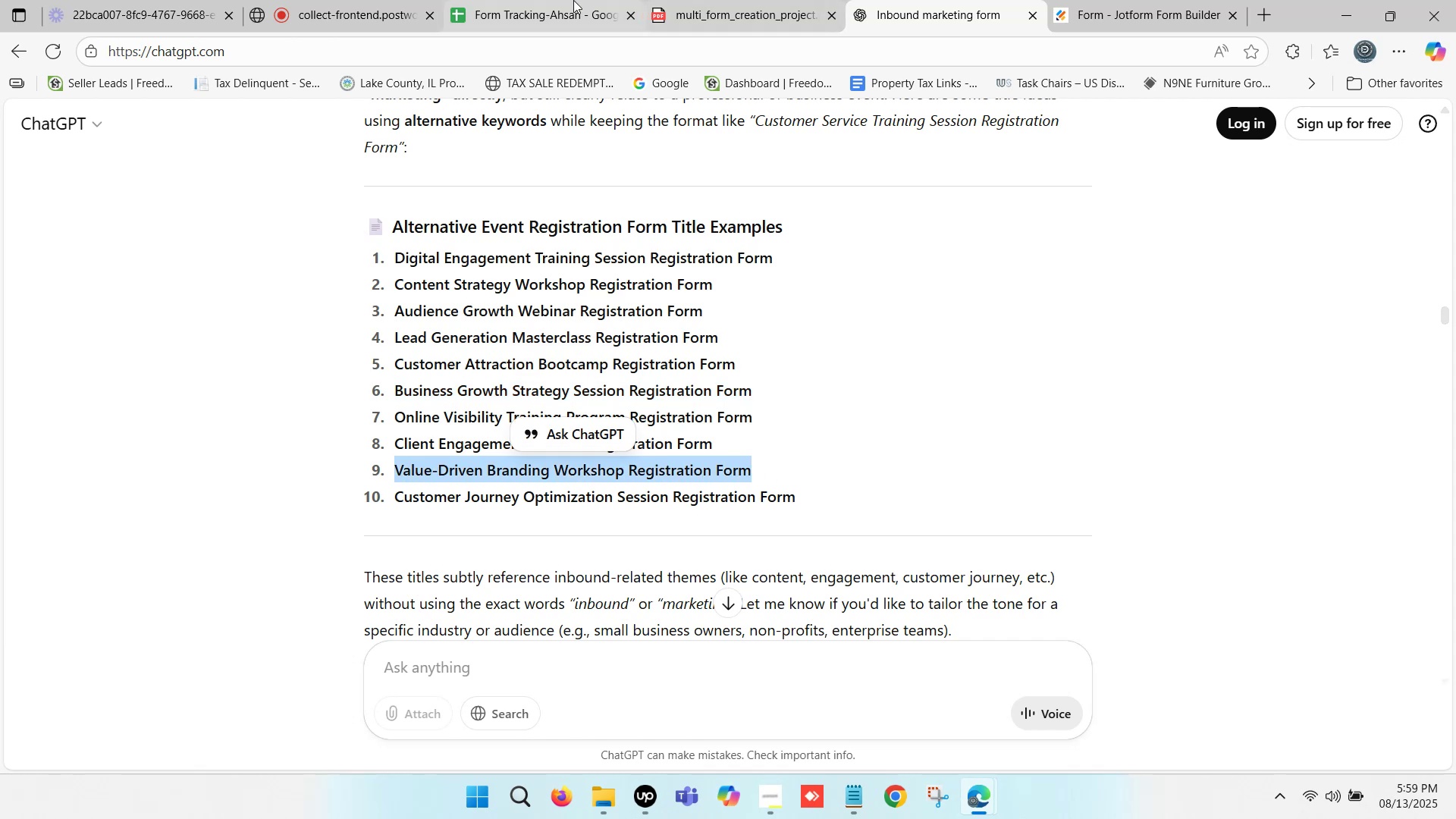 
left_click([573, 0])
 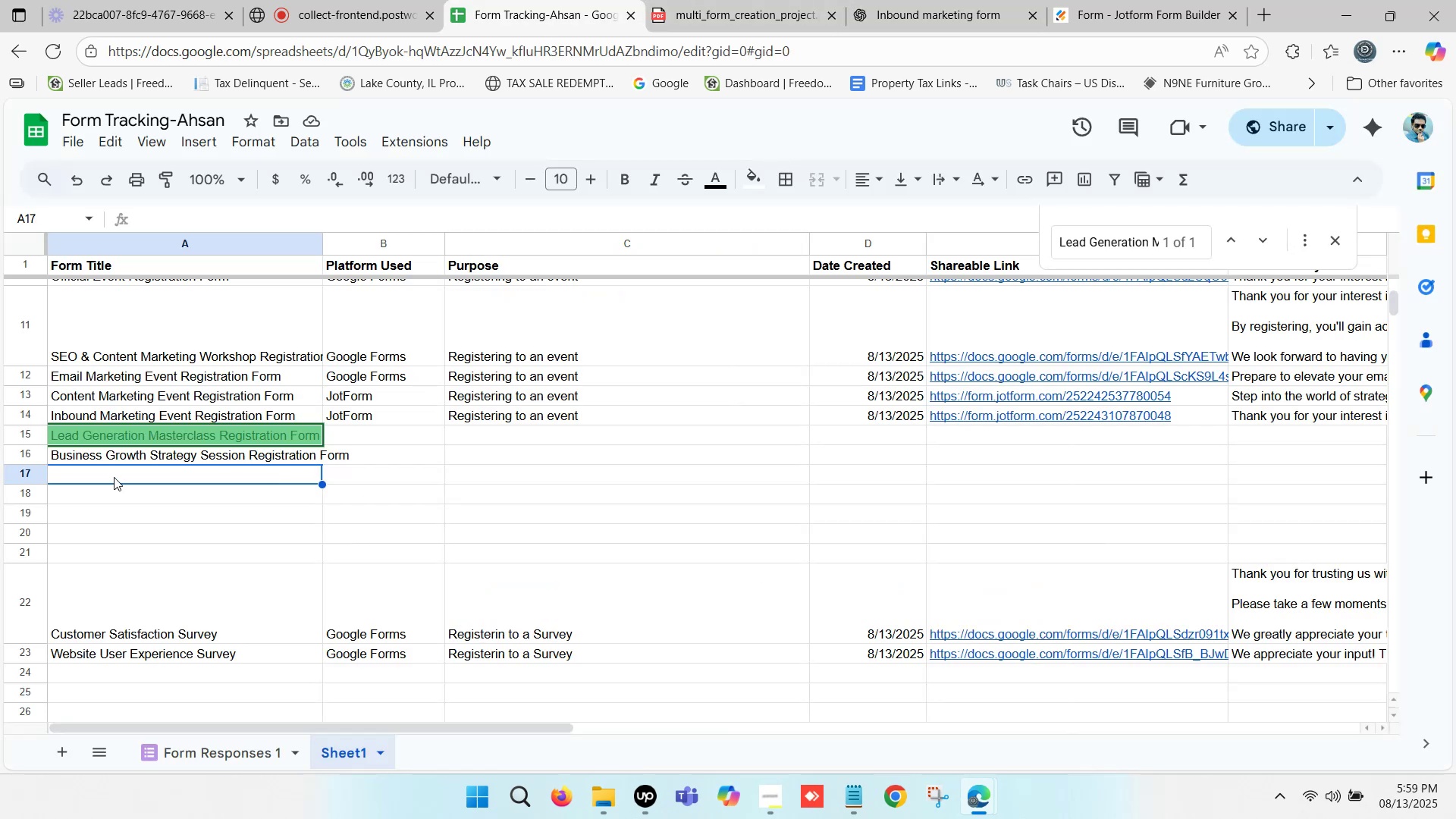 
double_click([114, 477])
 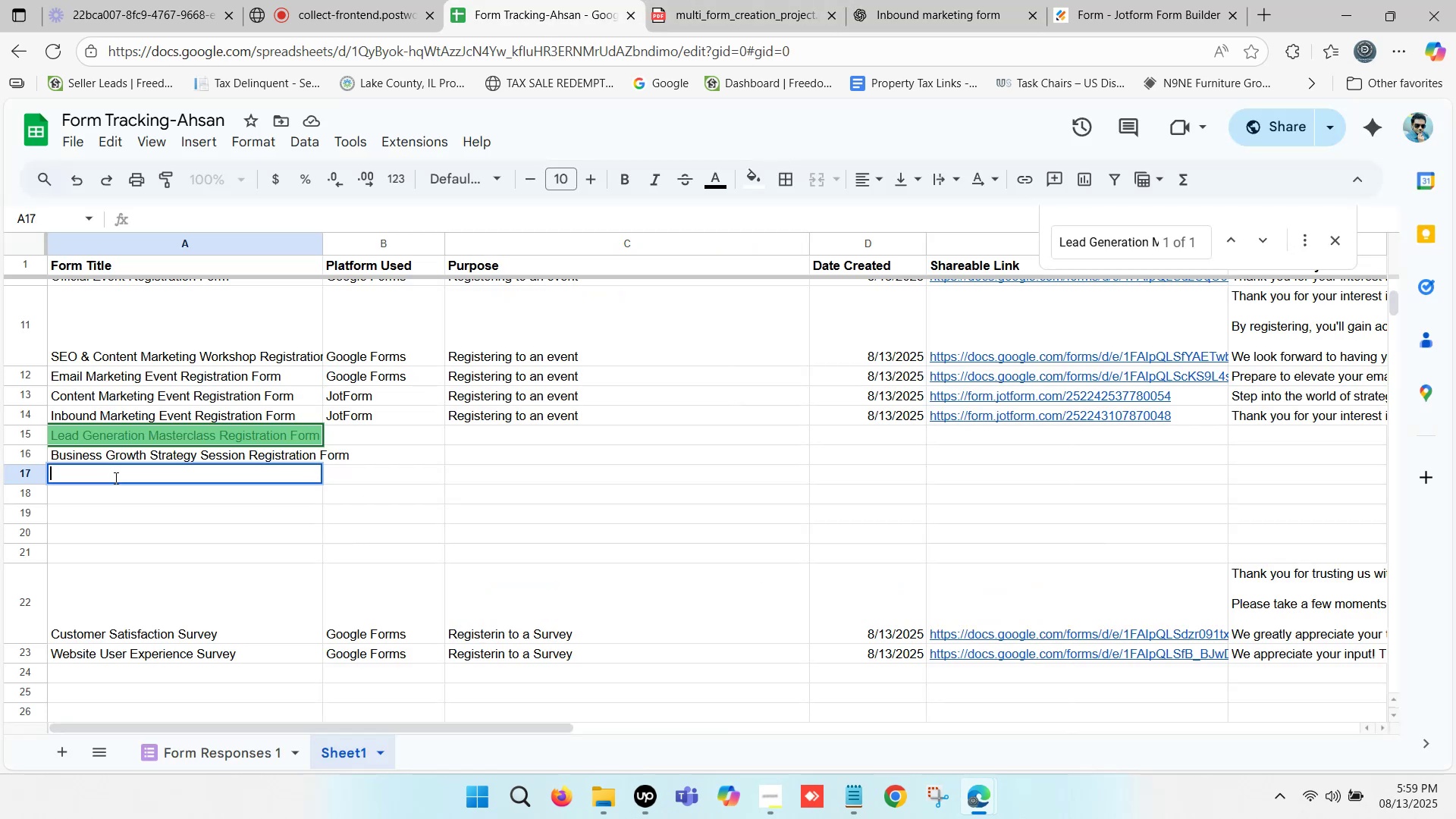 
key(Control+ControlLeft)
 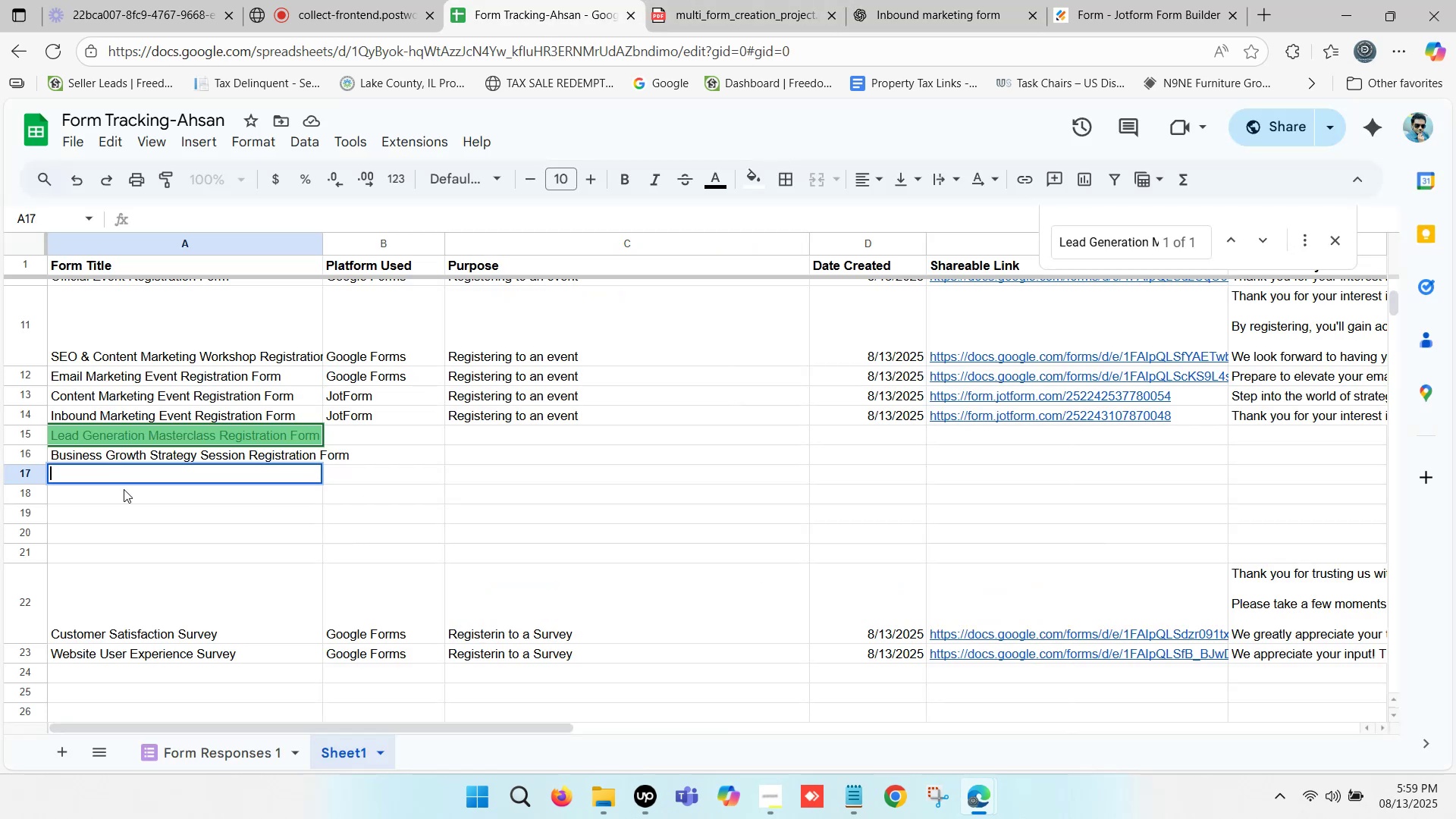 
key(Control+V)
 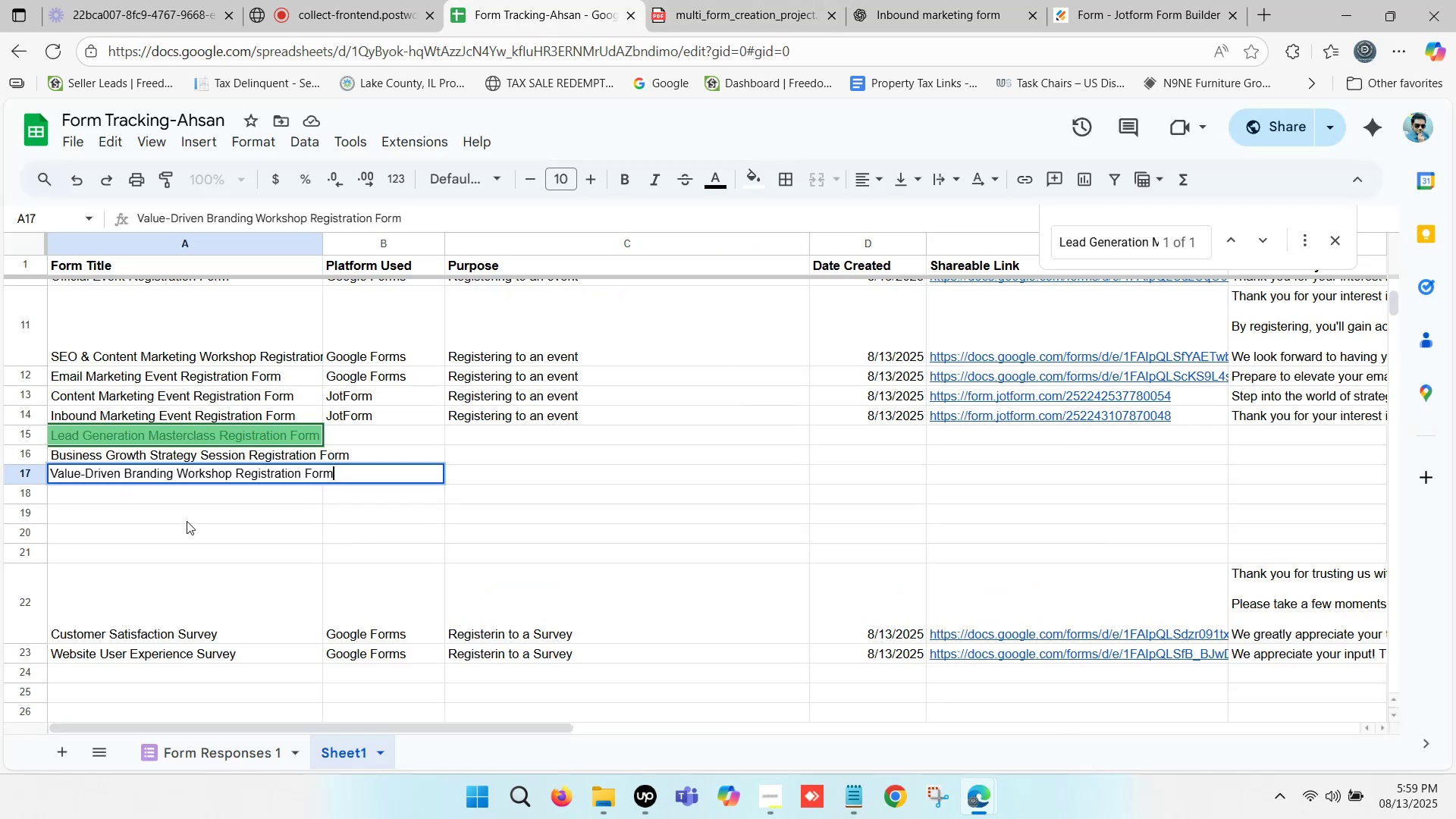 
left_click([184, 527])
 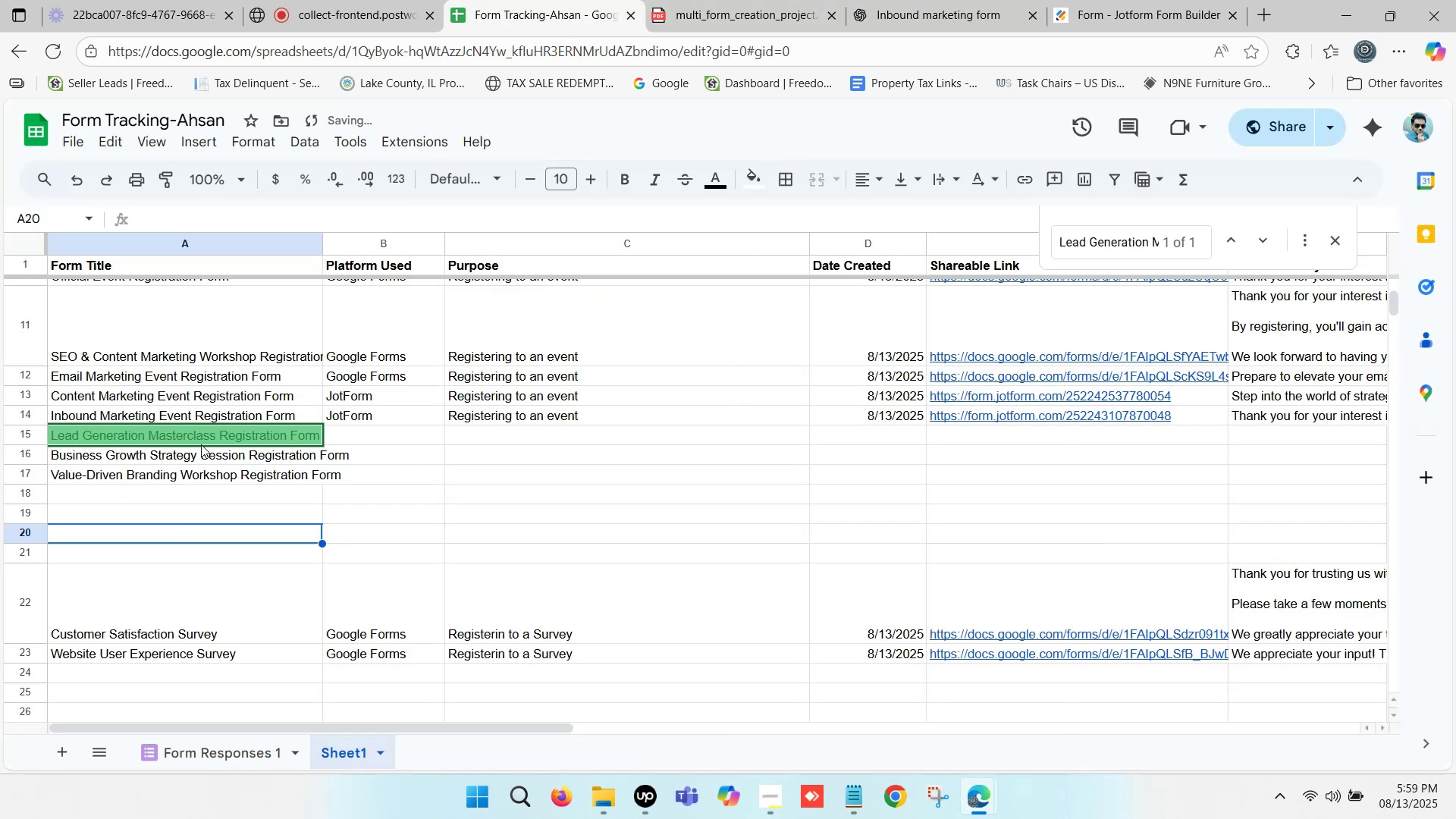 
left_click([202, 434])
 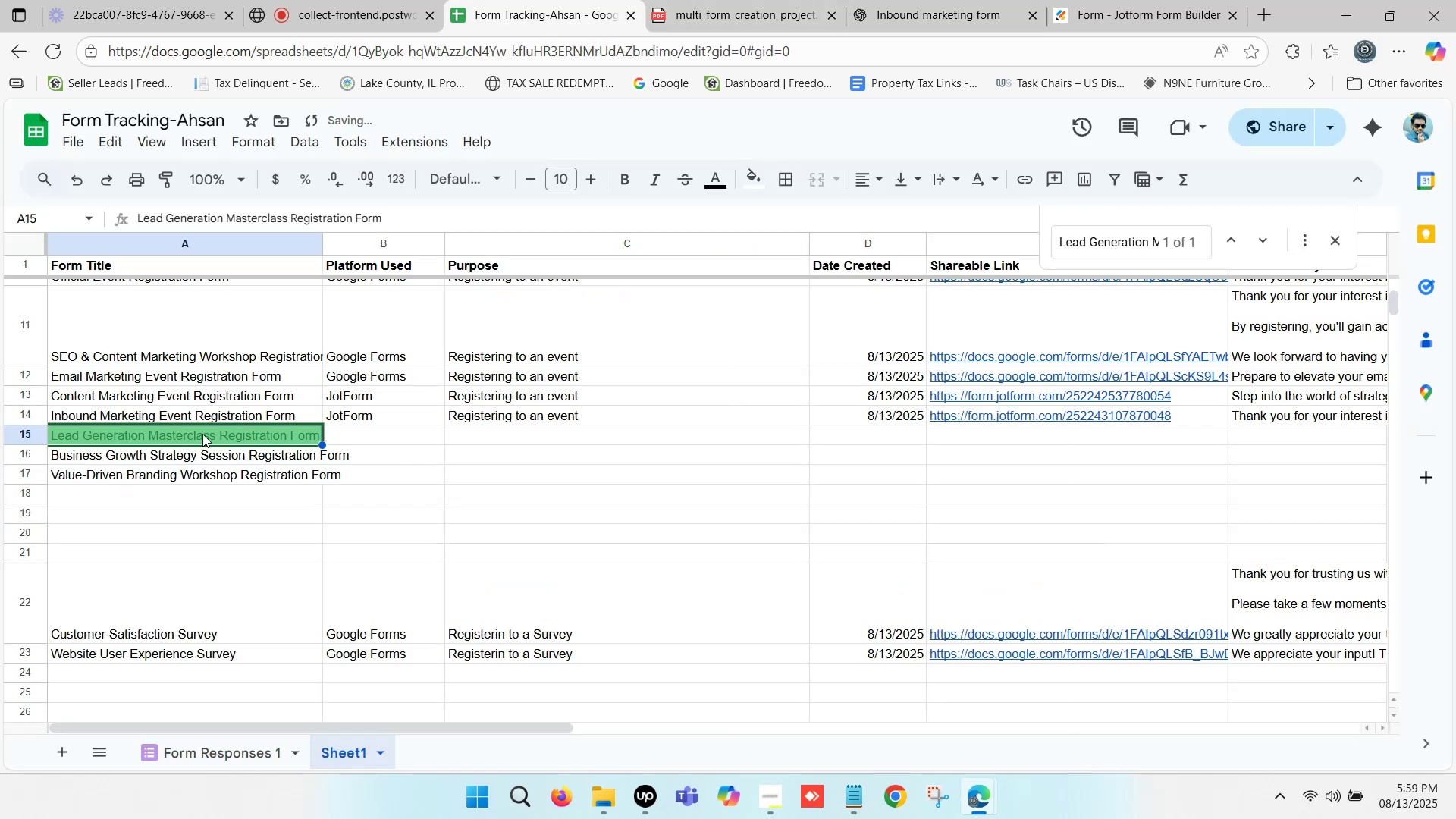 
key(Control+ControlLeft)
 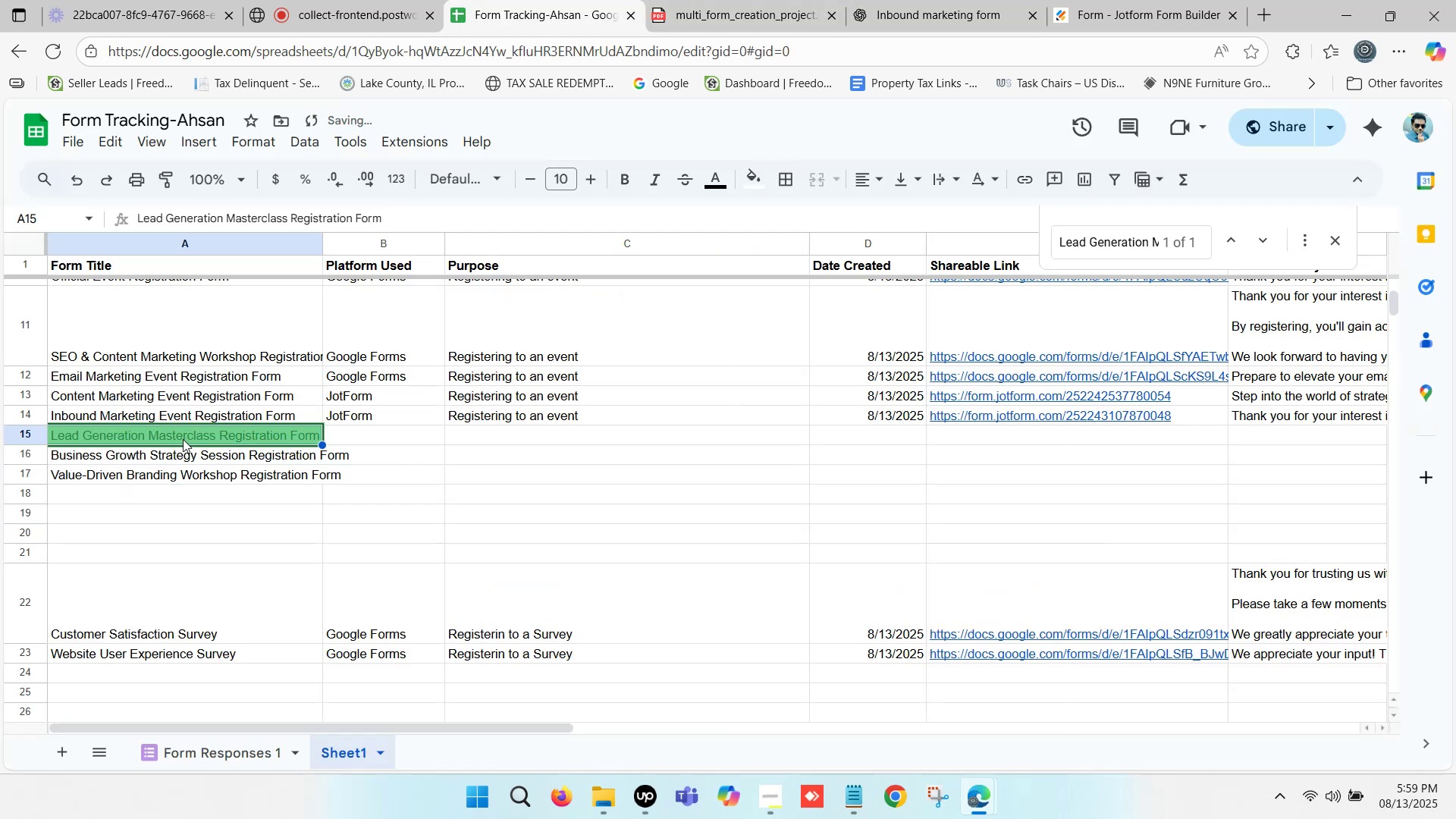 
key(Control+C)
 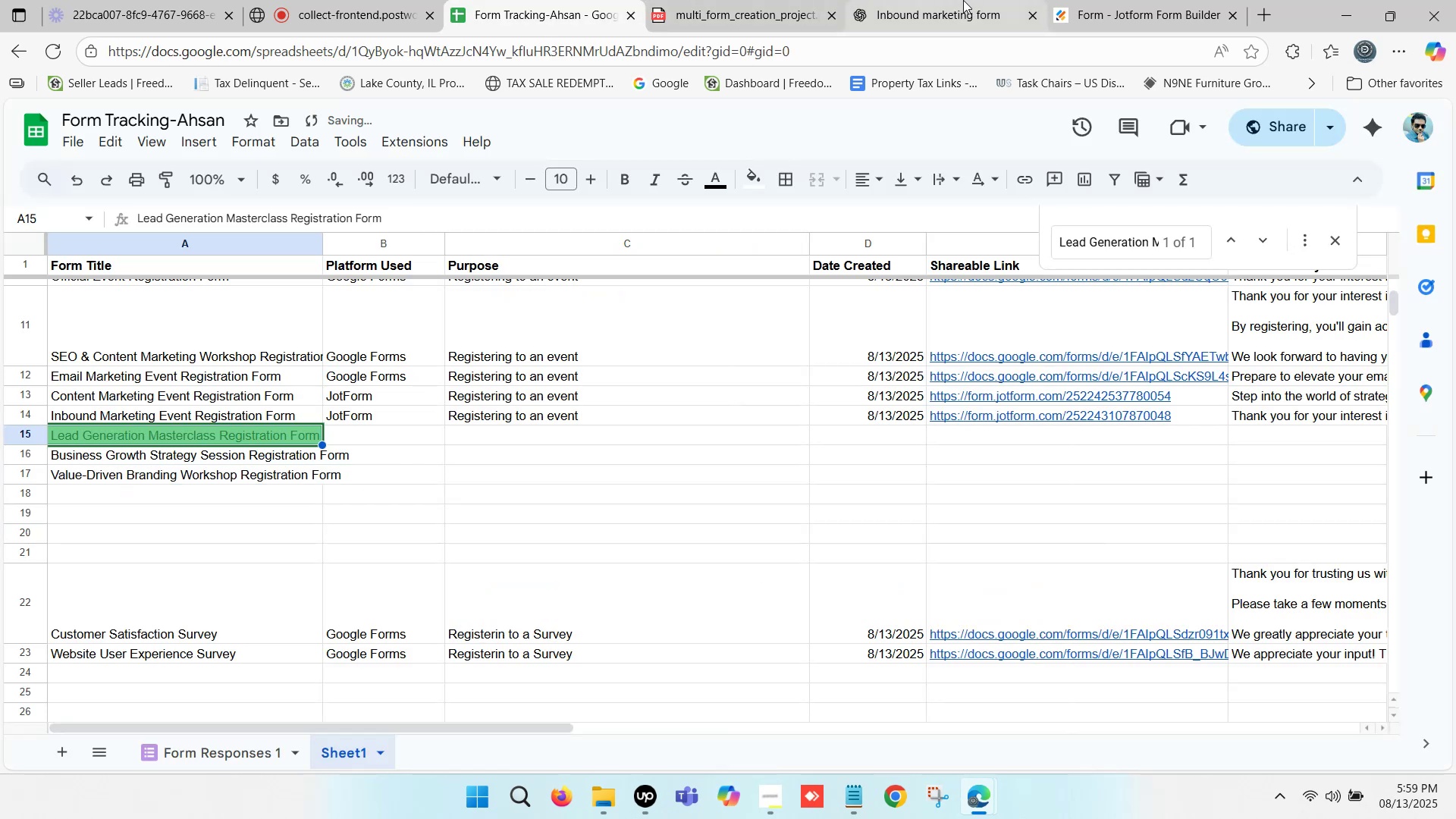 
left_click([962, 0])
 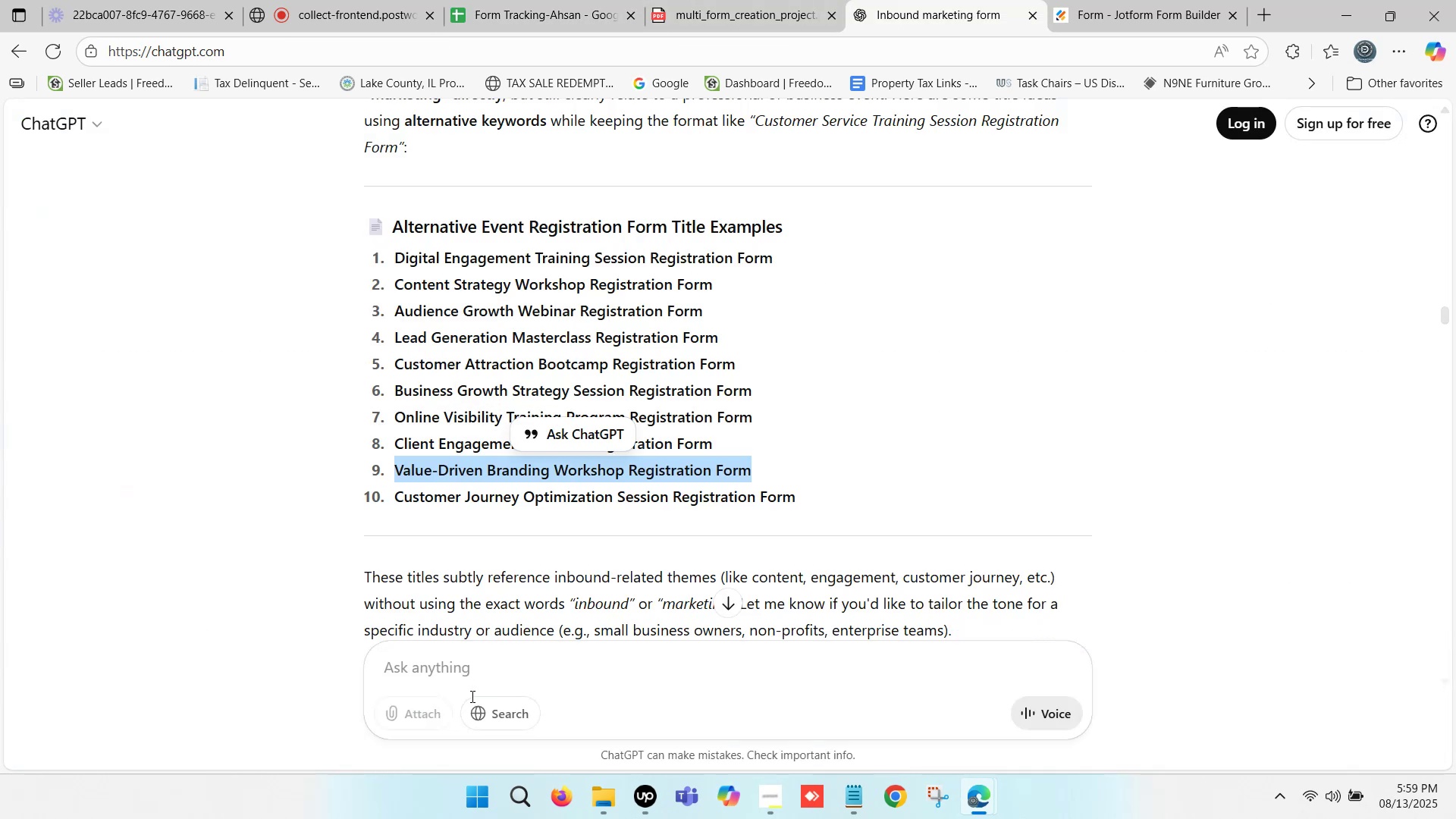 
left_click([459, 663])
 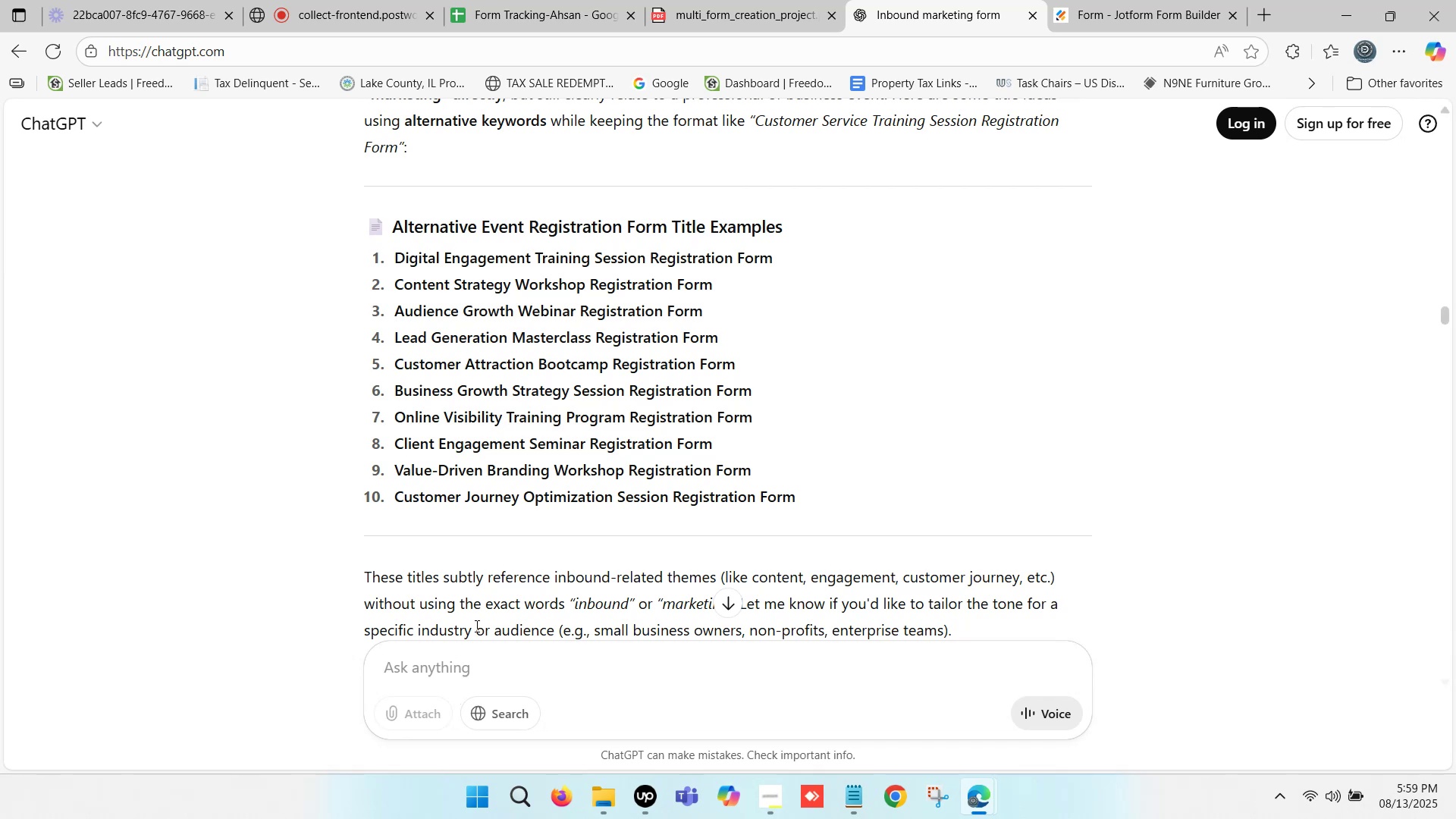 
wait(6.82)
 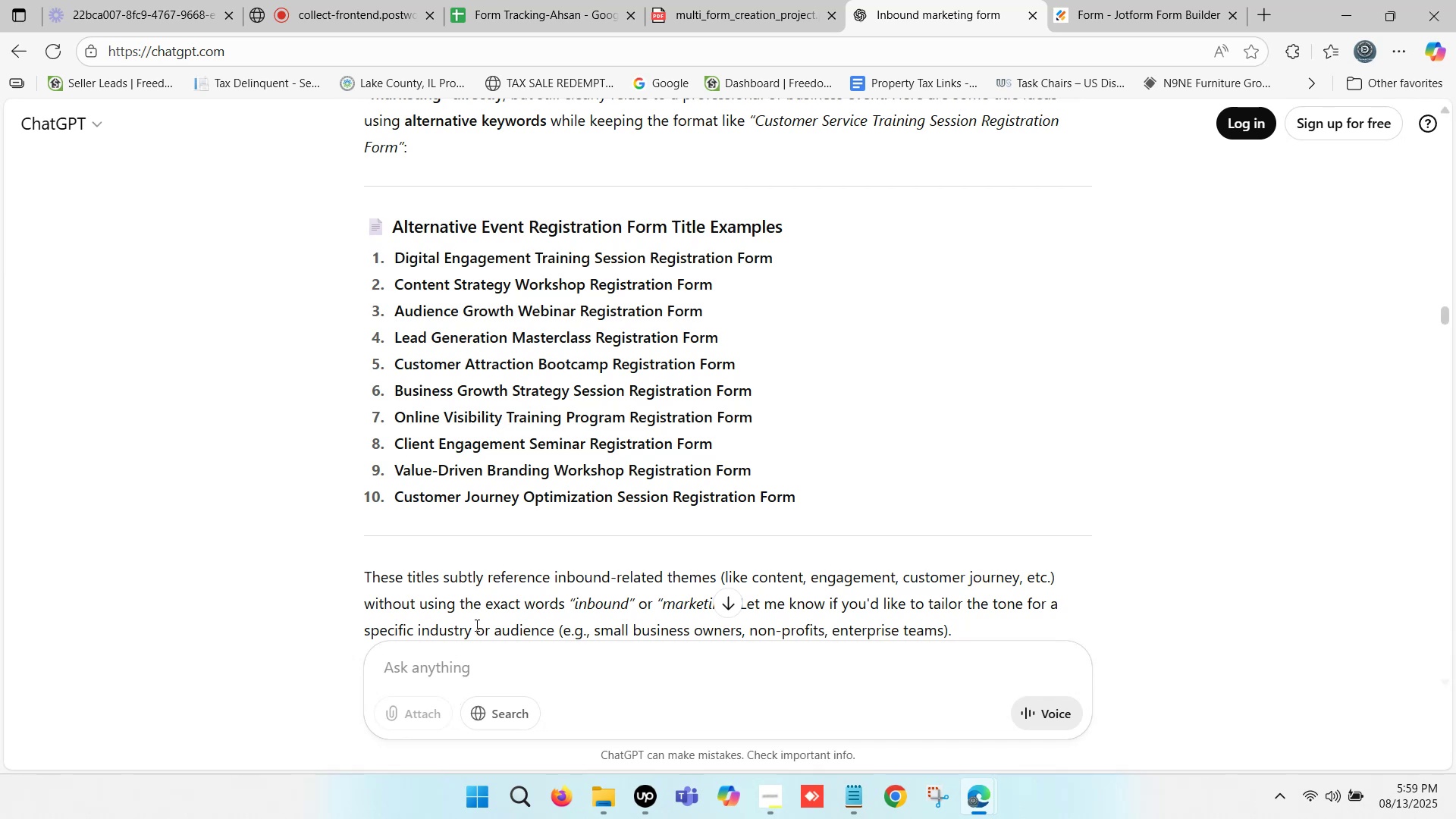 
type(make a description for Jof)
key(Backspace)
type(tform about - )
 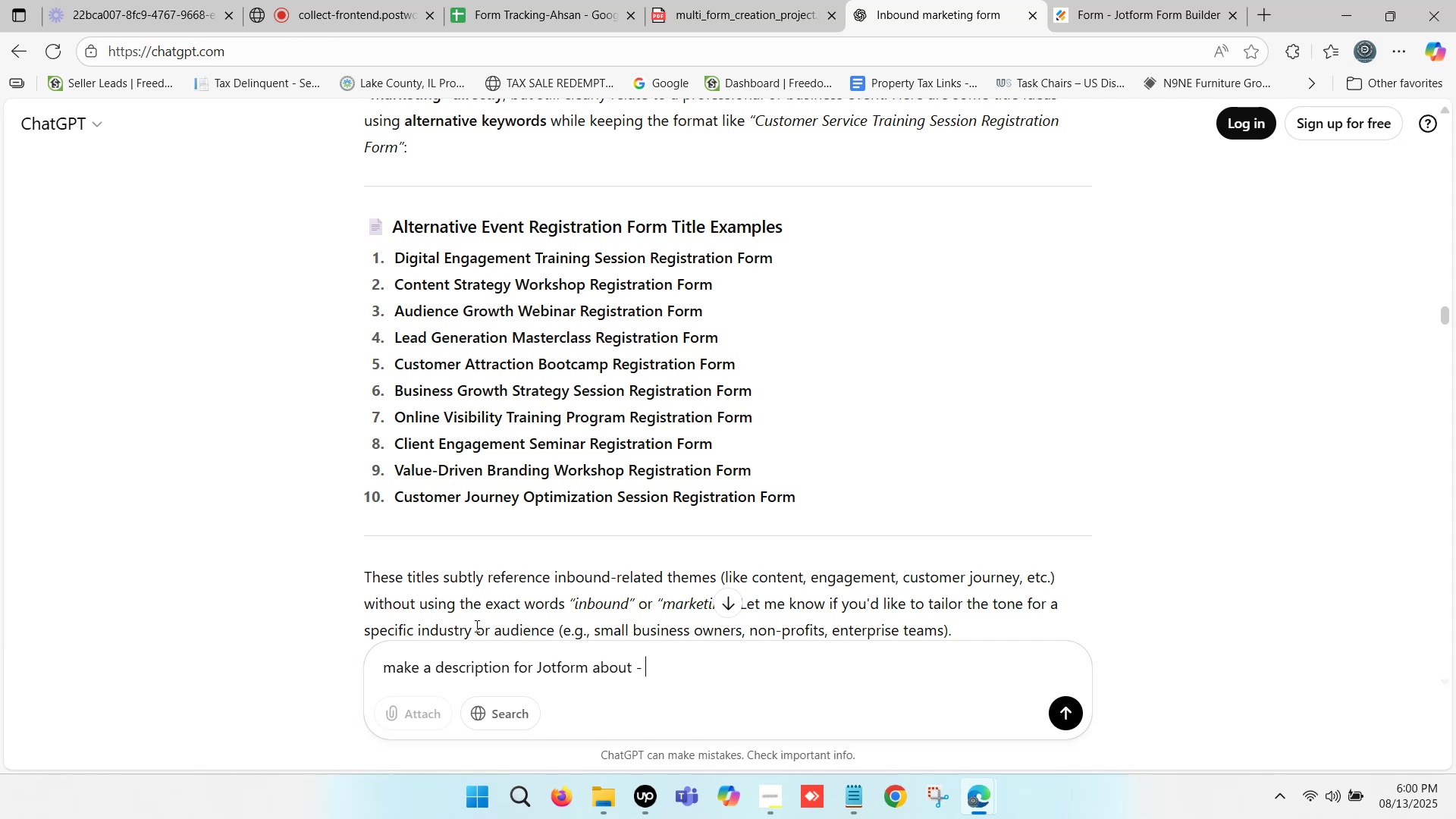 
 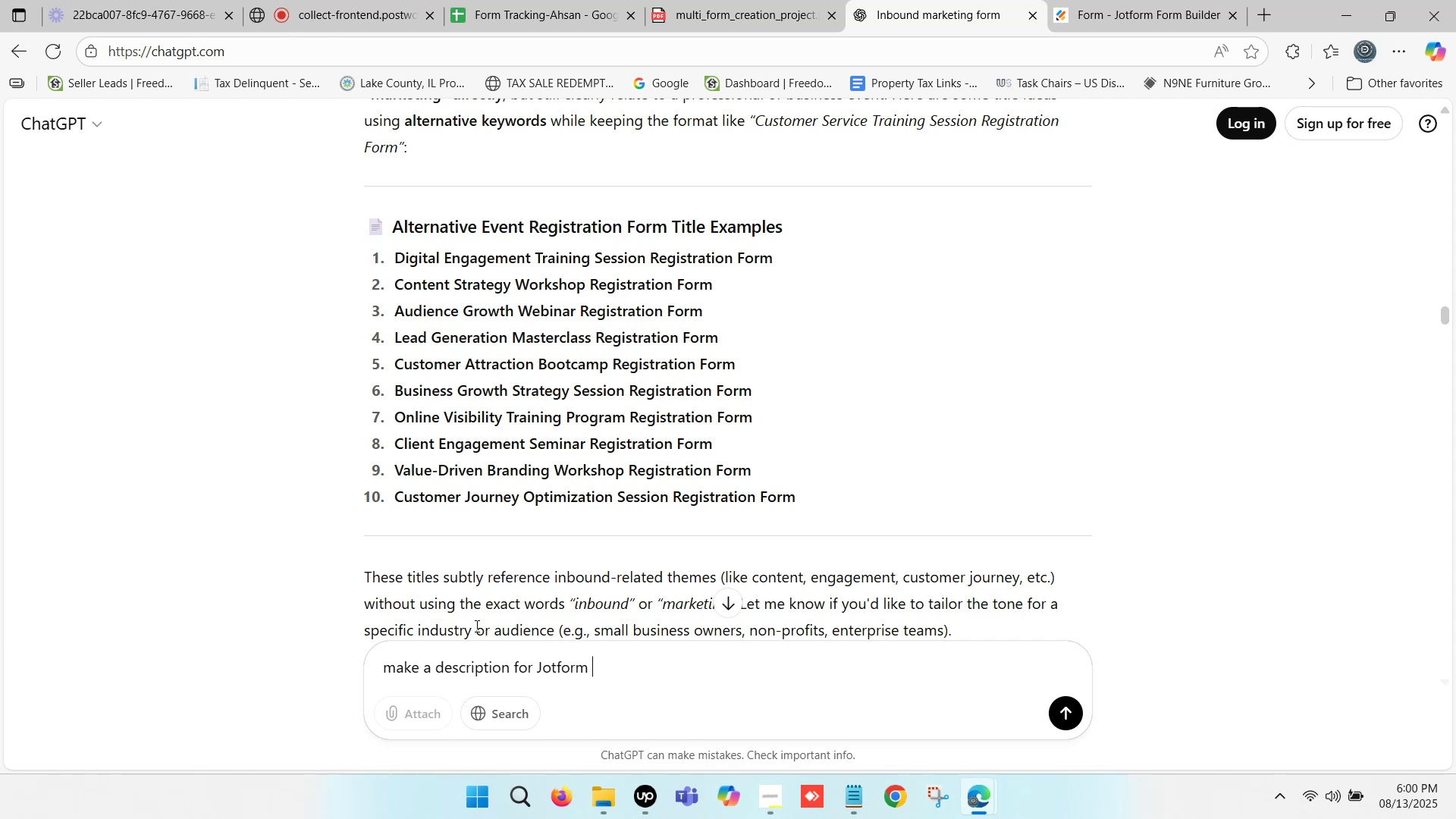 
key(Control+ControlLeft)
 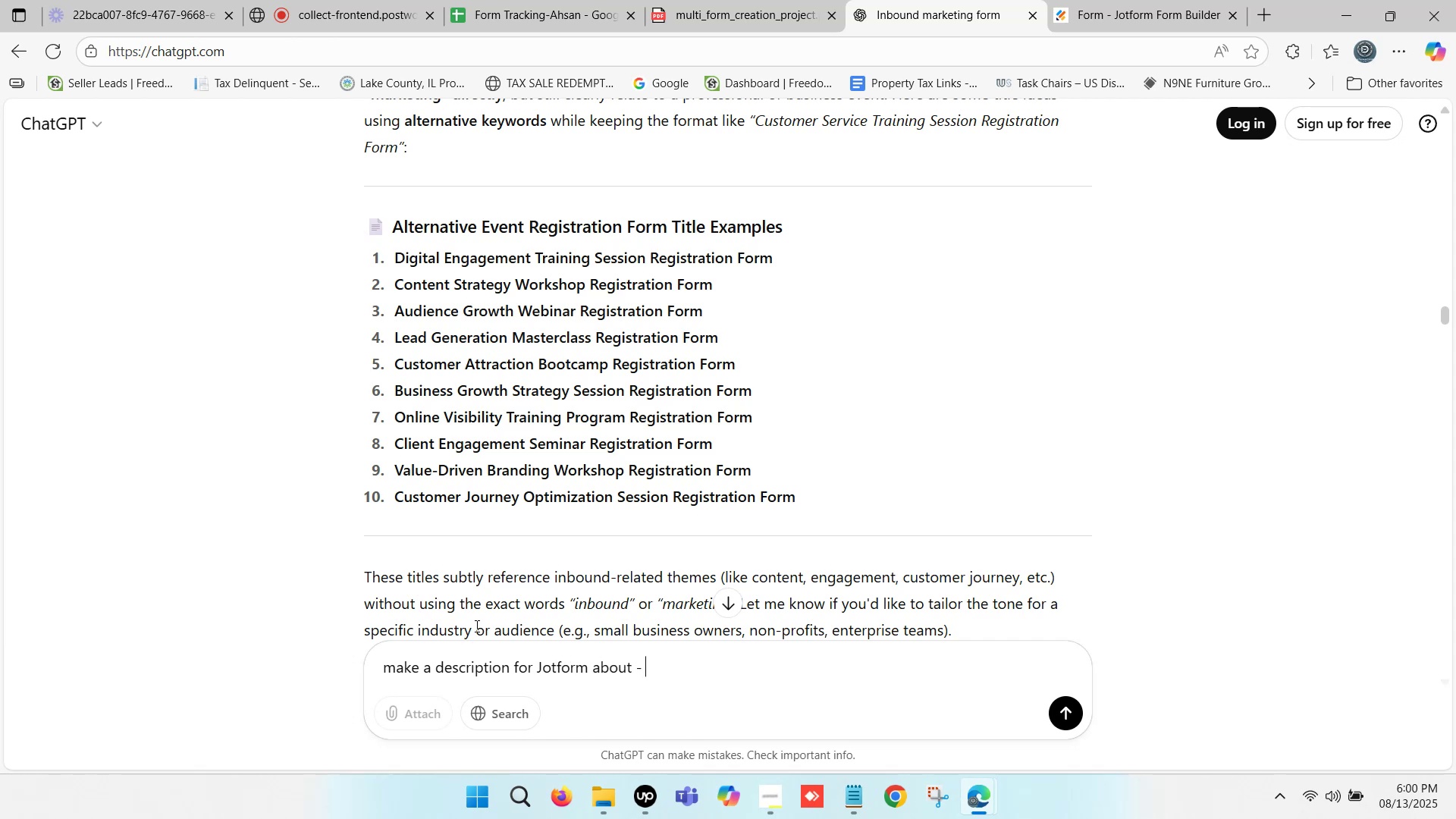 
key(Control+V)
 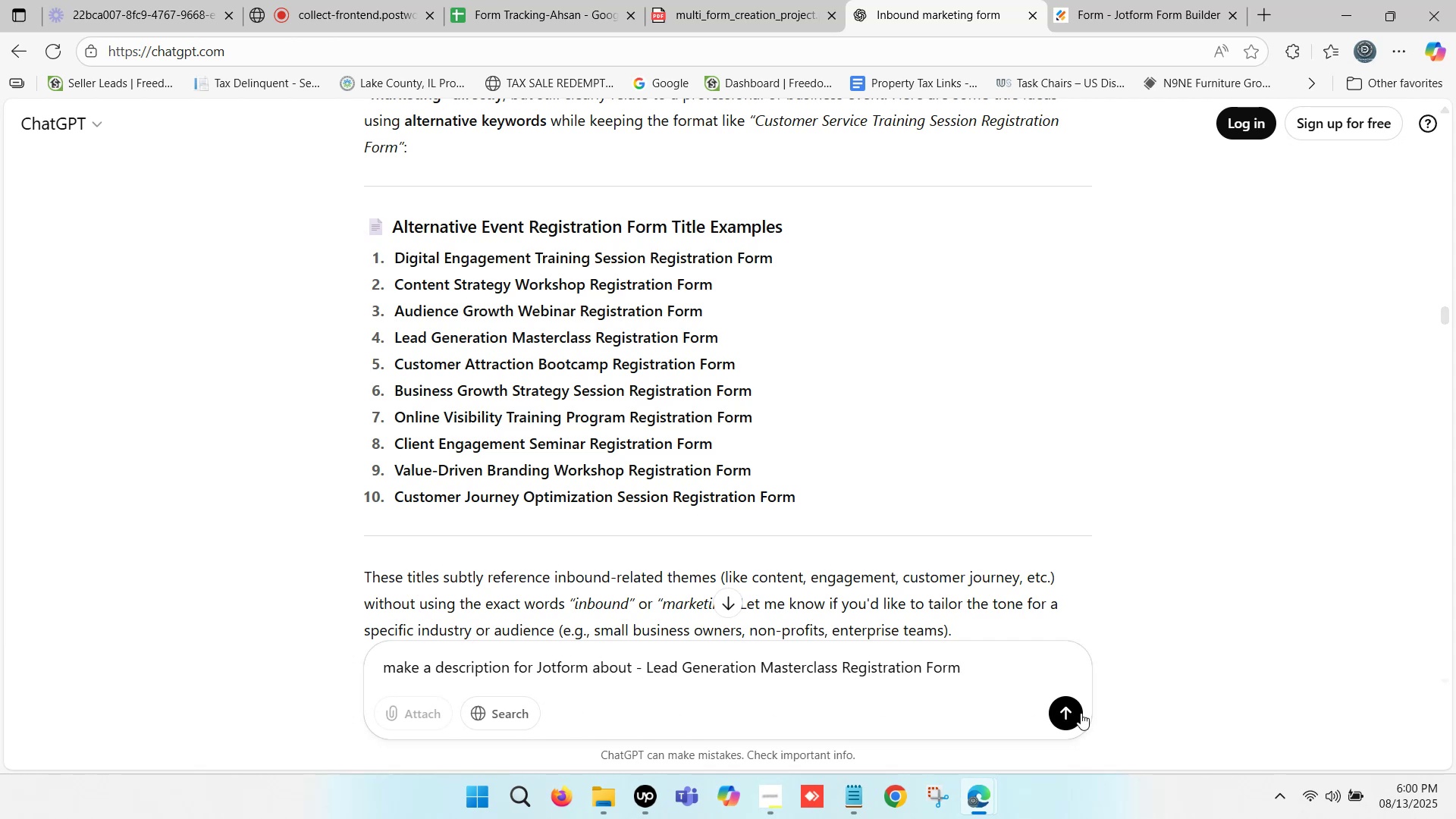 
left_click([1071, 713])
 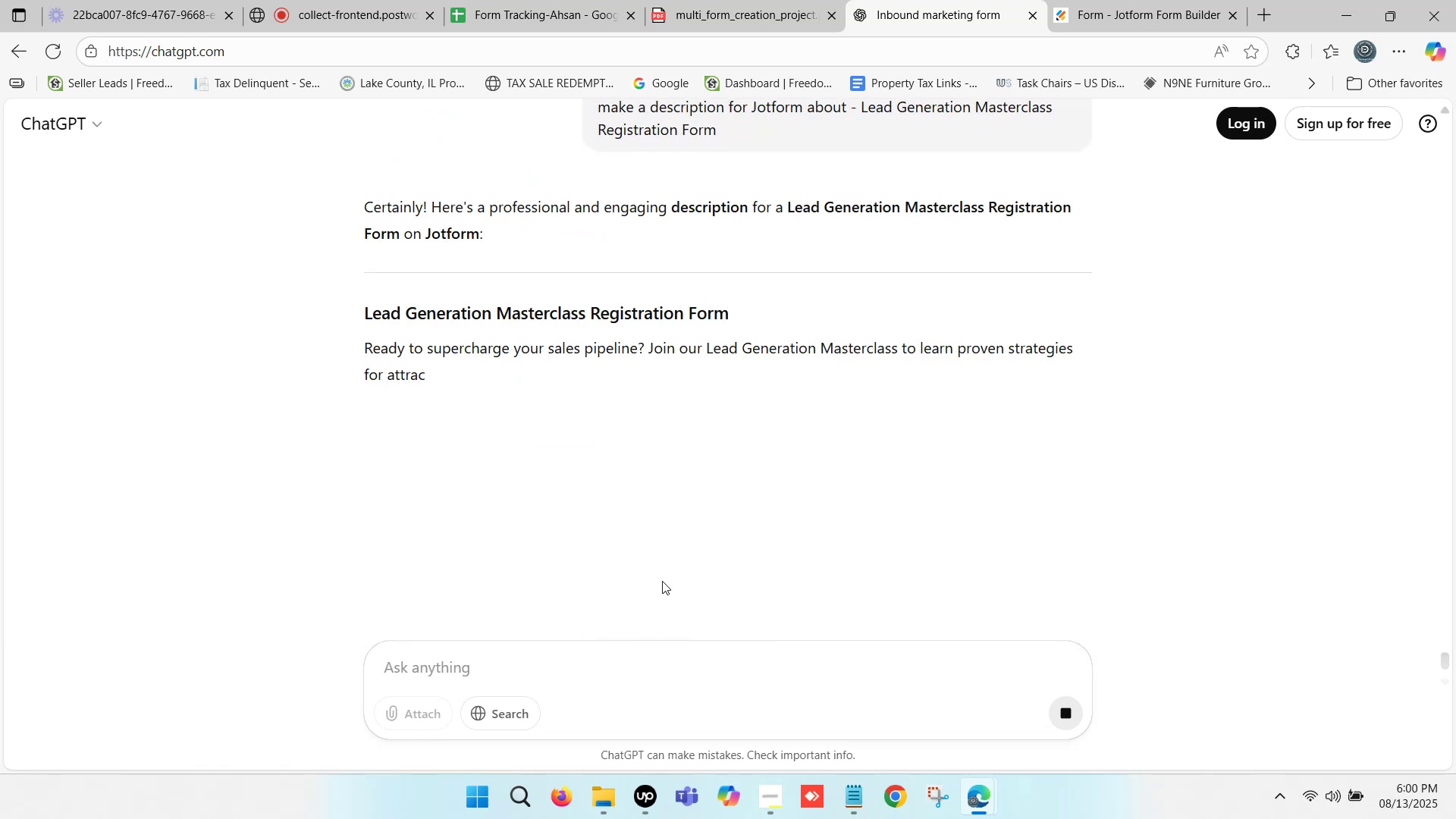 
wait(9.91)
 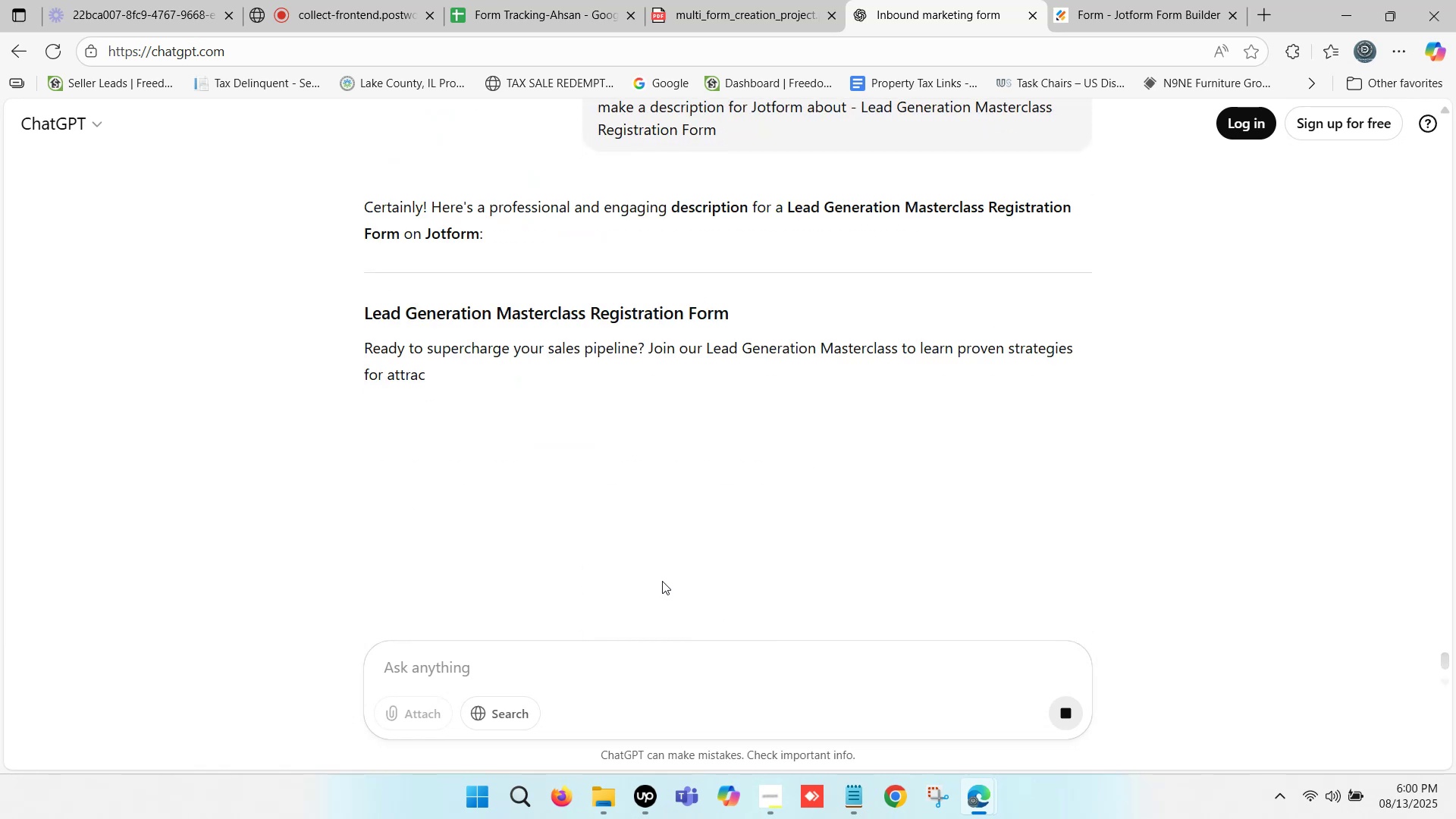 
left_click_drag(start_coordinate=[366, 340], to_coordinate=[931, 443])
 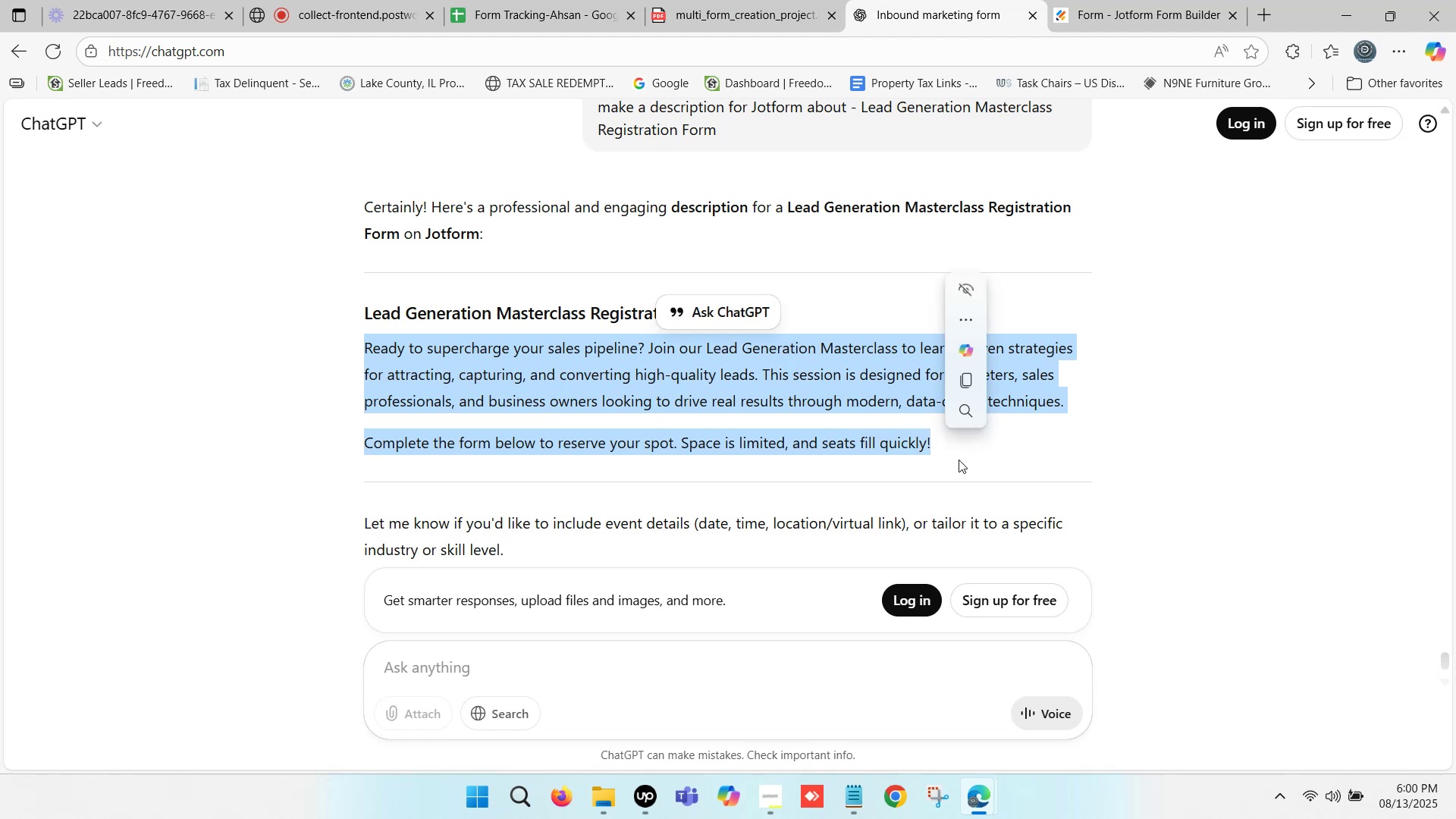 
key(Control+C)
 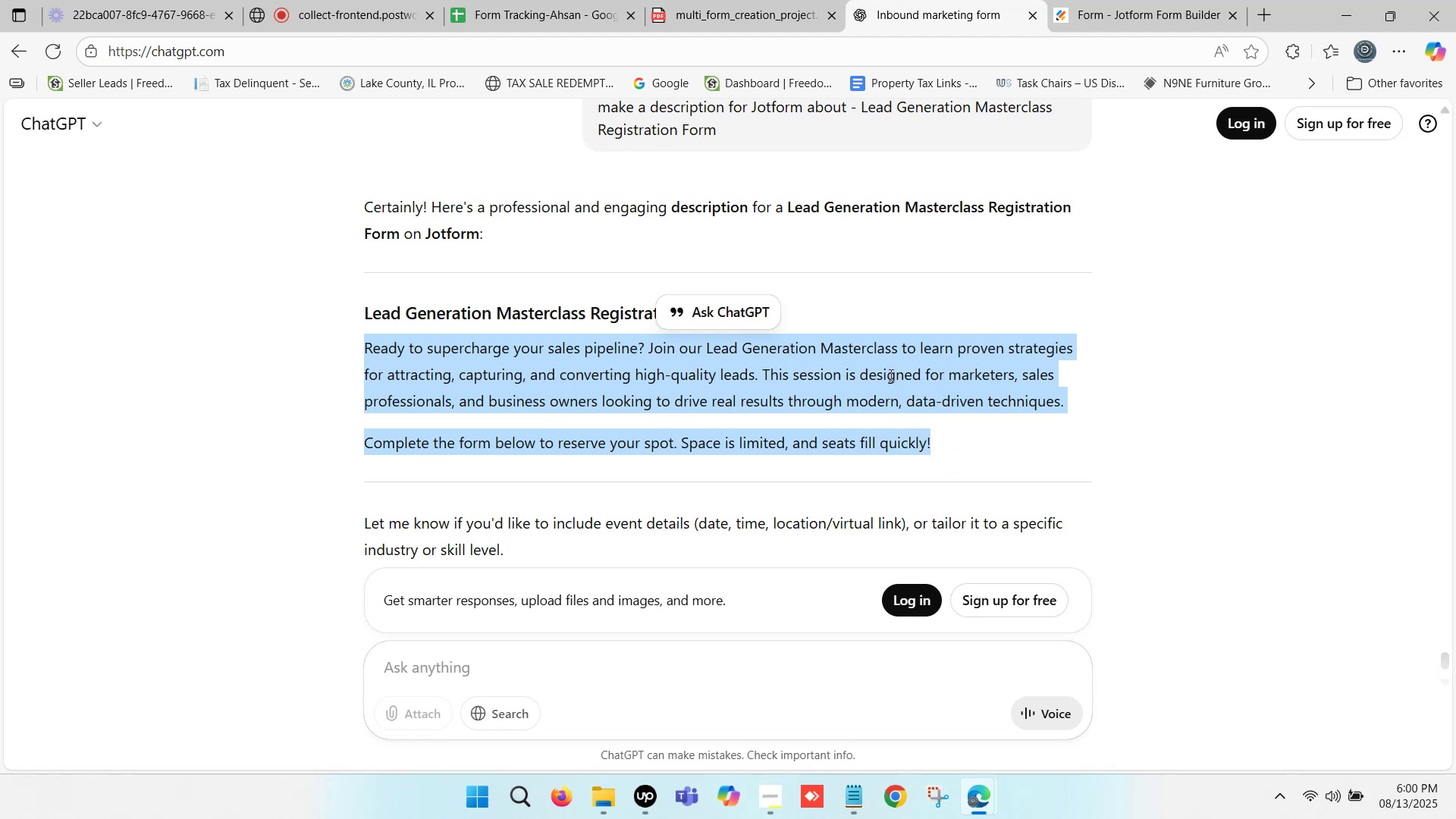 
left_click([1150, 0])
 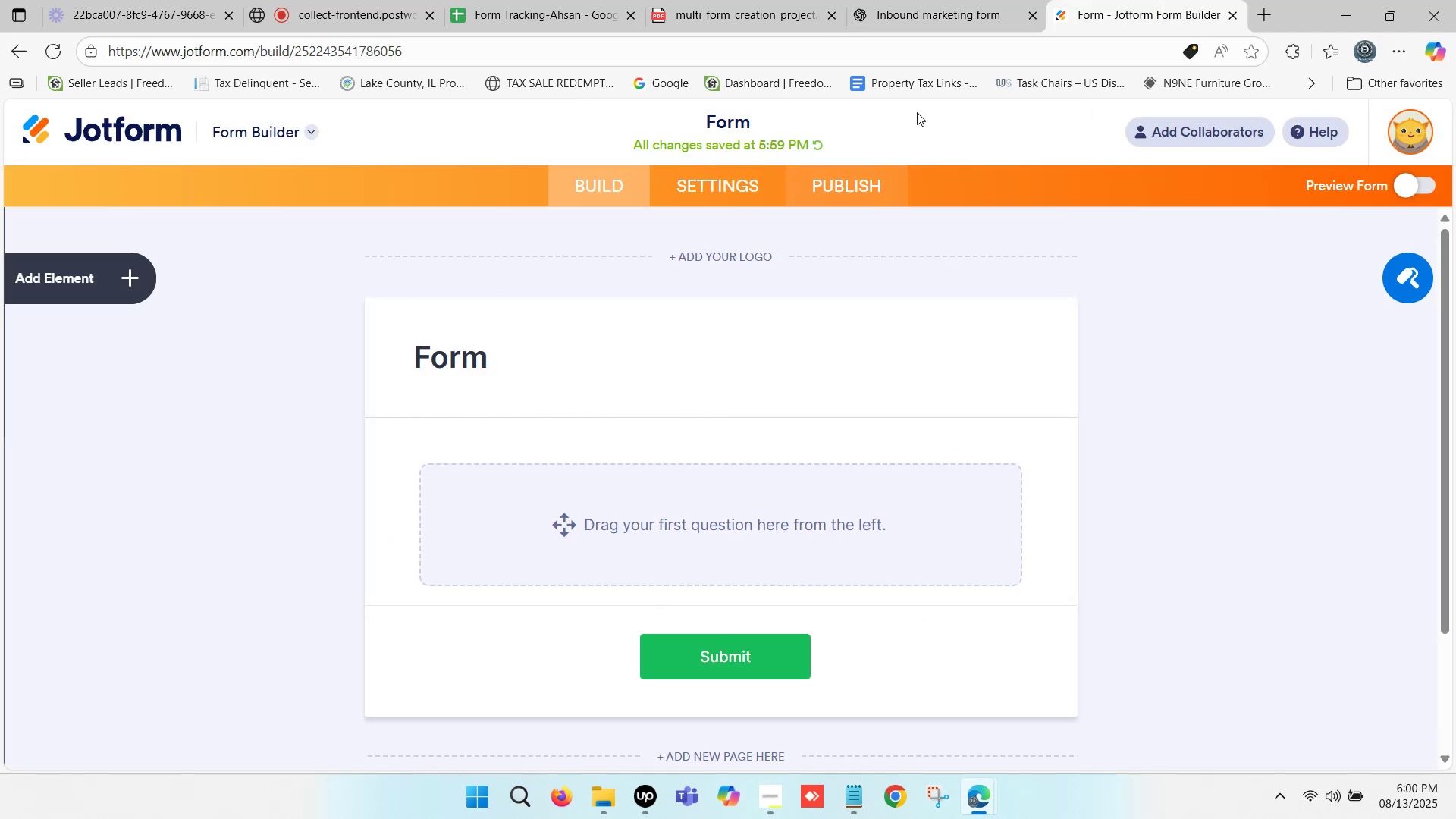 
left_click([523, 0])
 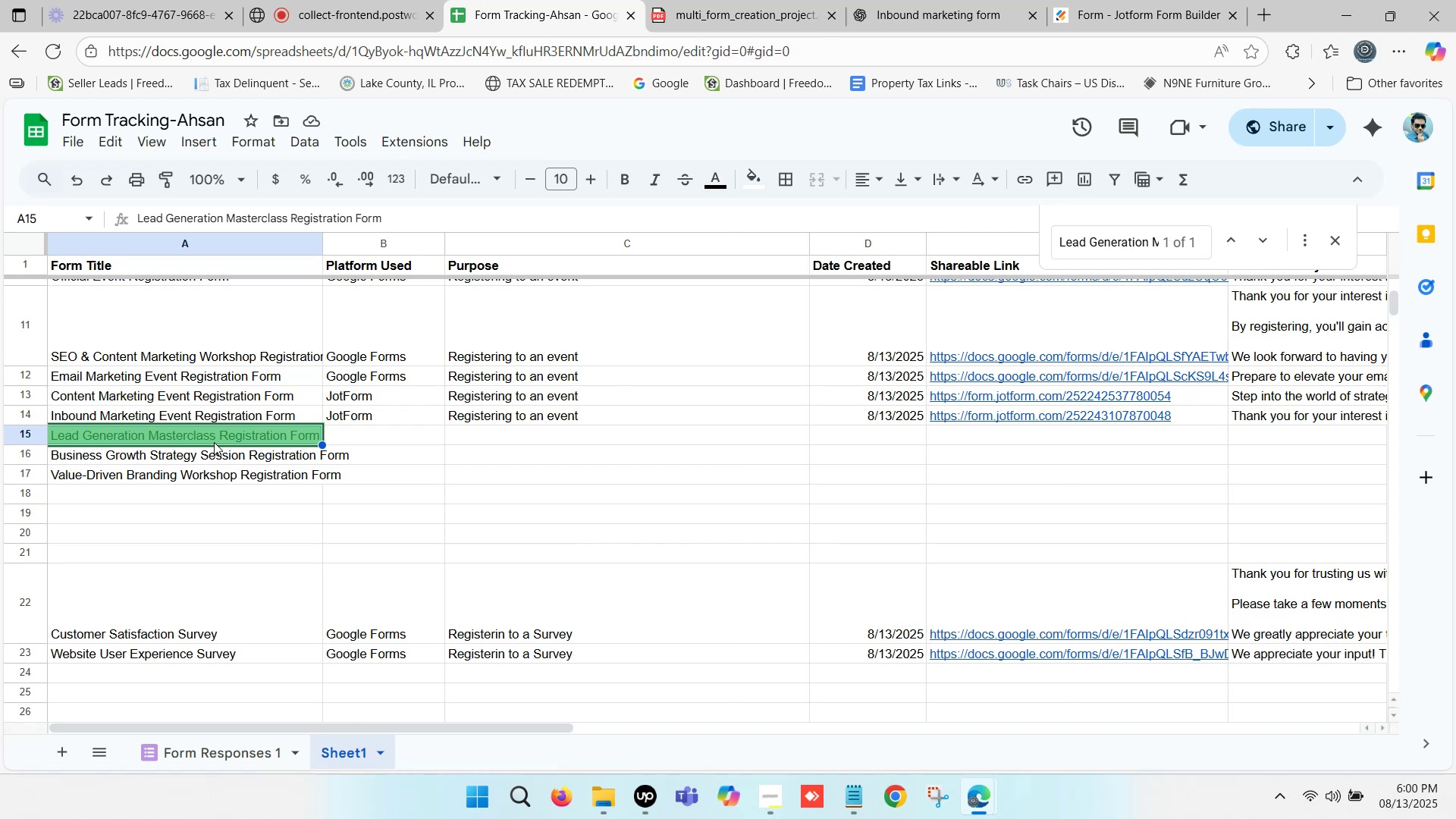 
left_click([212, 433])
 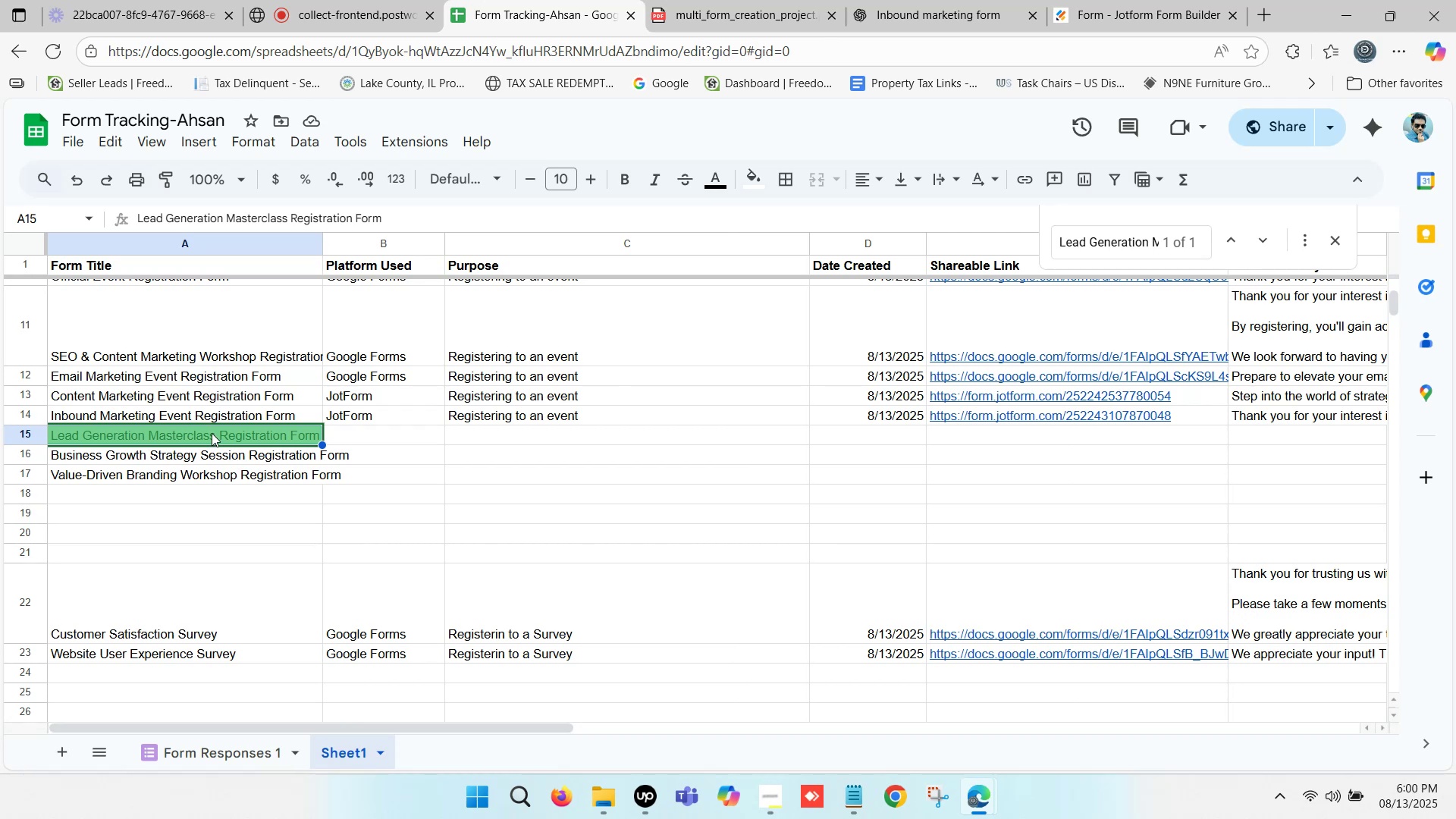 
key(Control+ControlLeft)
 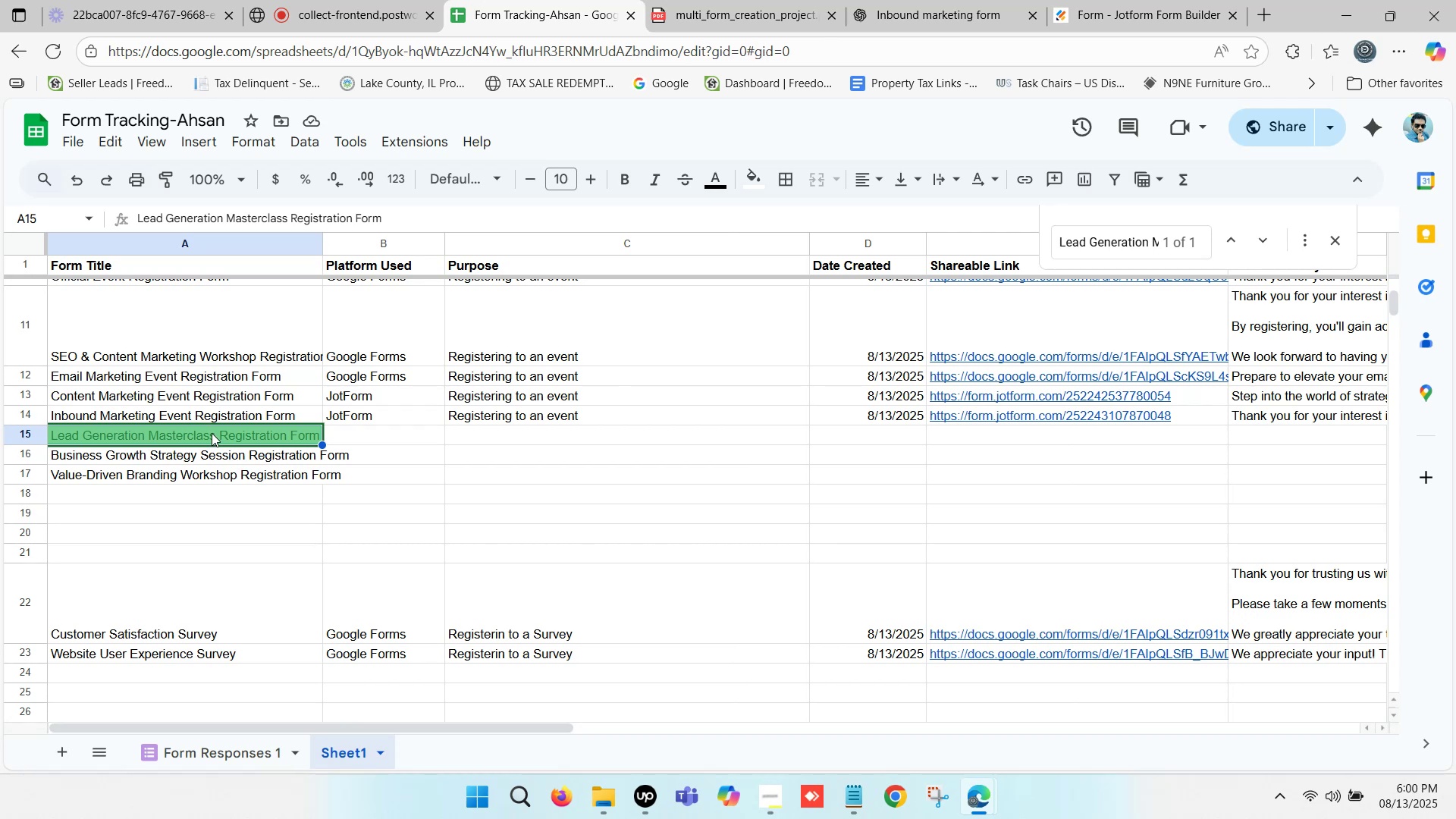 
key(Control+C)
 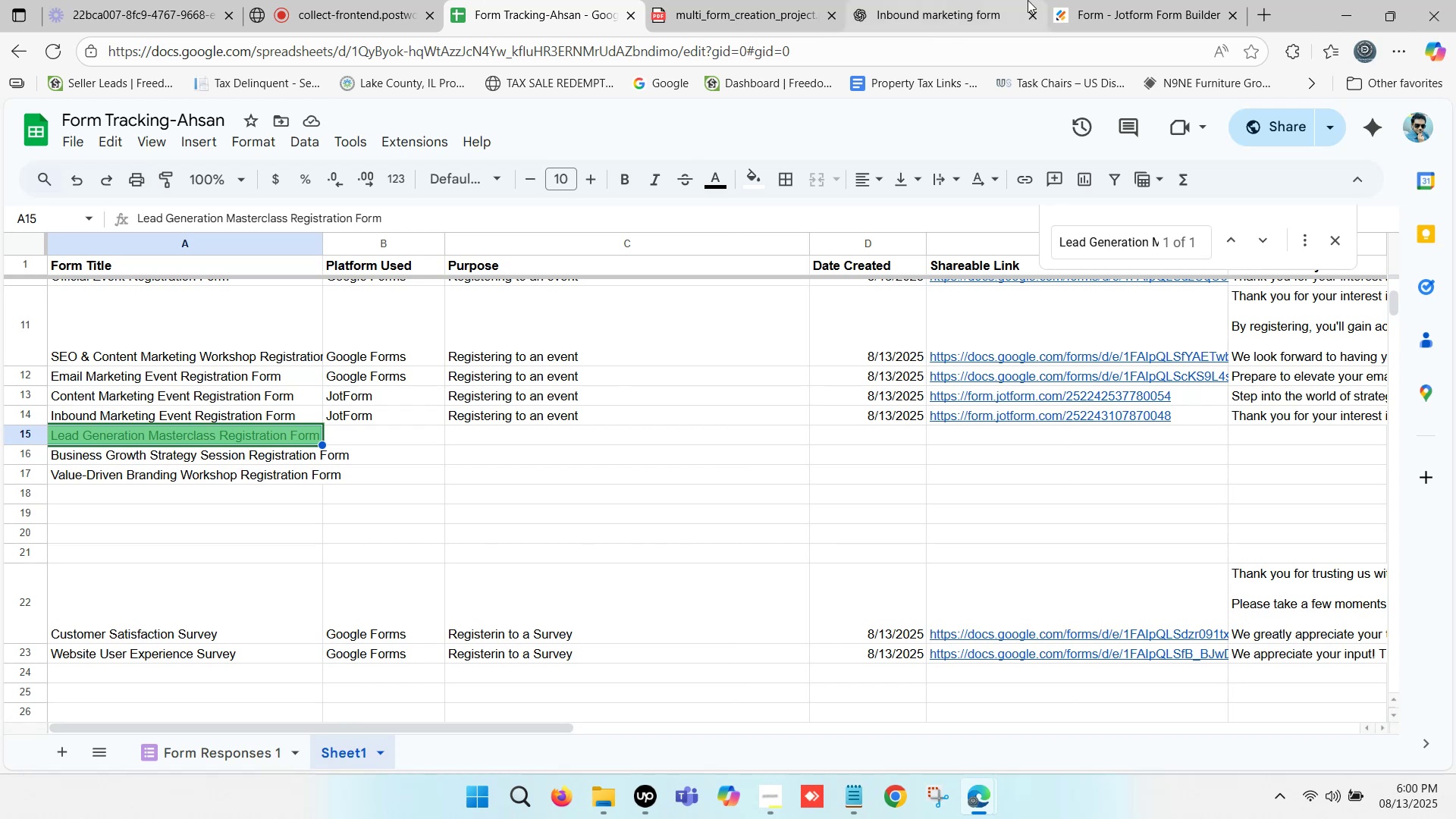 
left_click([1102, 0])
 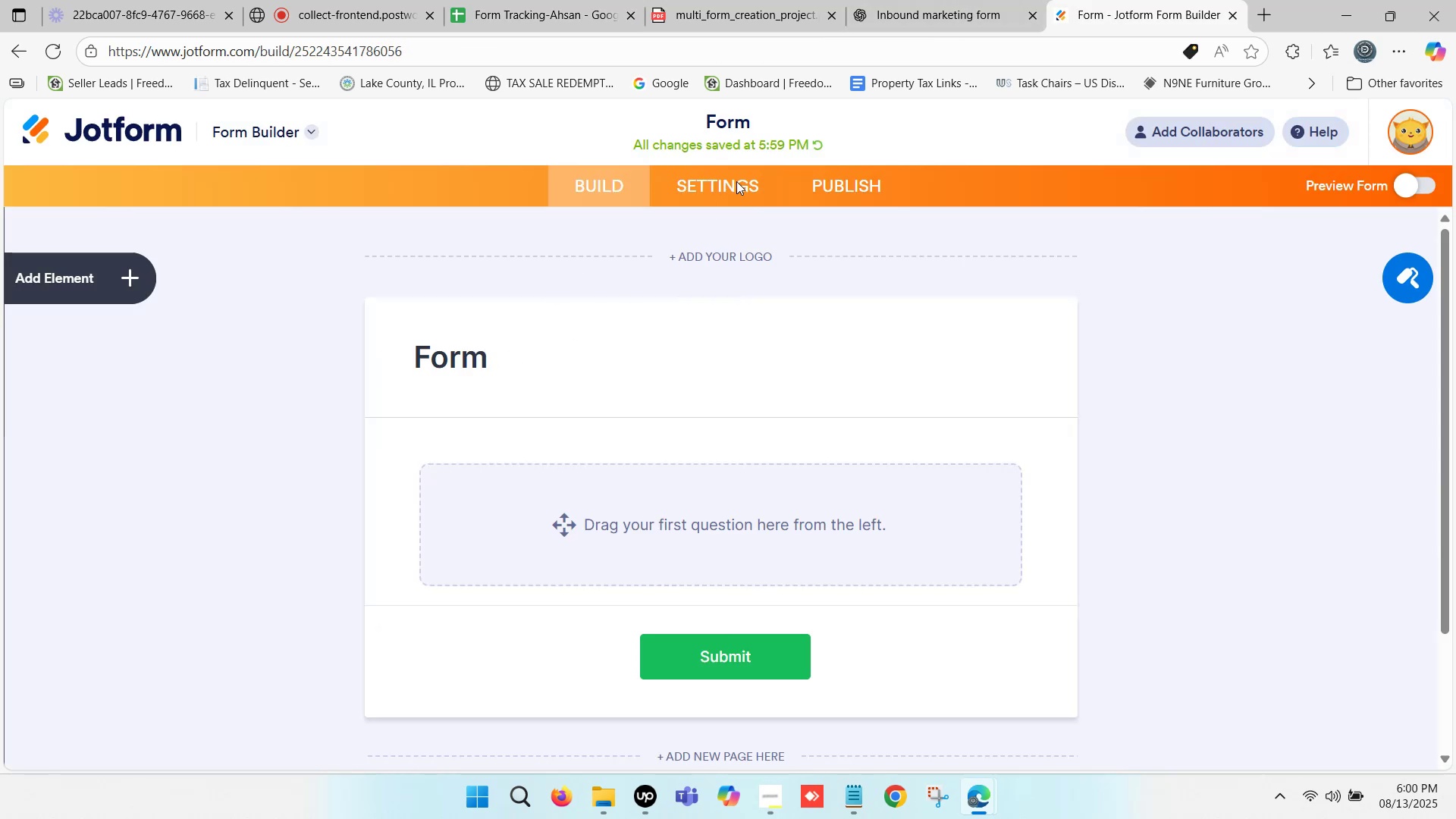 
left_click([735, 123])
 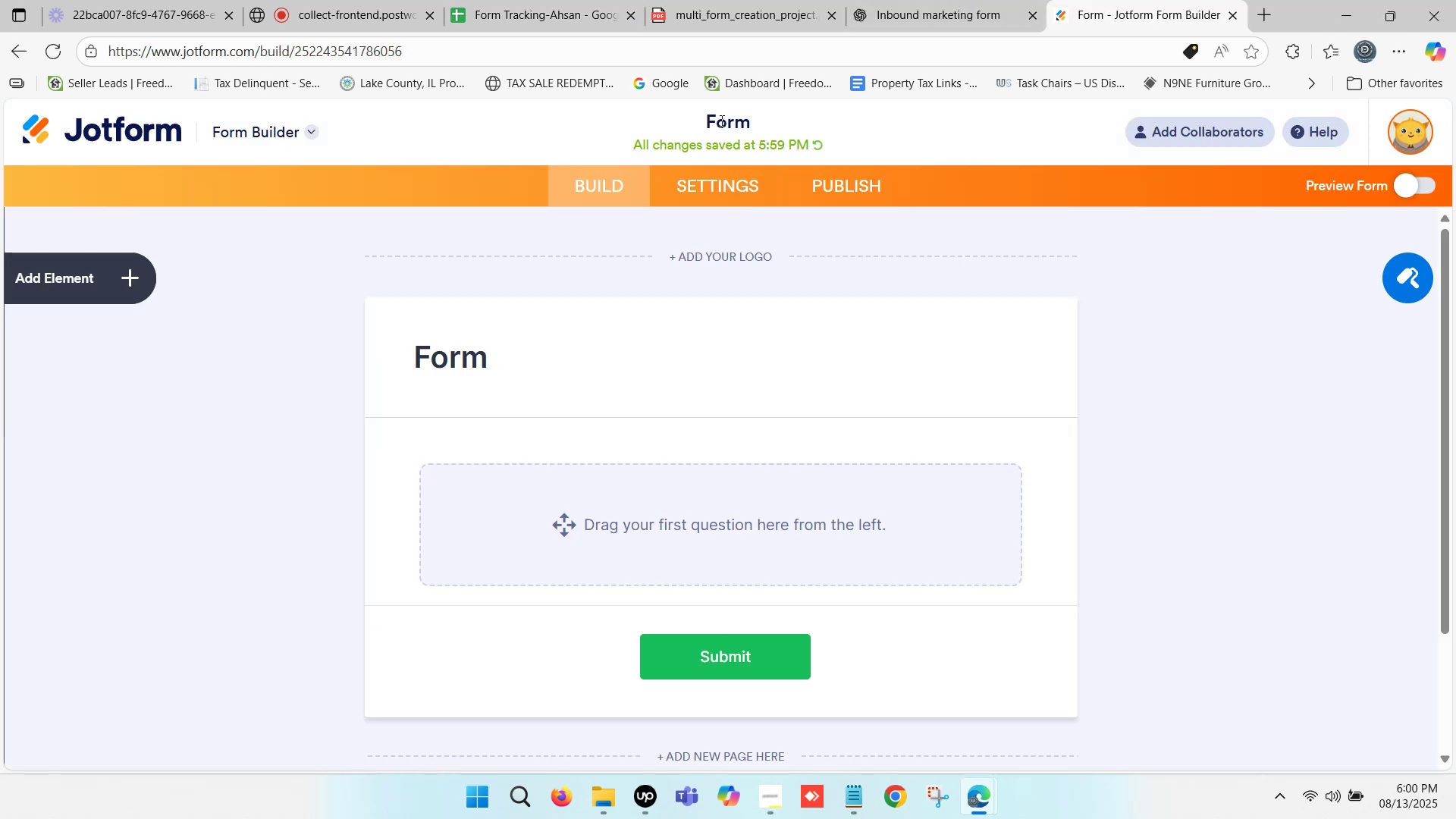 
left_click([720, 119])
 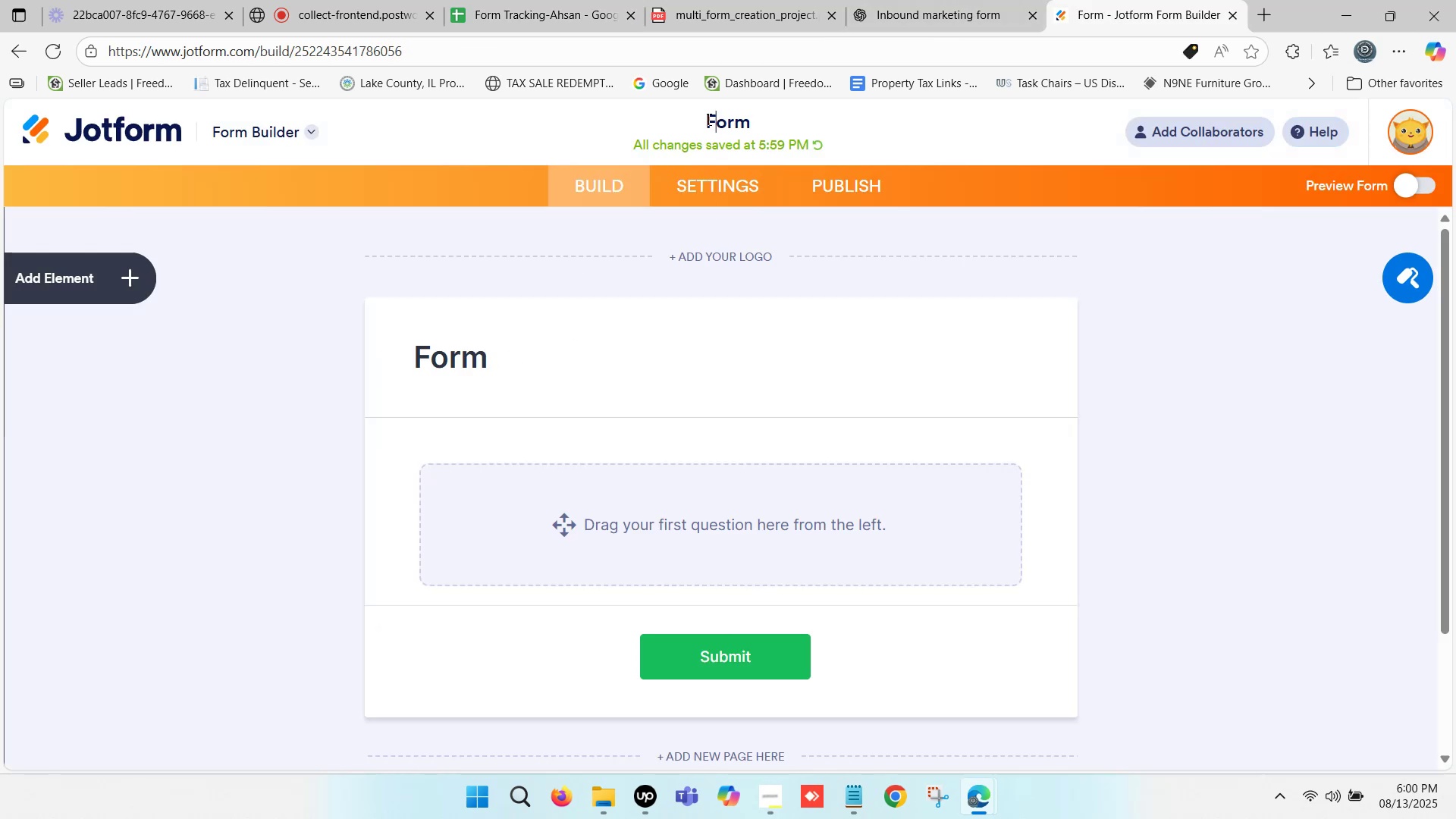 
left_click_drag(start_coordinate=[707, 119], to_coordinate=[765, 122])
 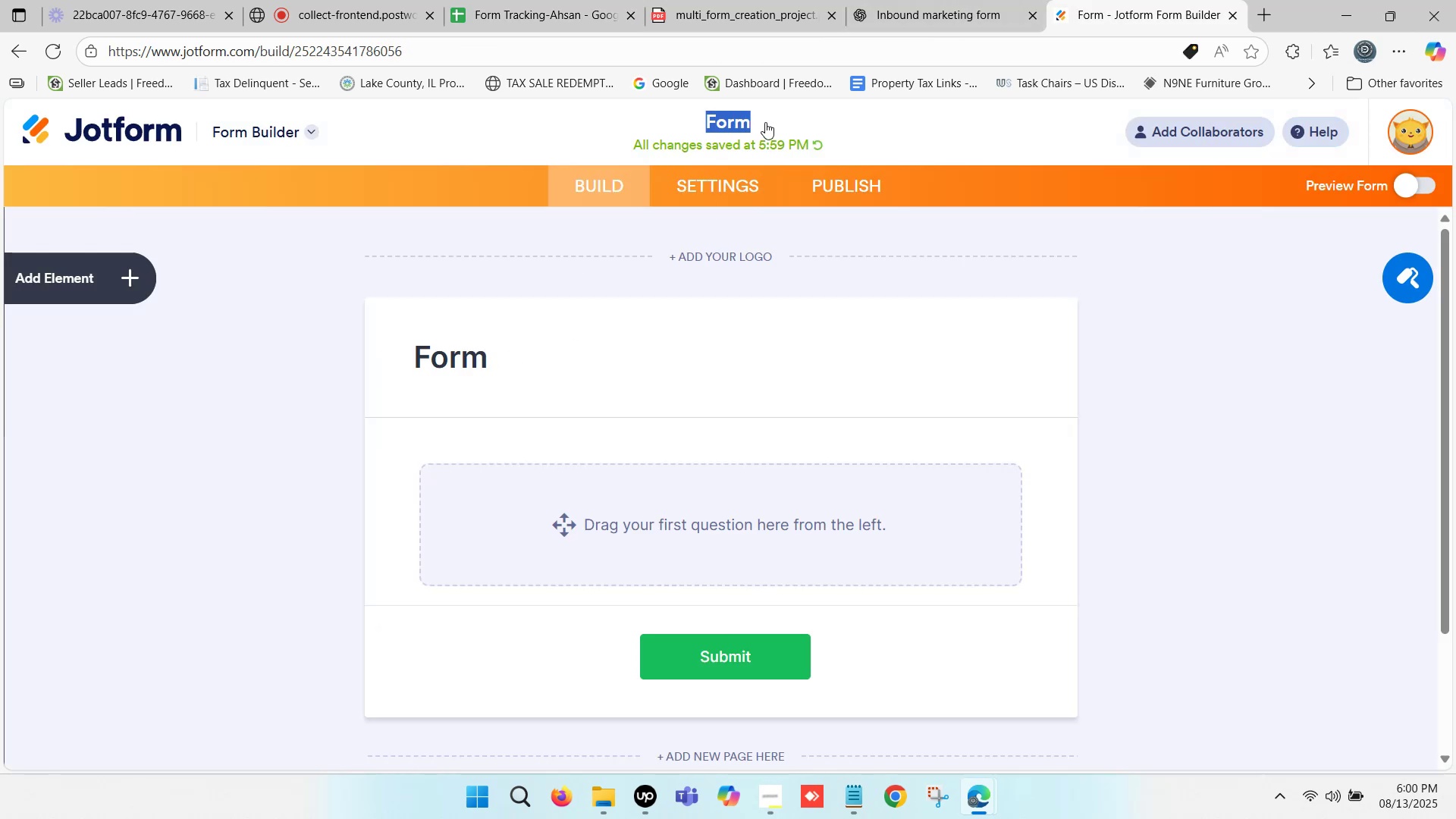 
key(Control+ControlLeft)
 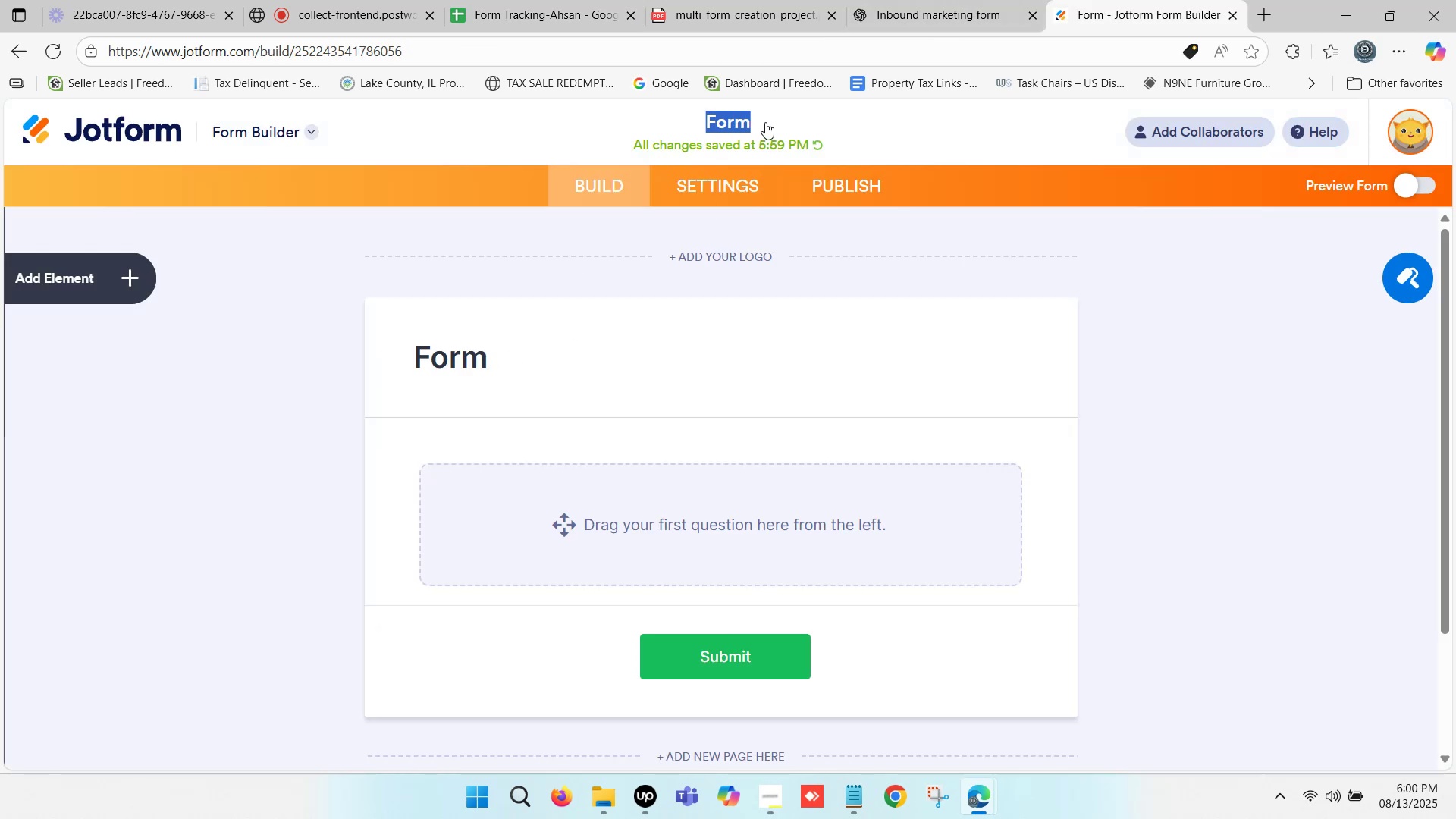 
key(Control+V)
 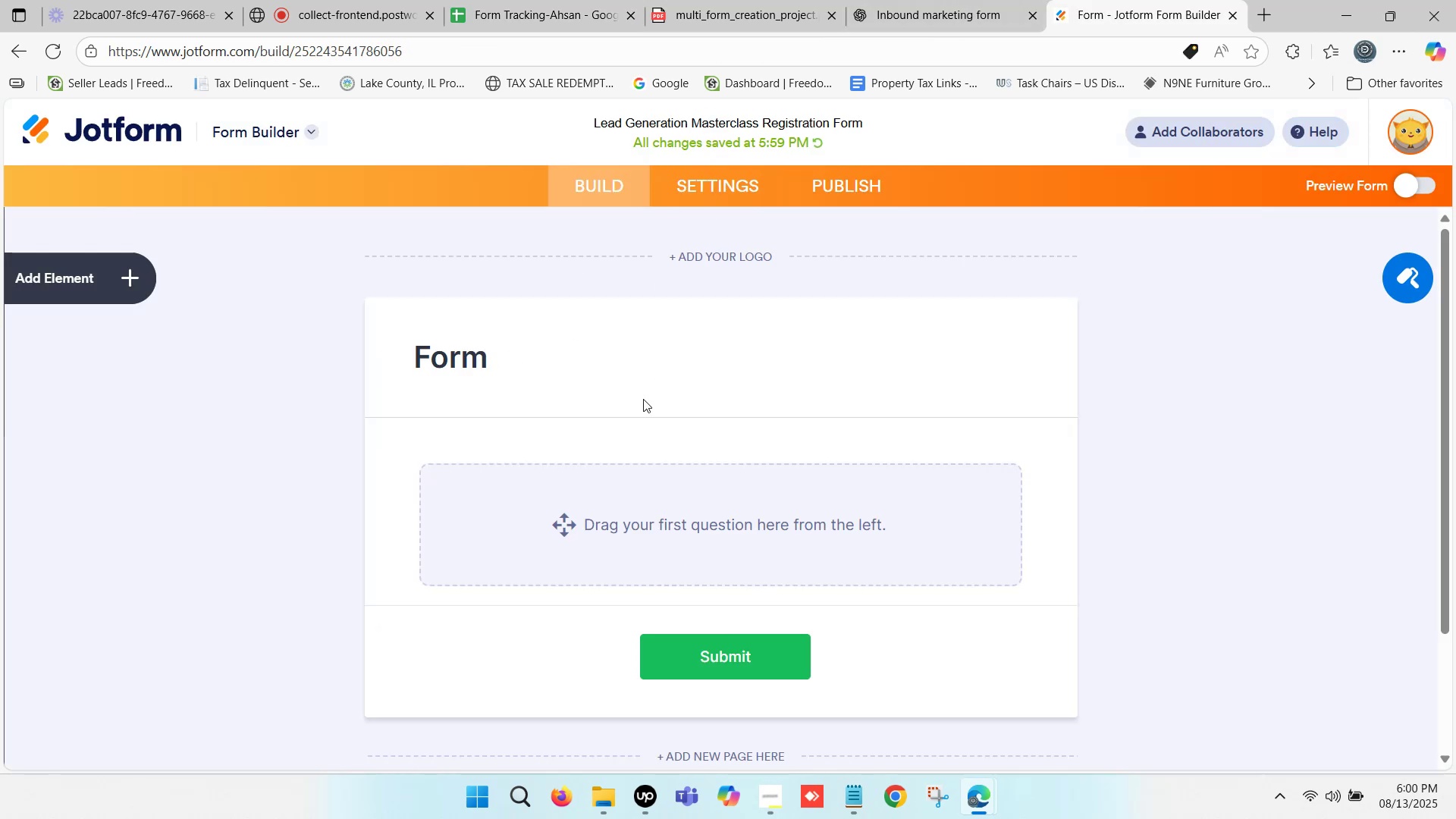 
left_click([612, 331])
 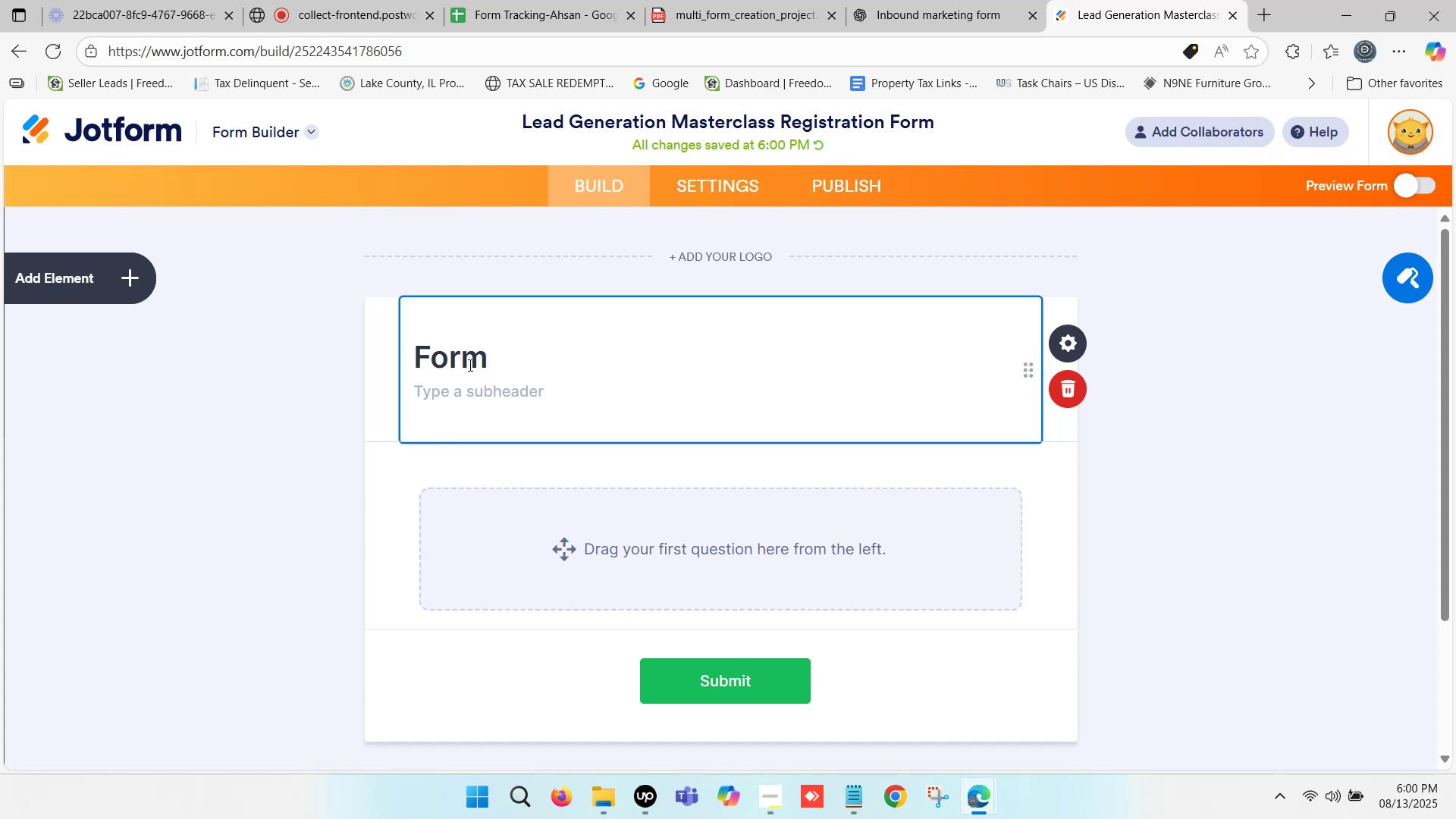 
left_click([458, 353])
 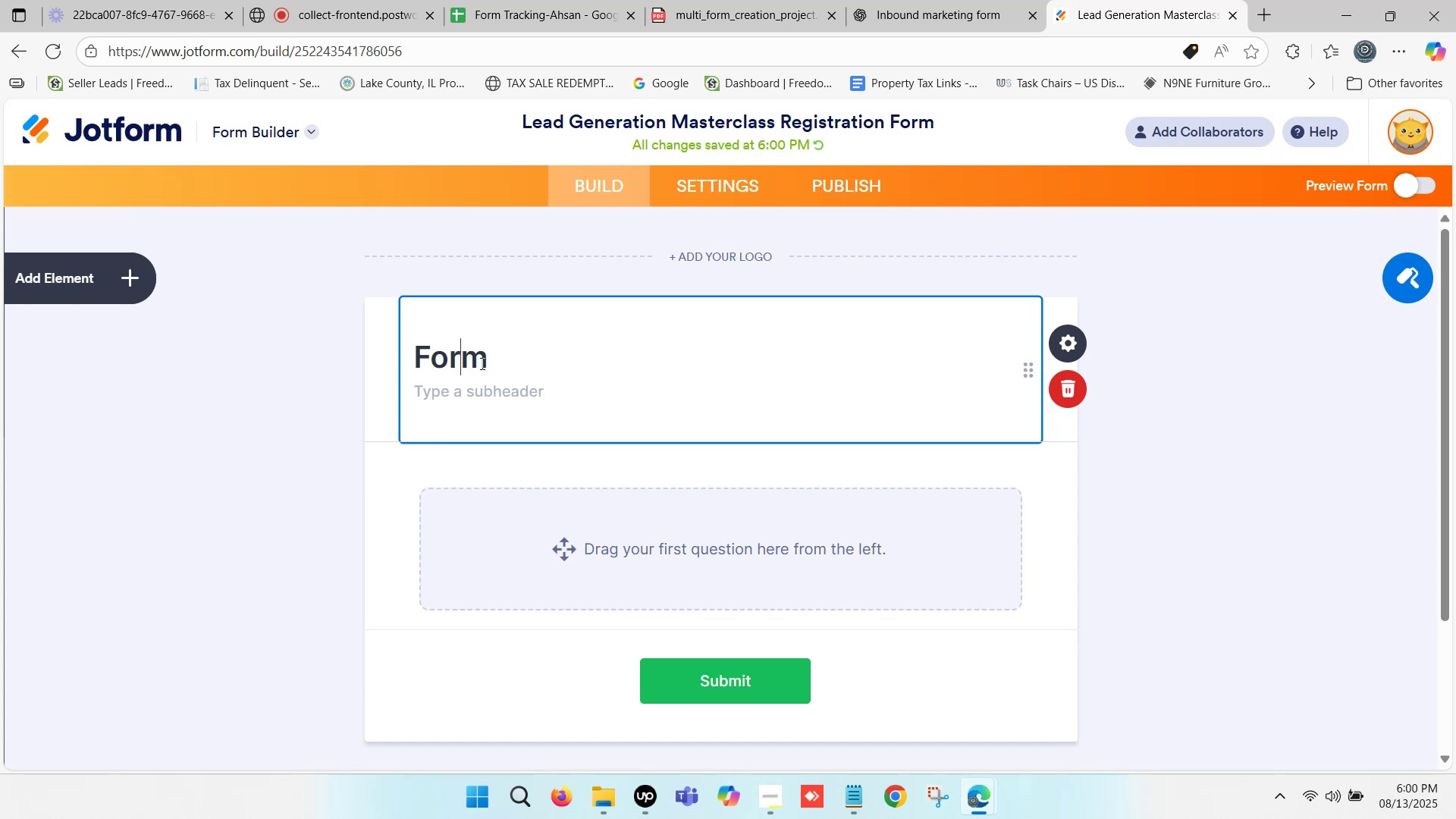 
left_click_drag(start_coordinate=[485, 359], to_coordinate=[421, 350])
 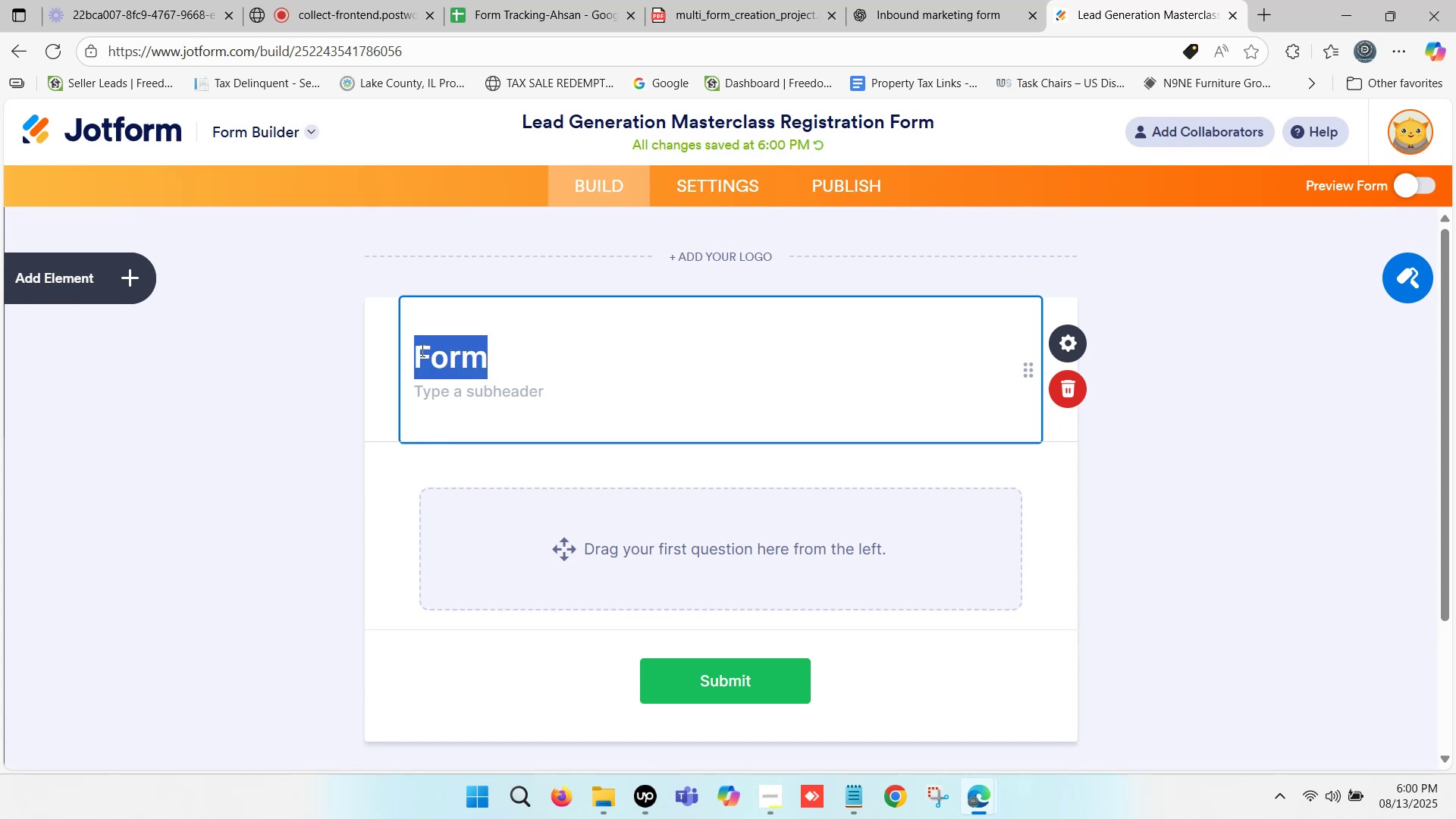 
key(Control+ControlLeft)
 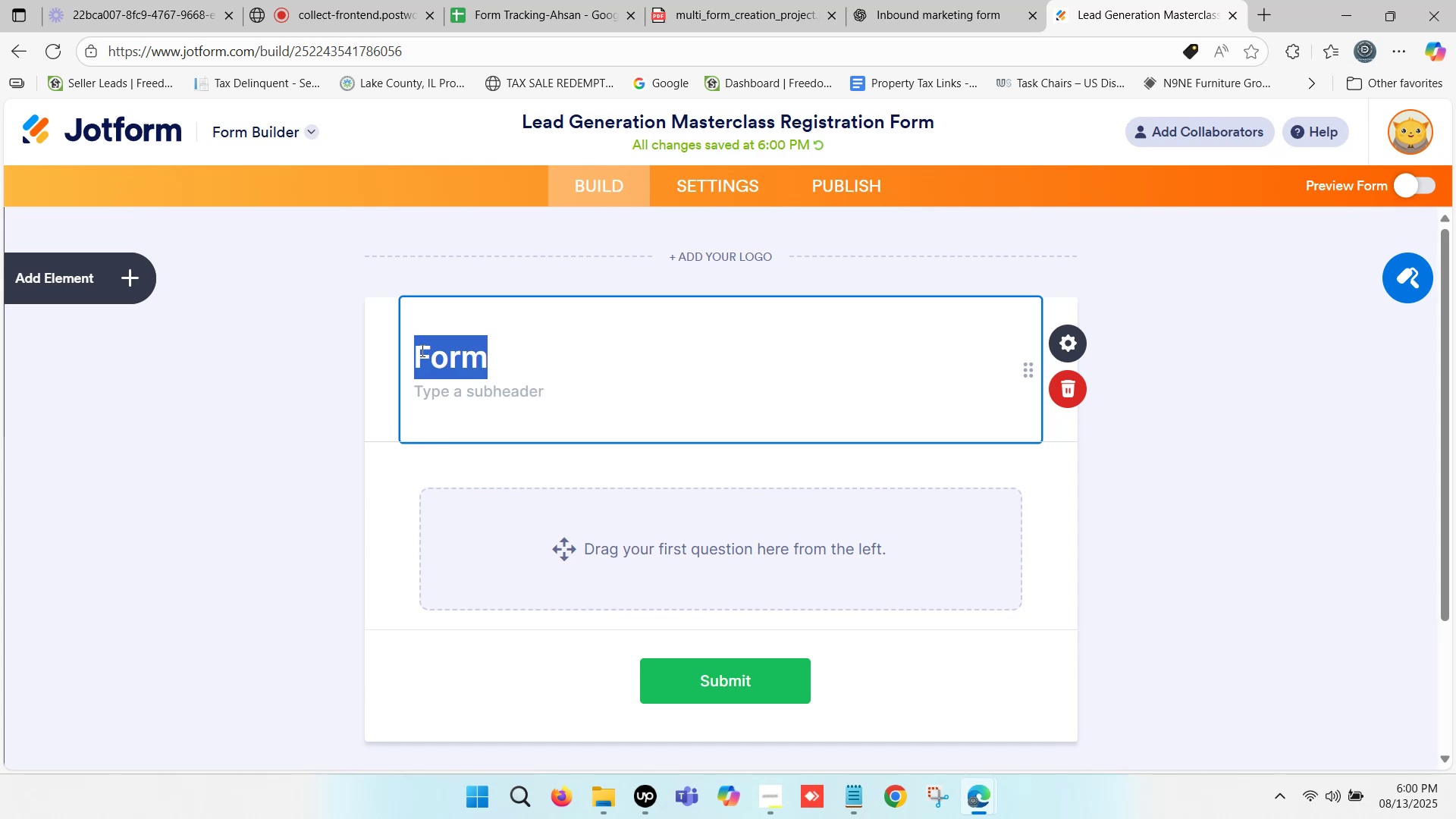 
key(Control+V)
 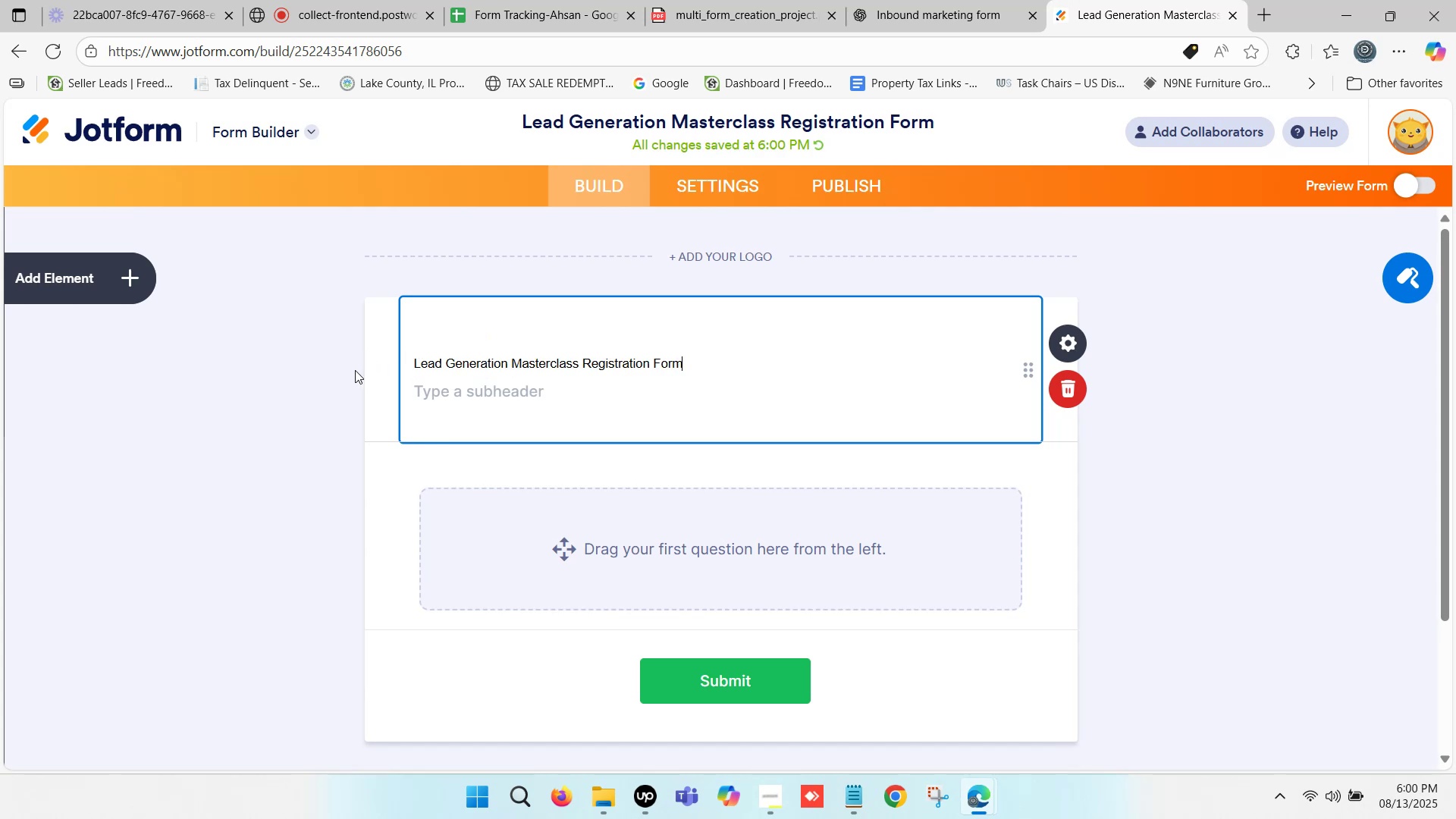 
left_click([351, 370])
 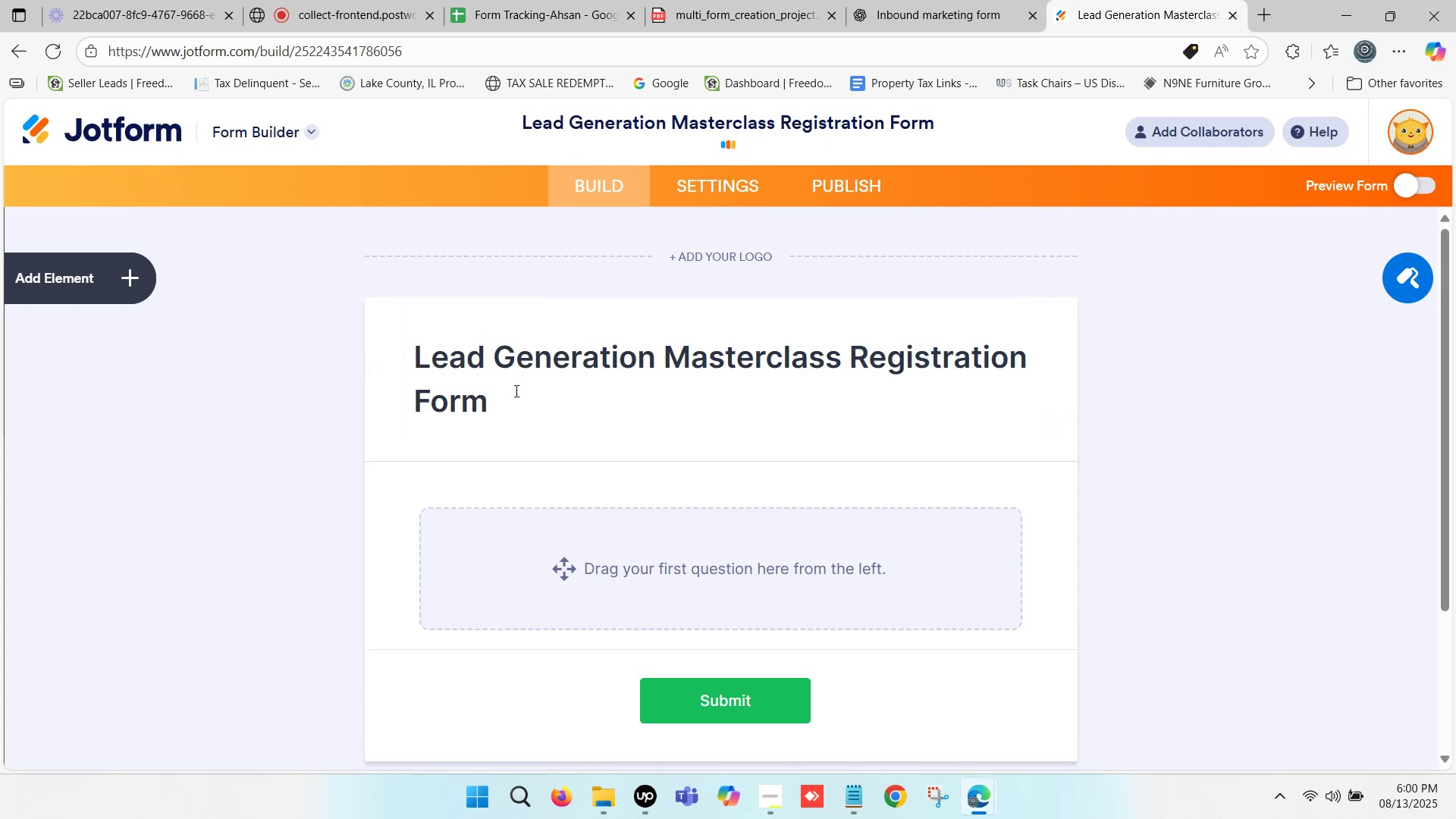 
scroll: coordinate [541, 399], scroll_direction: down, amount: 1.0
 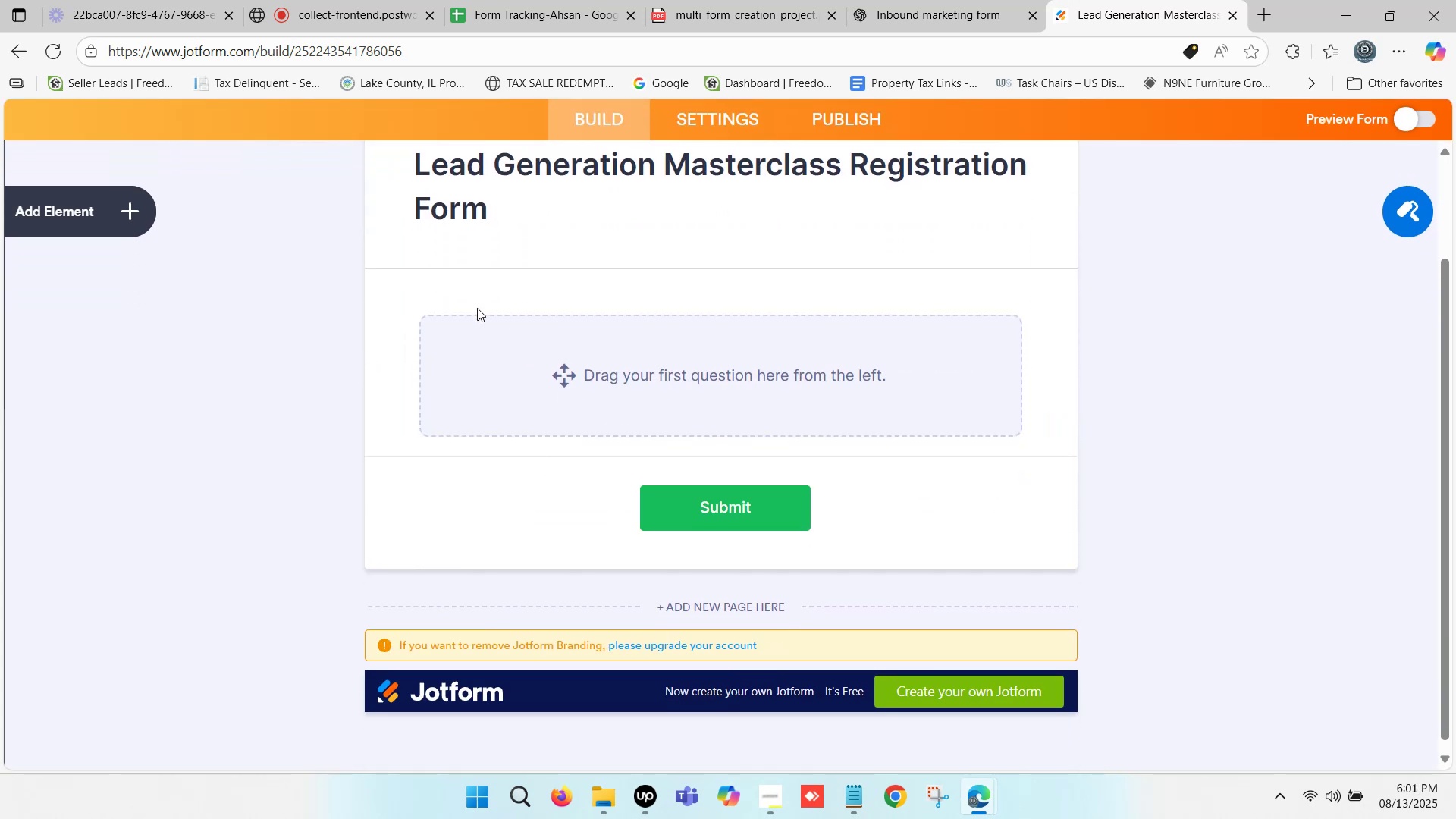 
left_click([103, 211])
 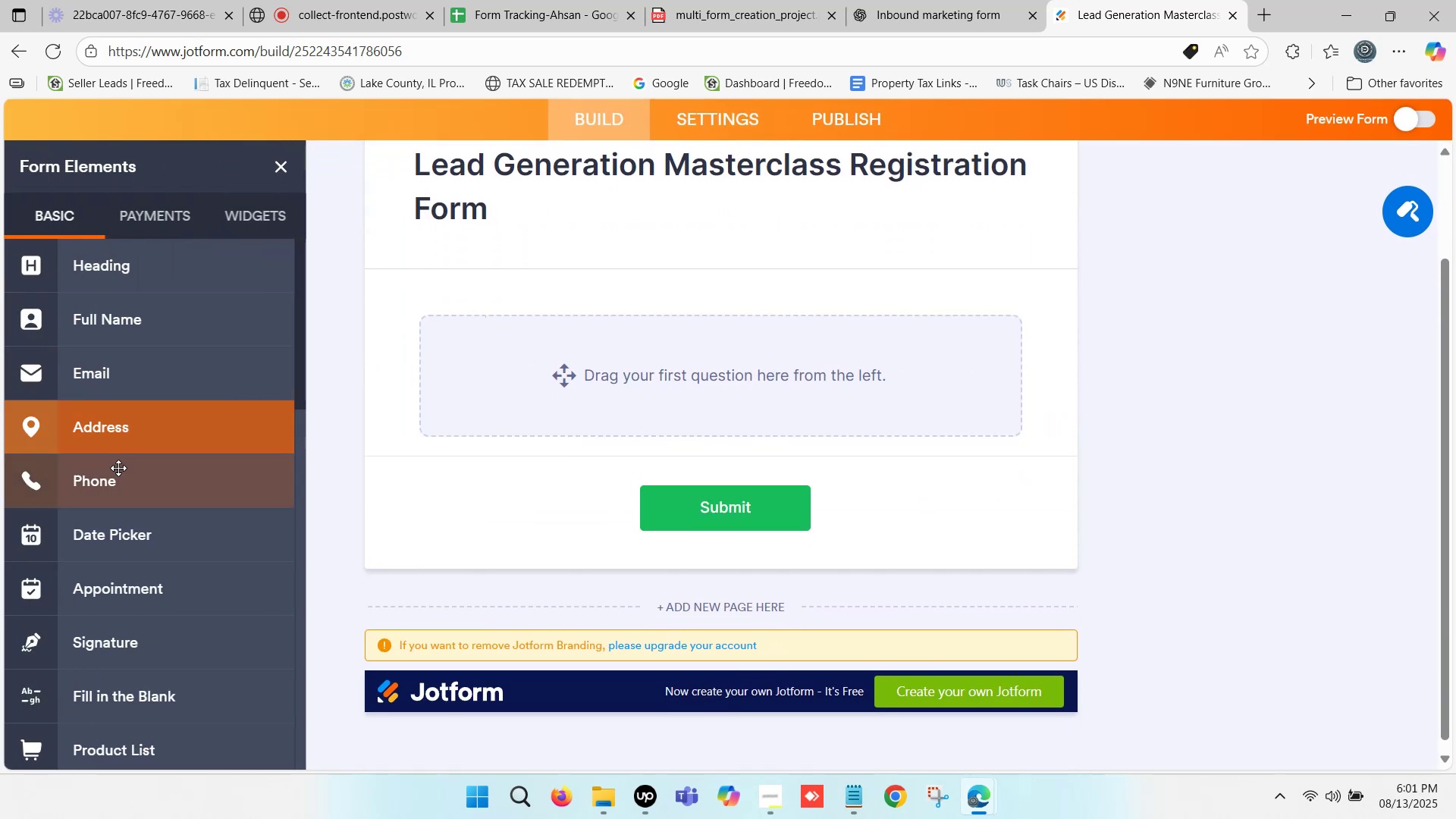 
scroll: coordinate [127, 455], scroll_direction: down, amount: 4.0
 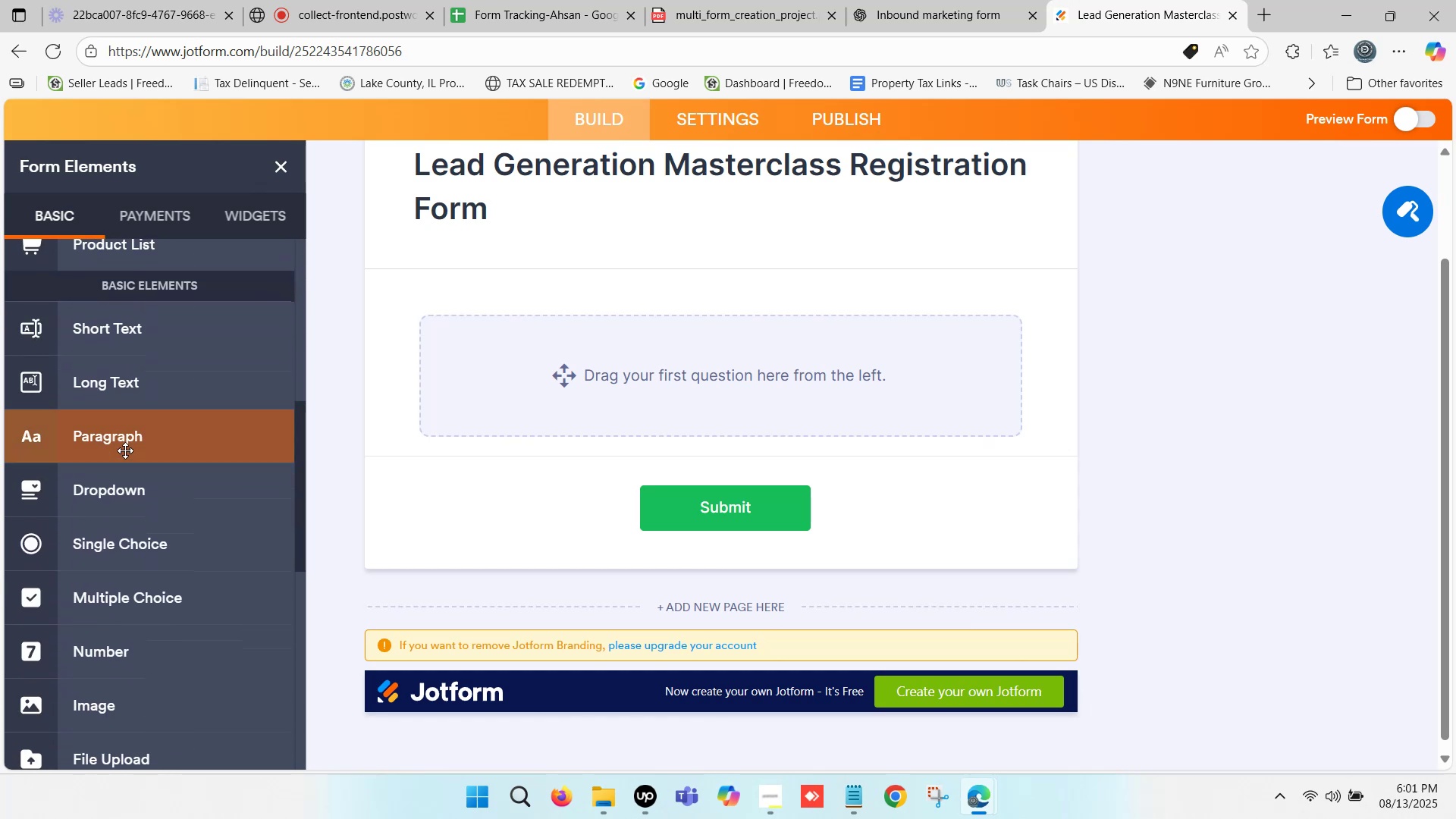 
left_click_drag(start_coordinate=[125, 437], to_coordinate=[600, 298])
 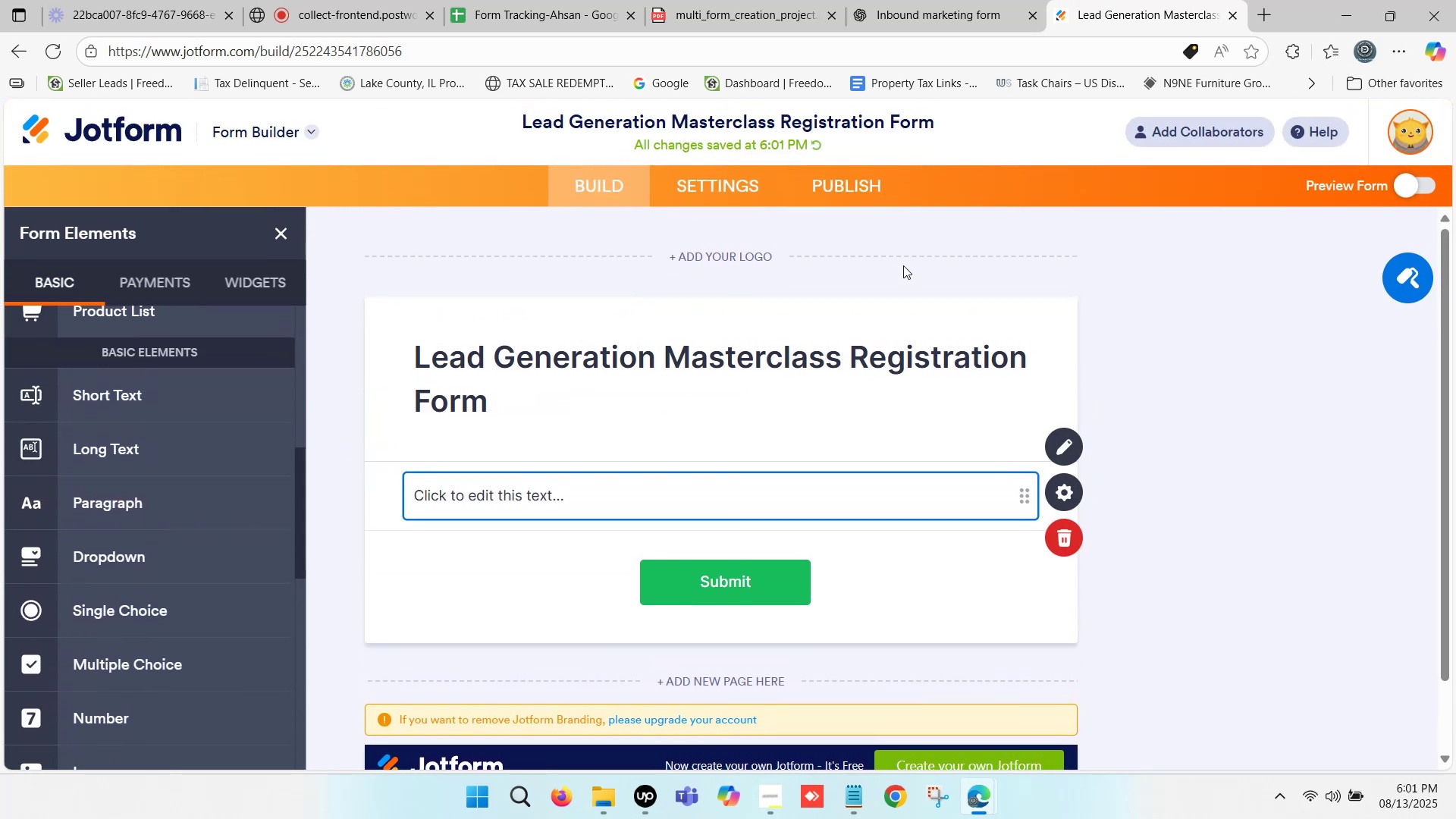 
left_click([927, 0])
 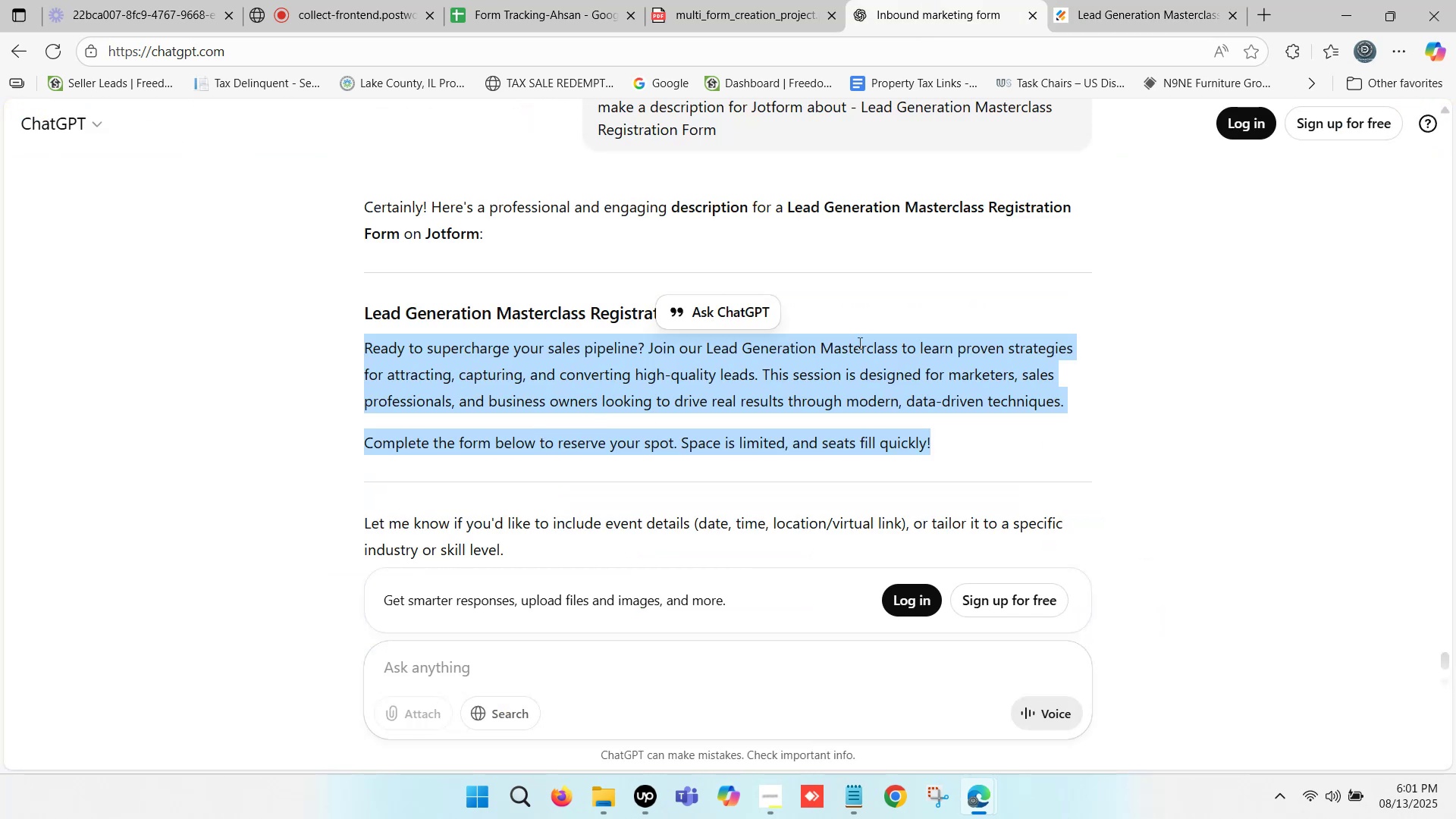 
key(Control+C)
 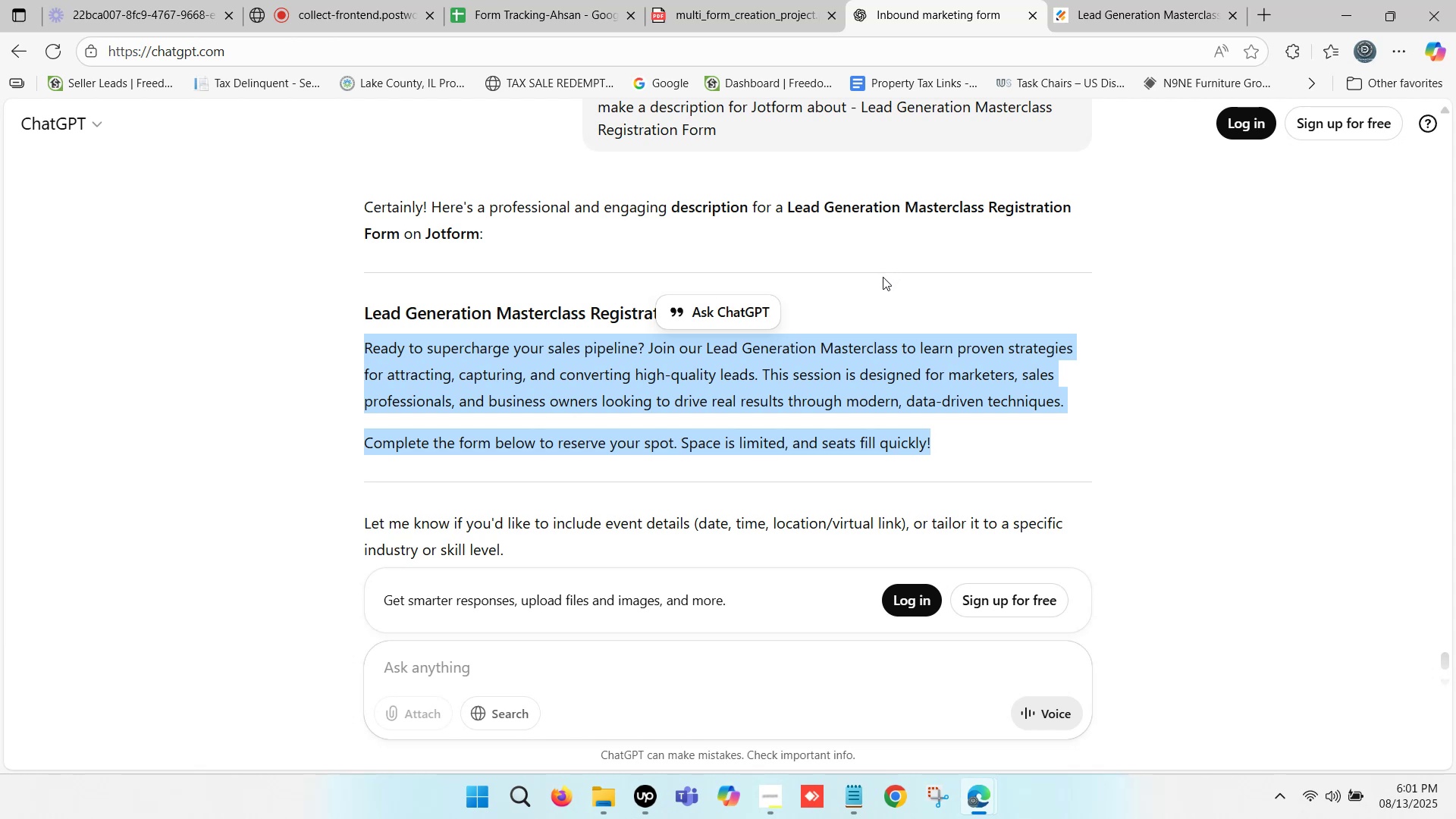 
wait(8.03)
 